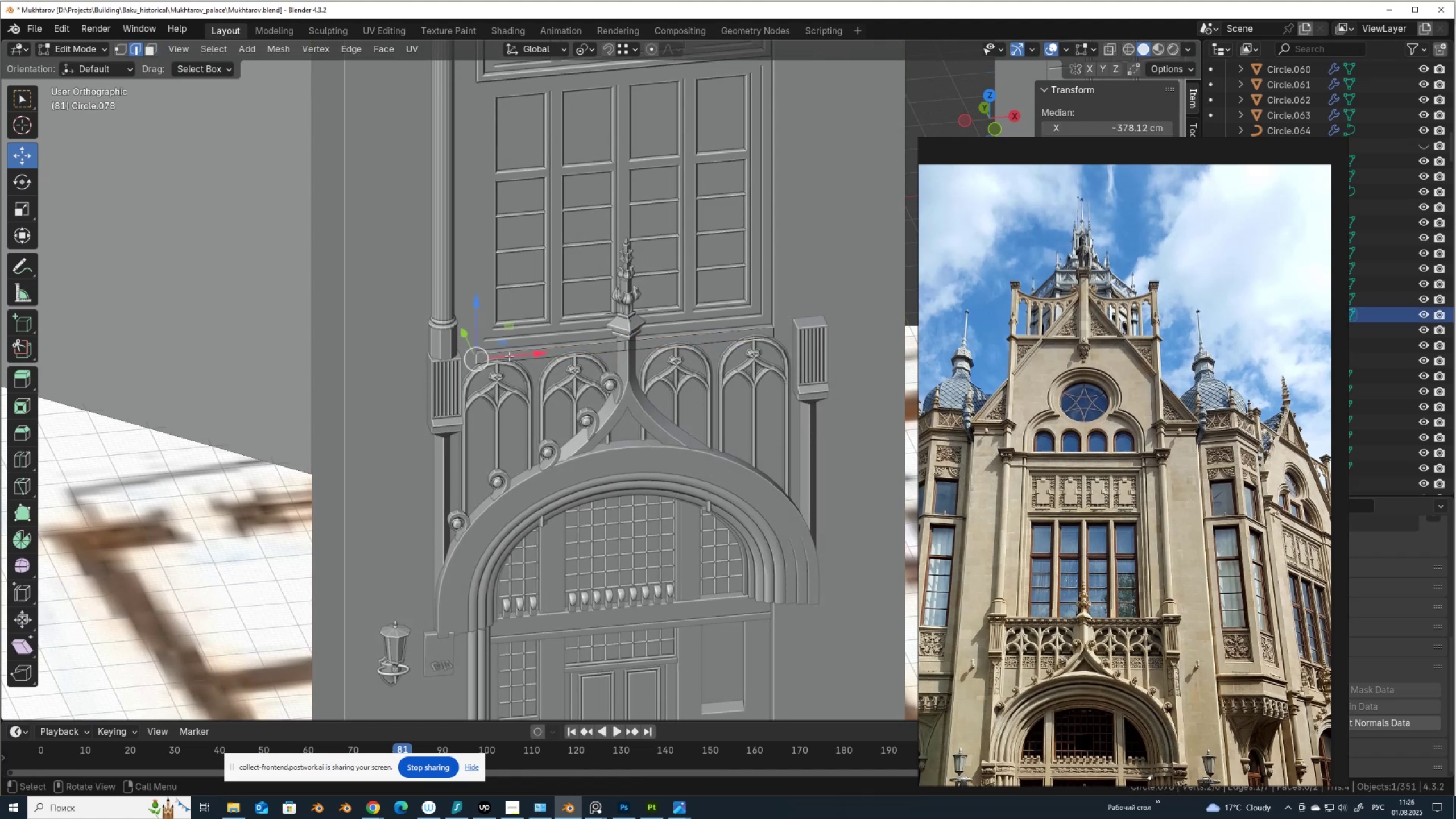 
left_click_drag(start_coordinate=[510, 356], to_coordinate=[485, 358])
 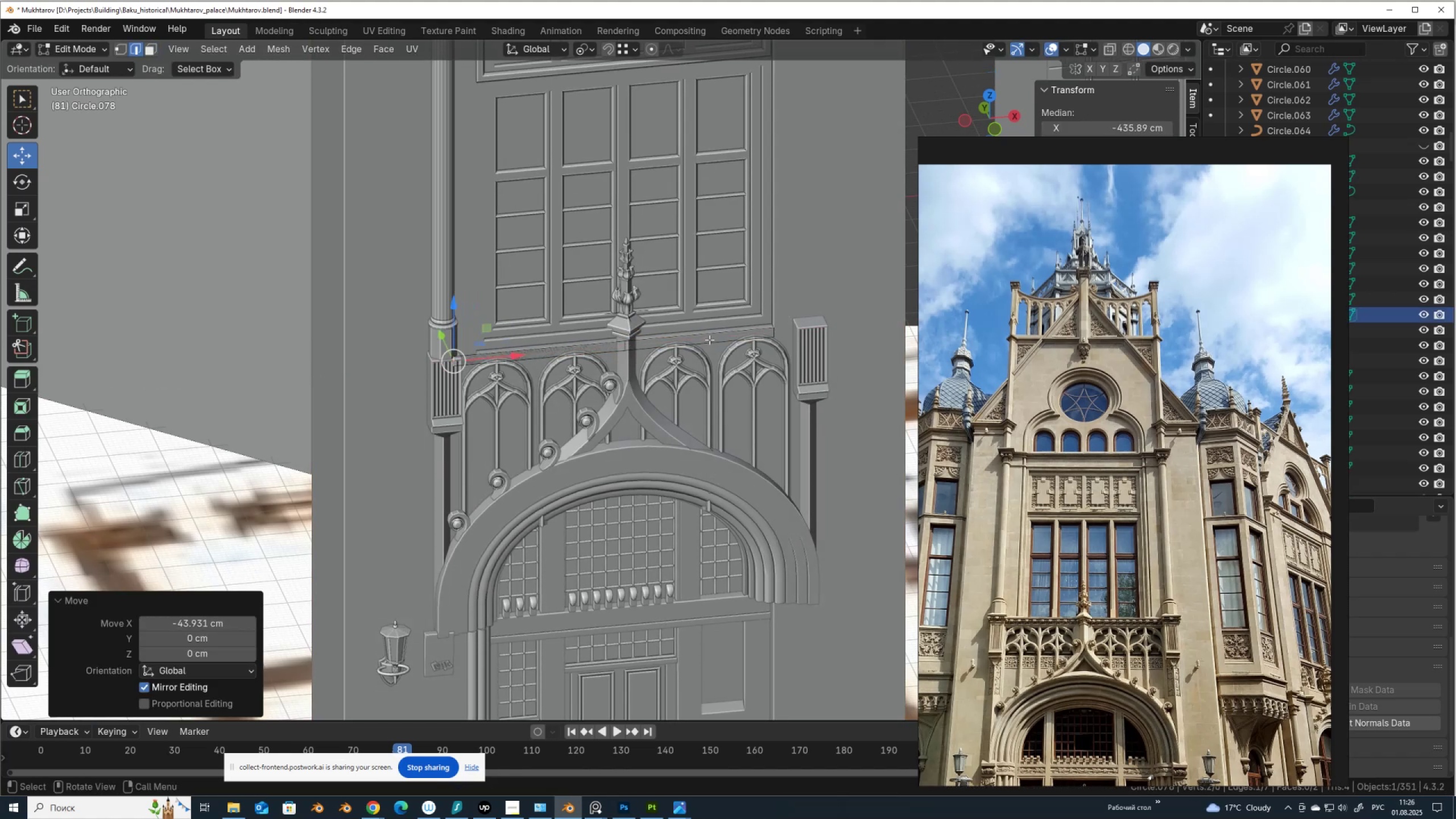 
key(Control+Z)
 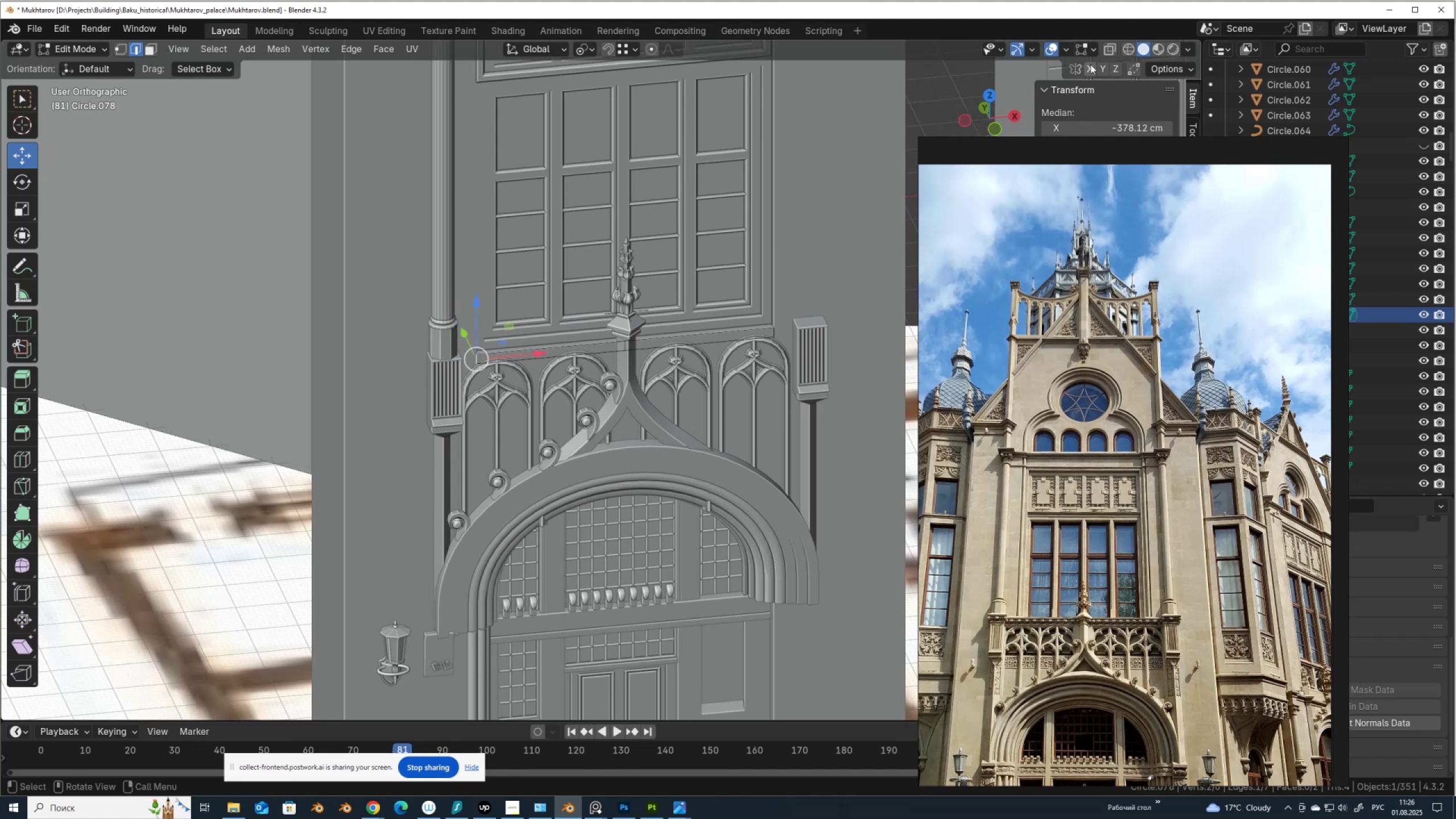 
left_click([1090, 64])
 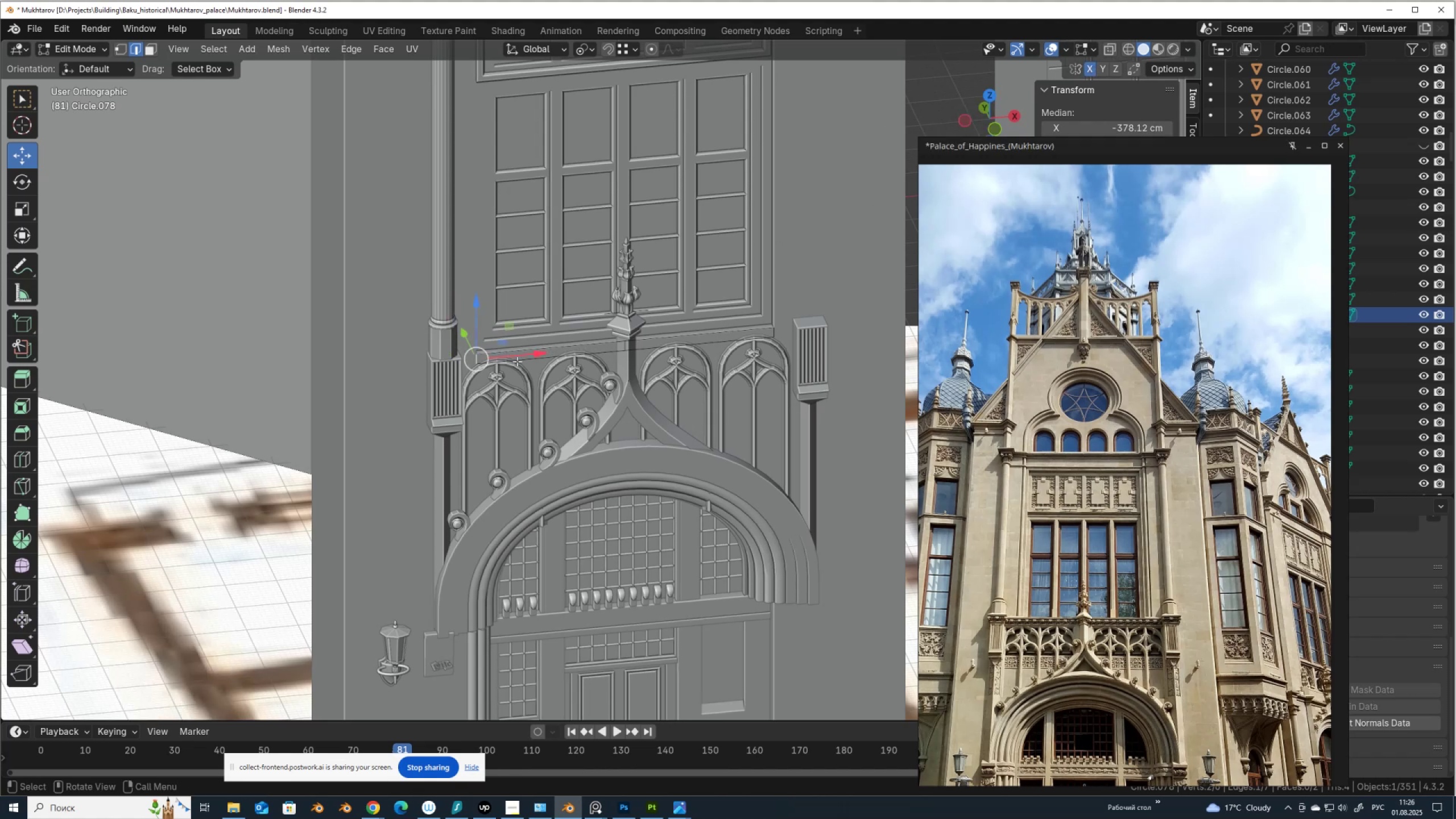 
left_click_drag(start_coordinate=[516, 358], to_coordinate=[491, 362])
 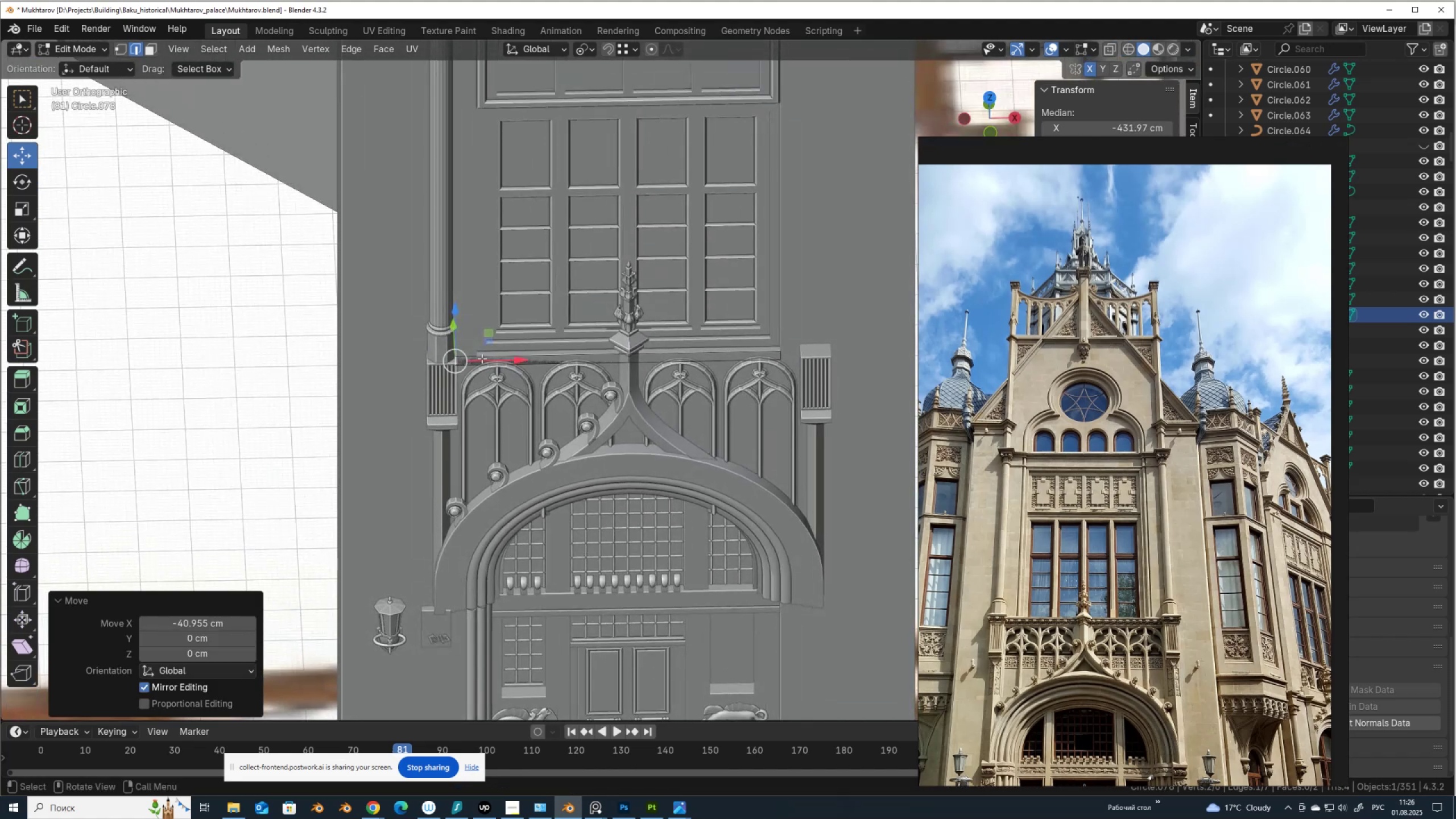 
left_click_drag(start_coordinate=[489, 365], to_coordinate=[466, 370])
 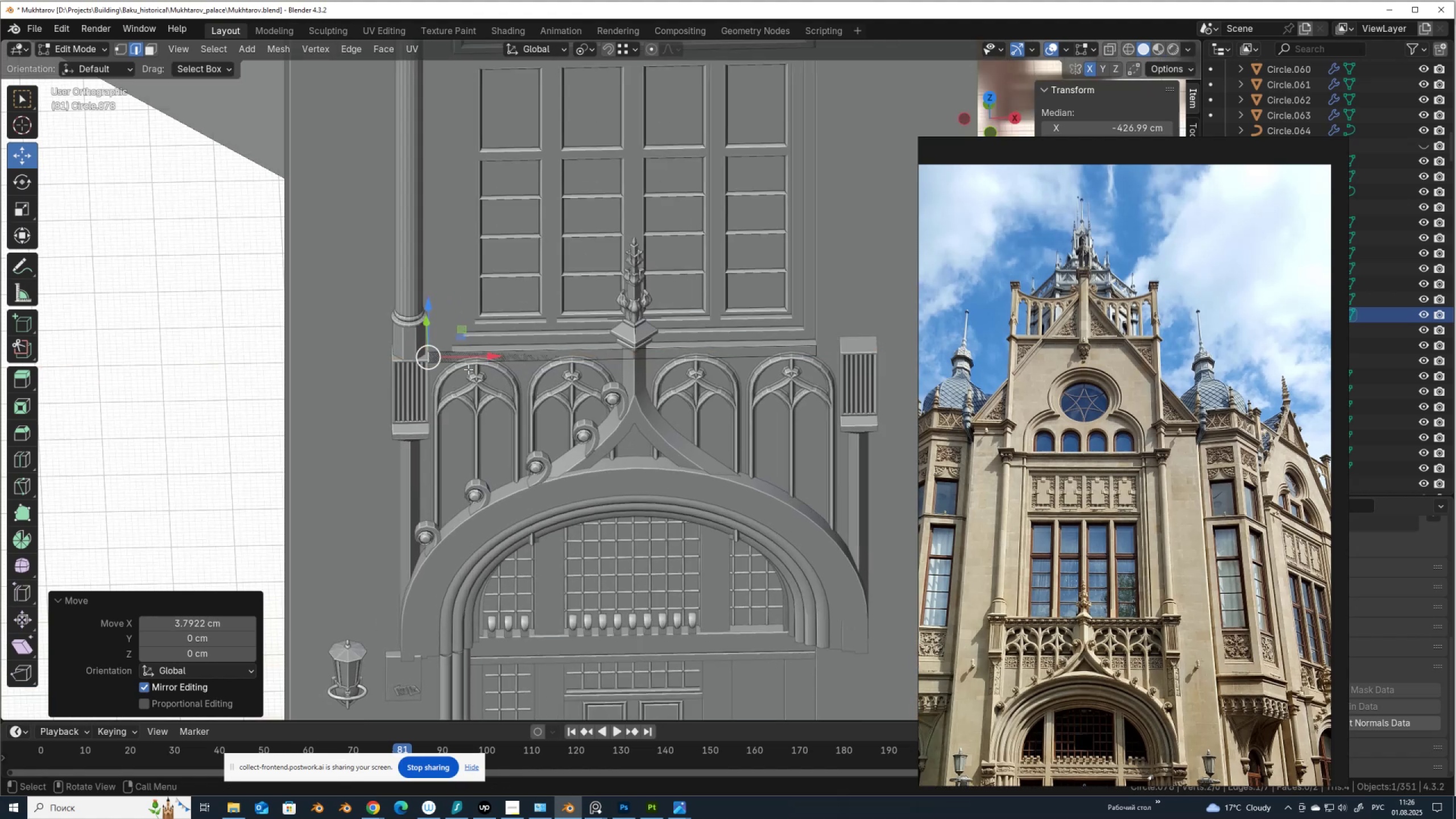 
hold_key(key=ControlLeft, duration=1.52)
 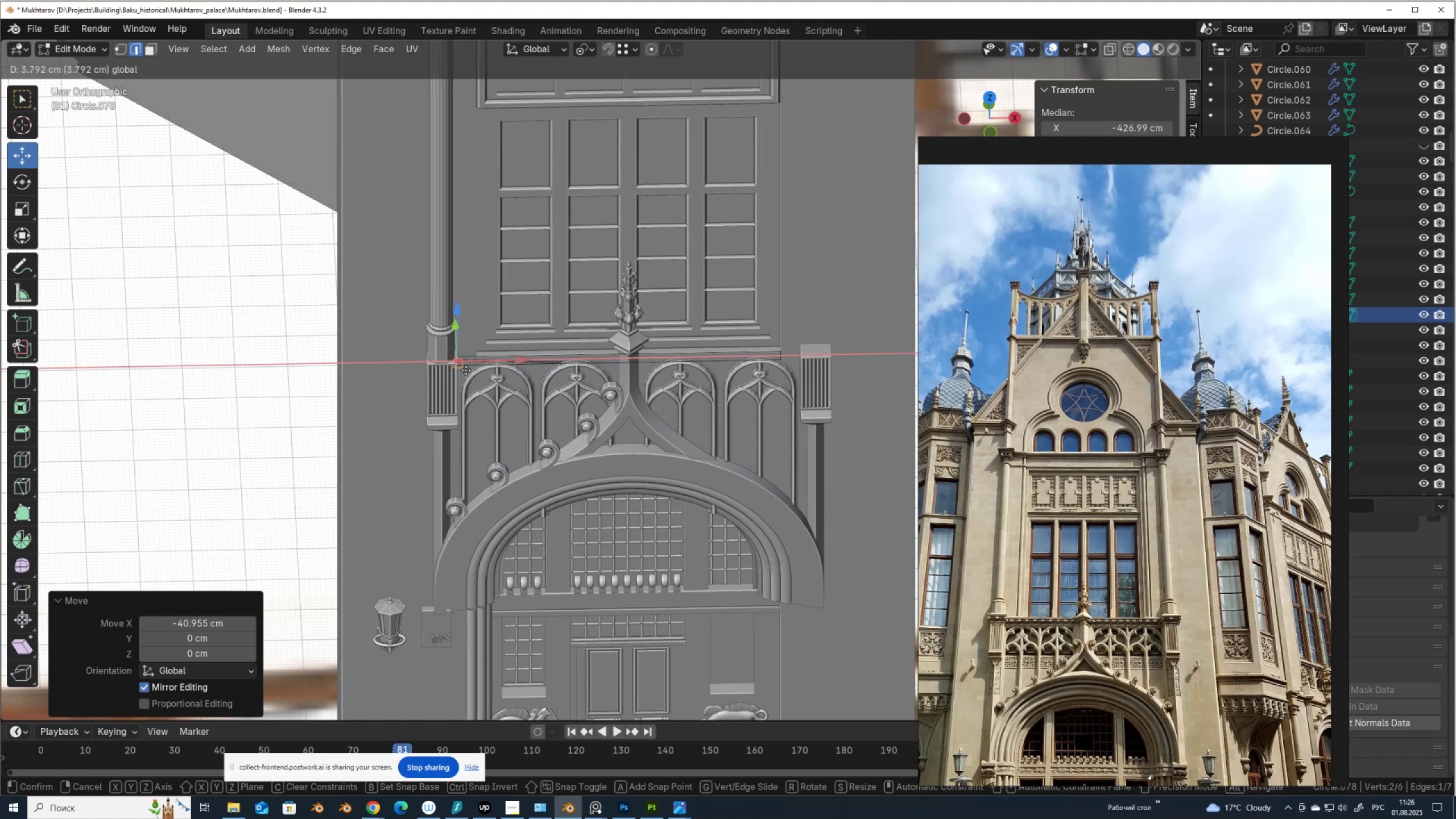 
hold_key(key=ControlLeft, duration=1.19)
 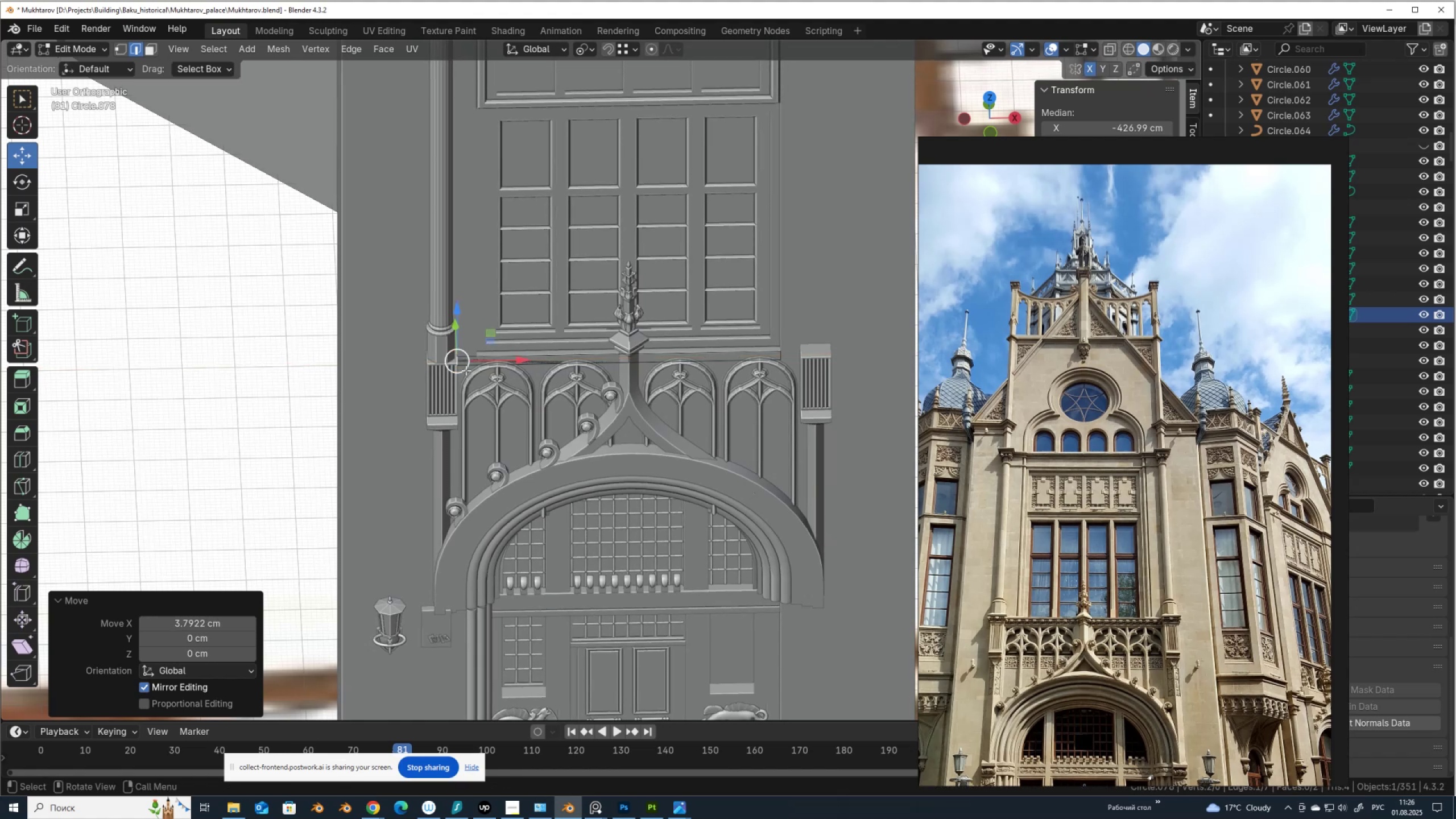 
scroll: coordinate [355, 384], scroll_direction: up, amount: 3.0
 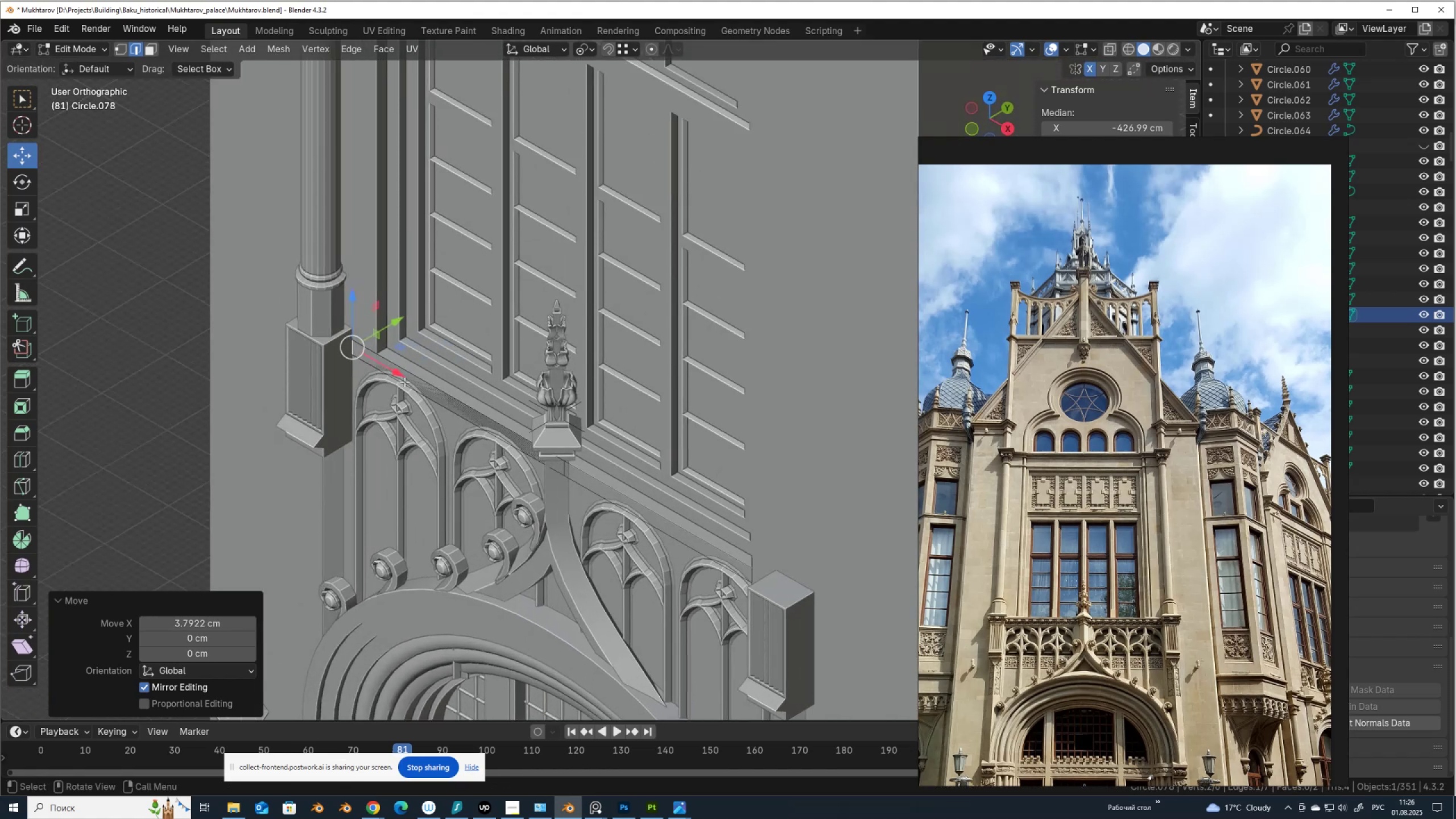 
key(E)
 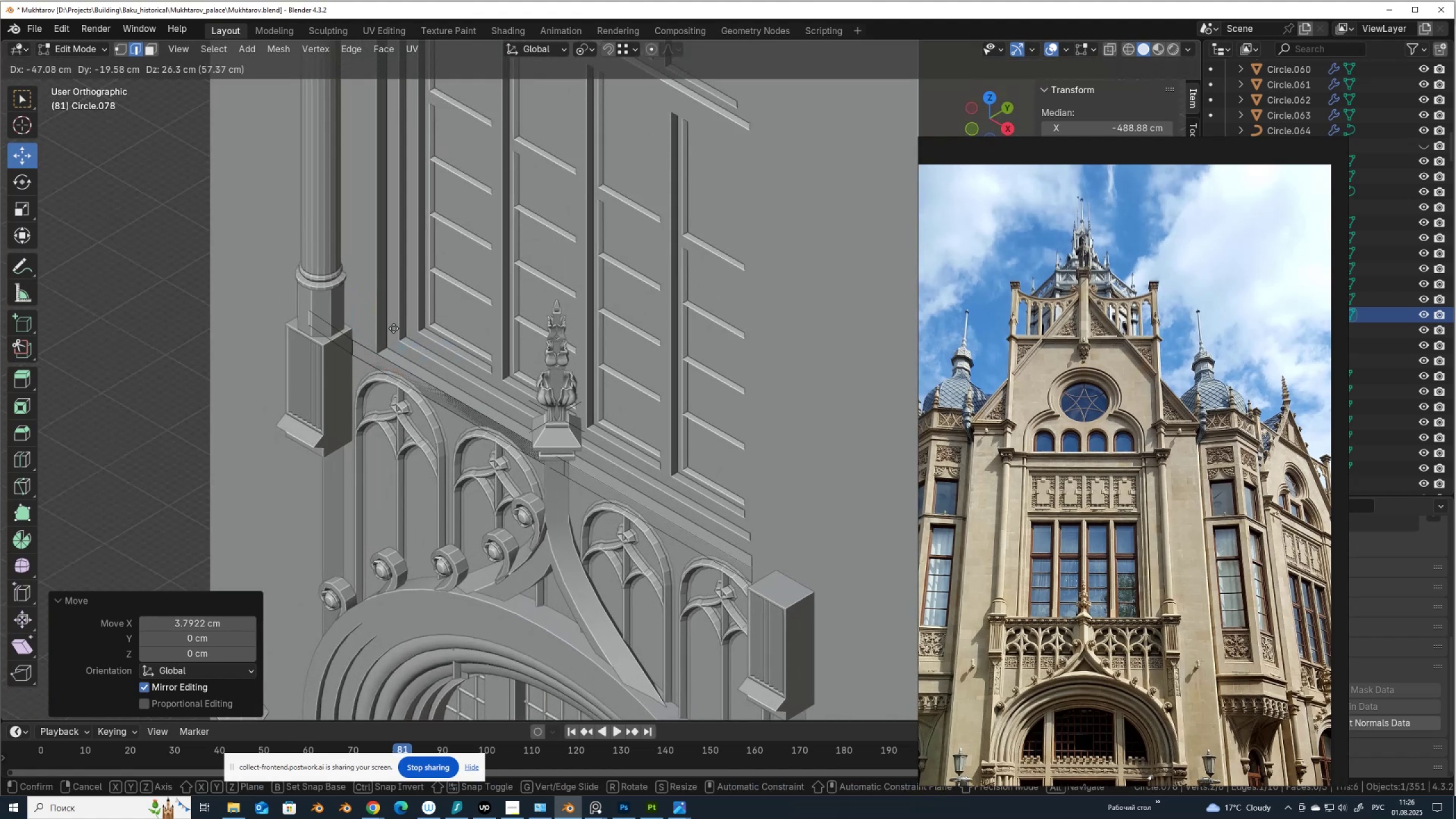 
right_click([394, 329])
 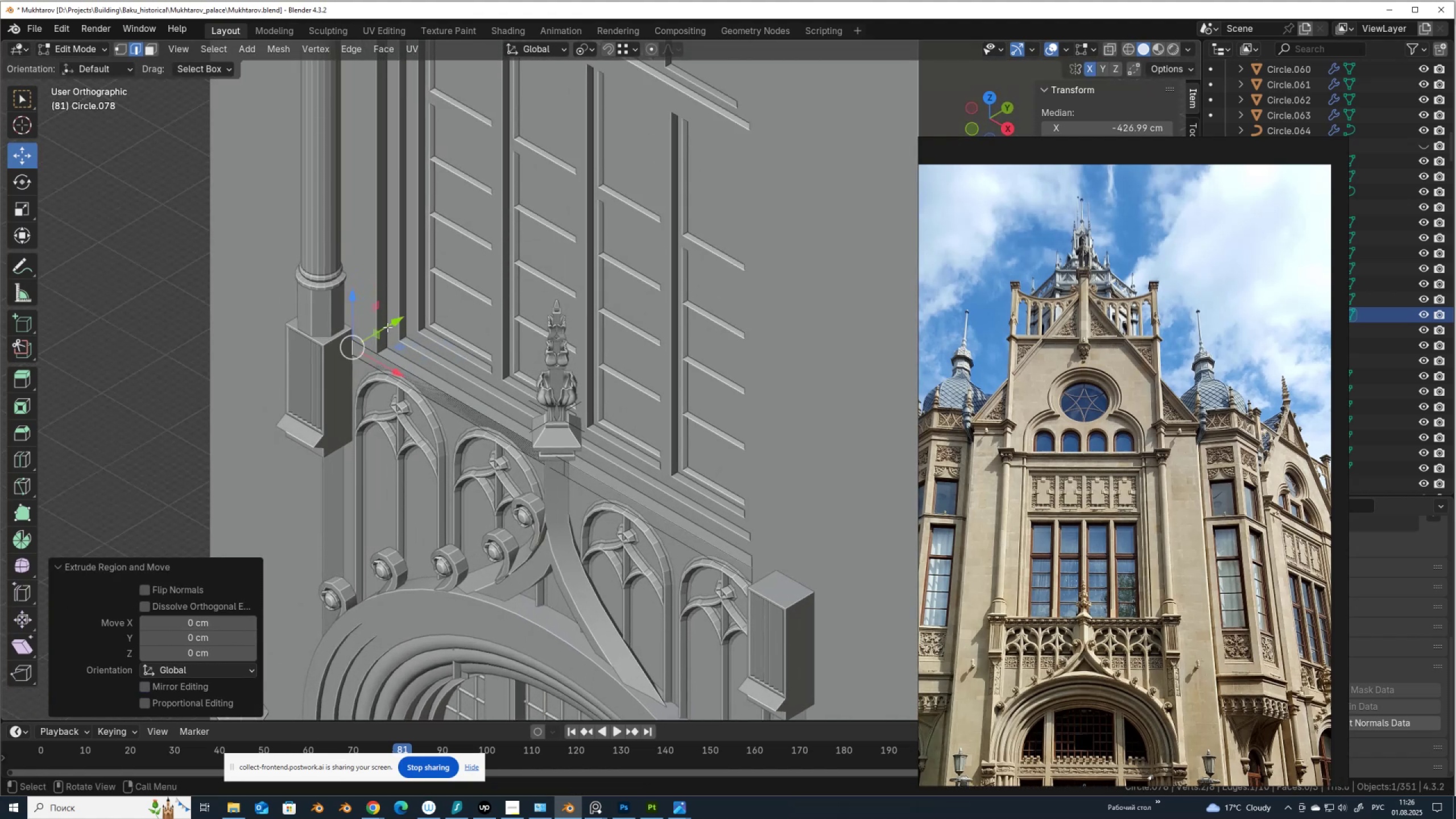 
left_click_drag(start_coordinate=[388, 325], to_coordinate=[317, 347])
 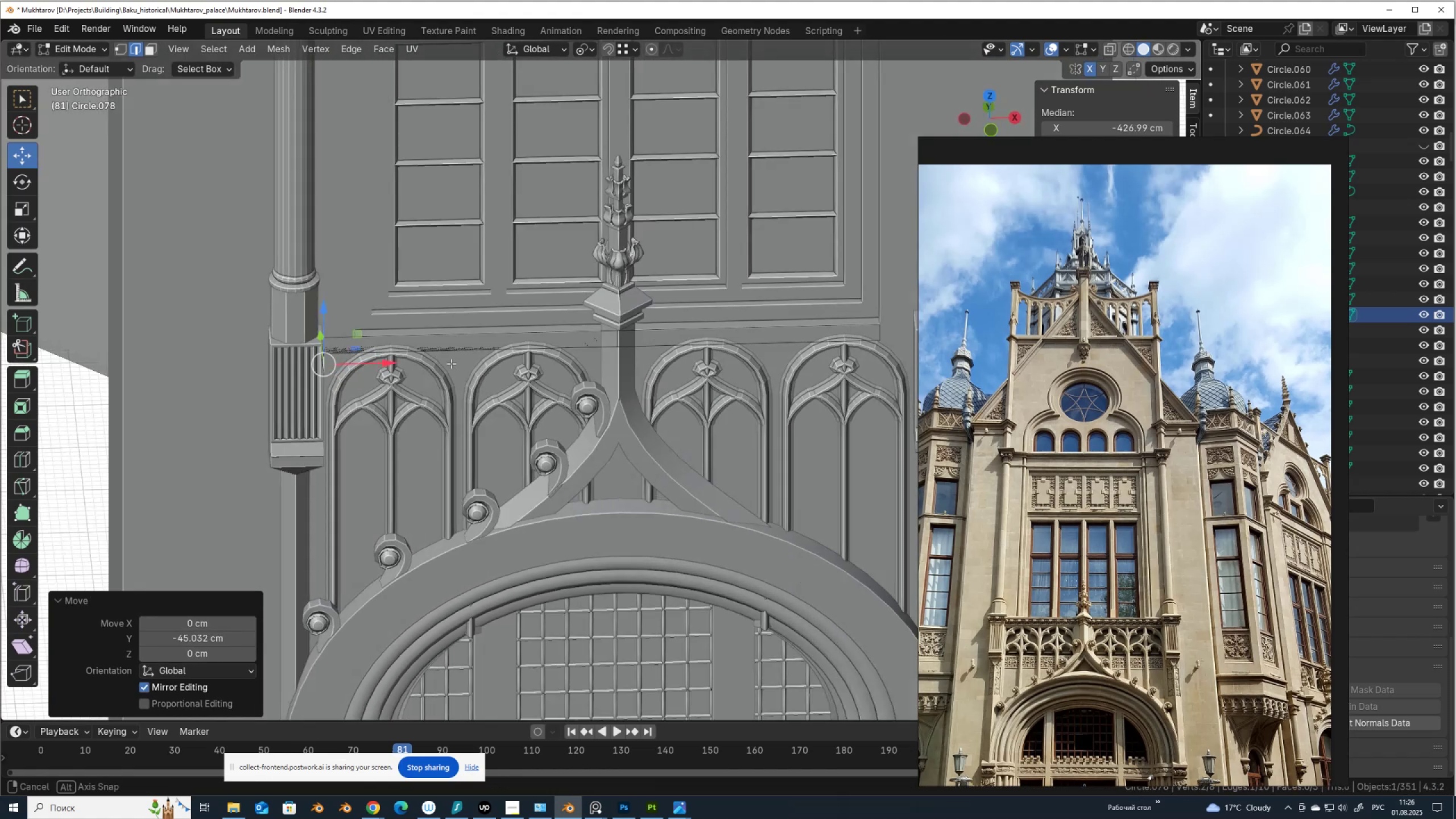 
hold_key(key=ControlLeft, duration=0.72)
 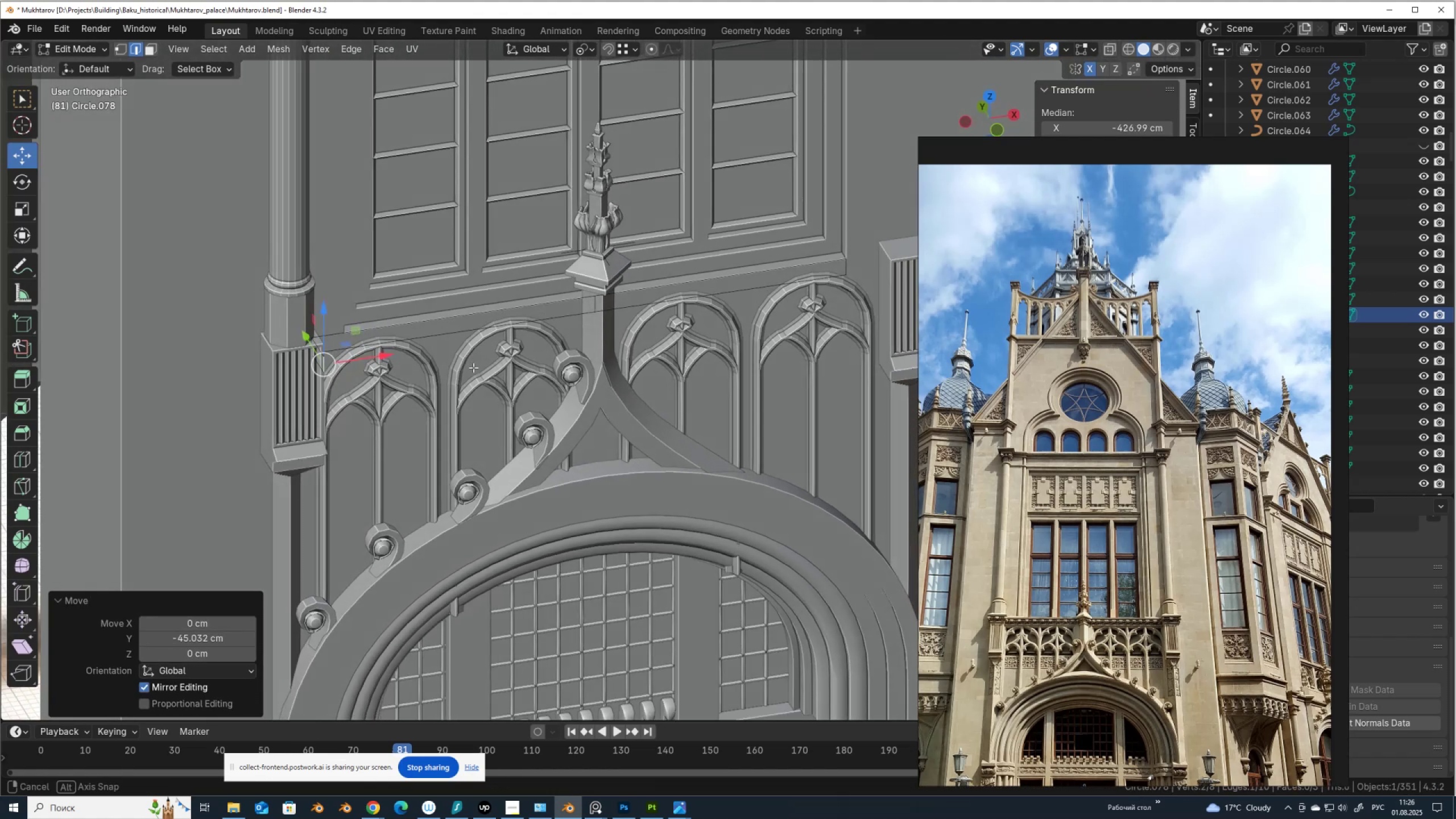 
key(E)
 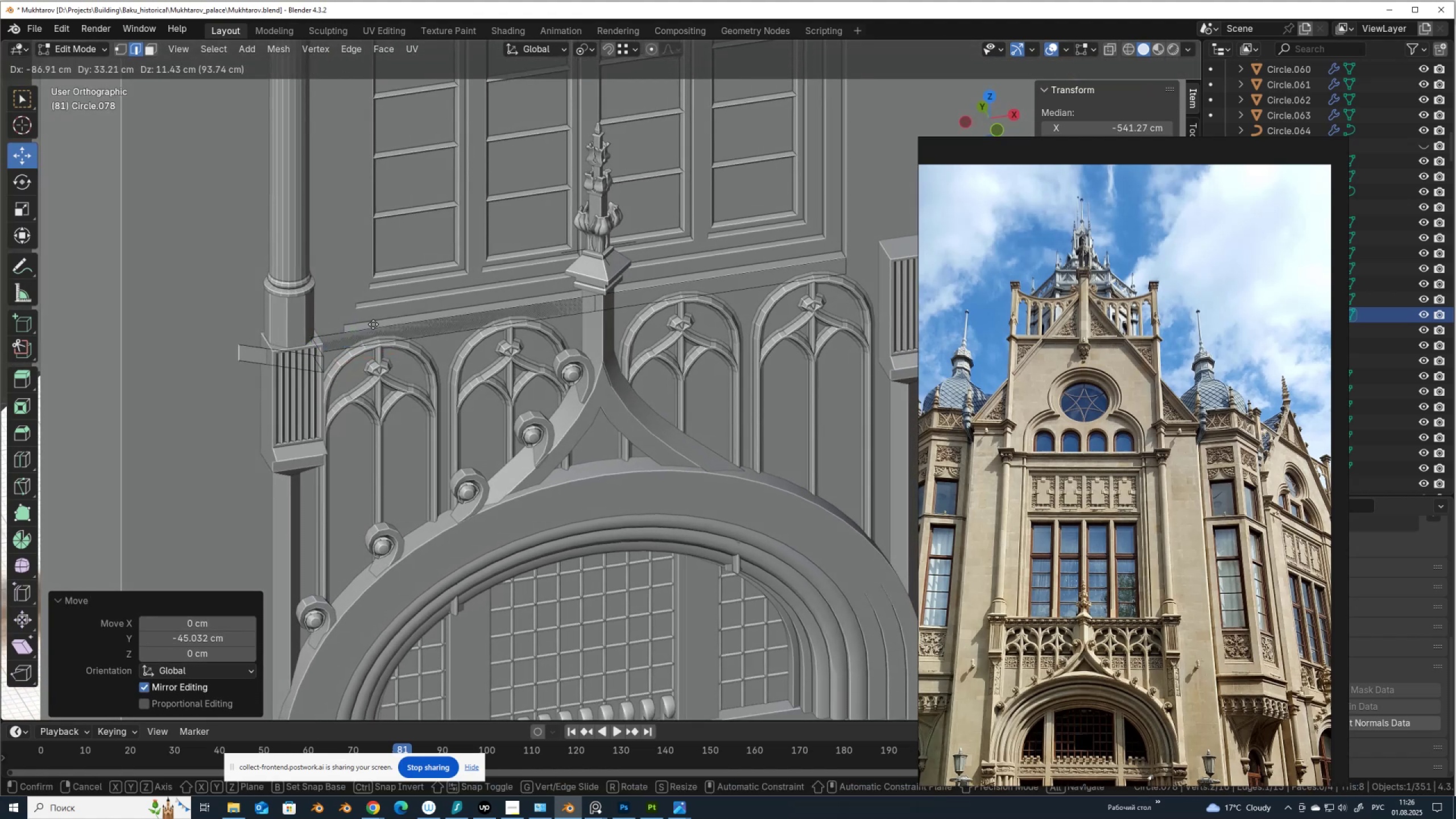 
right_click([373, 324])
 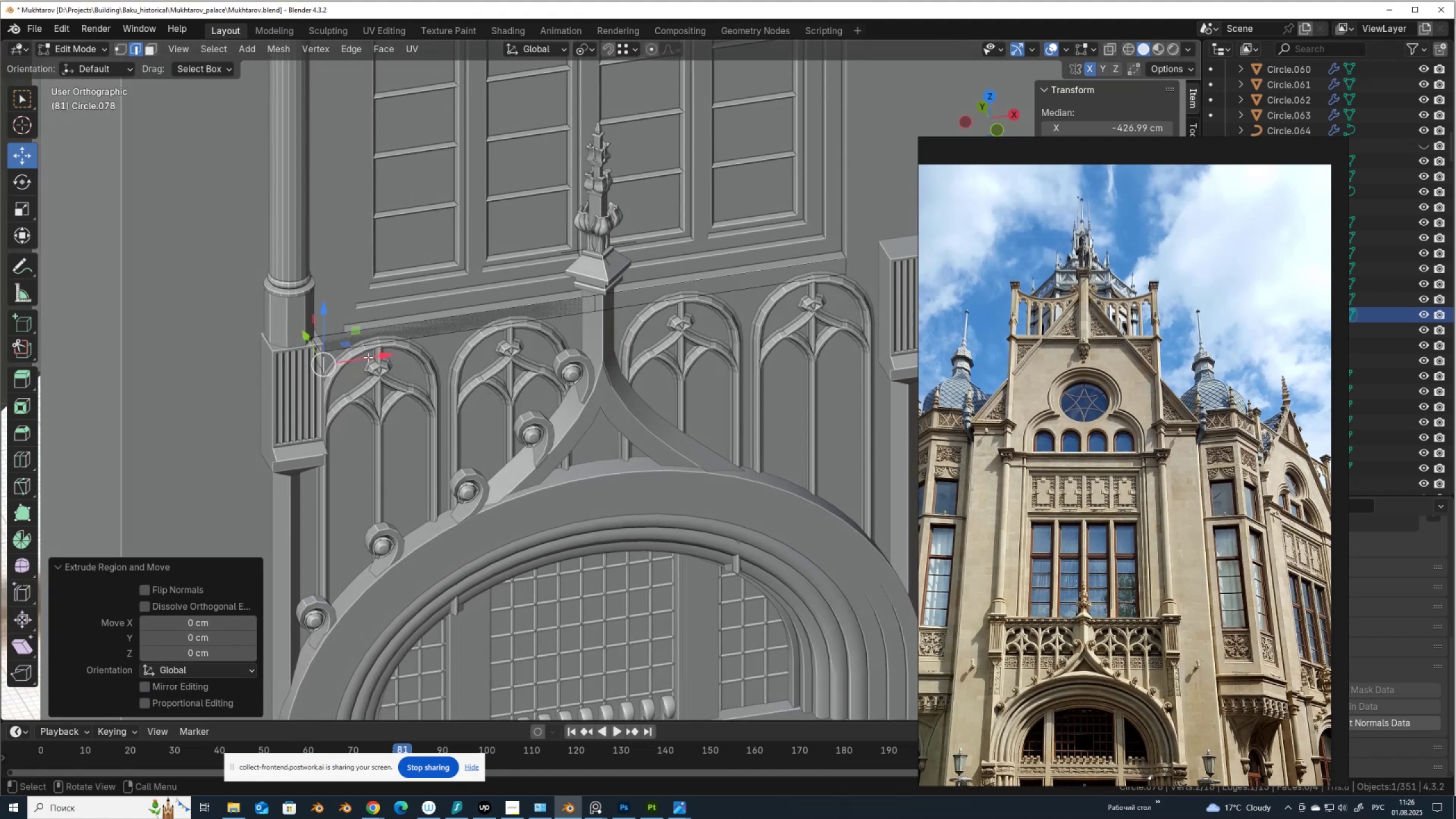 
left_click_drag(start_coordinate=[365, 358], to_coordinate=[273, 352])
 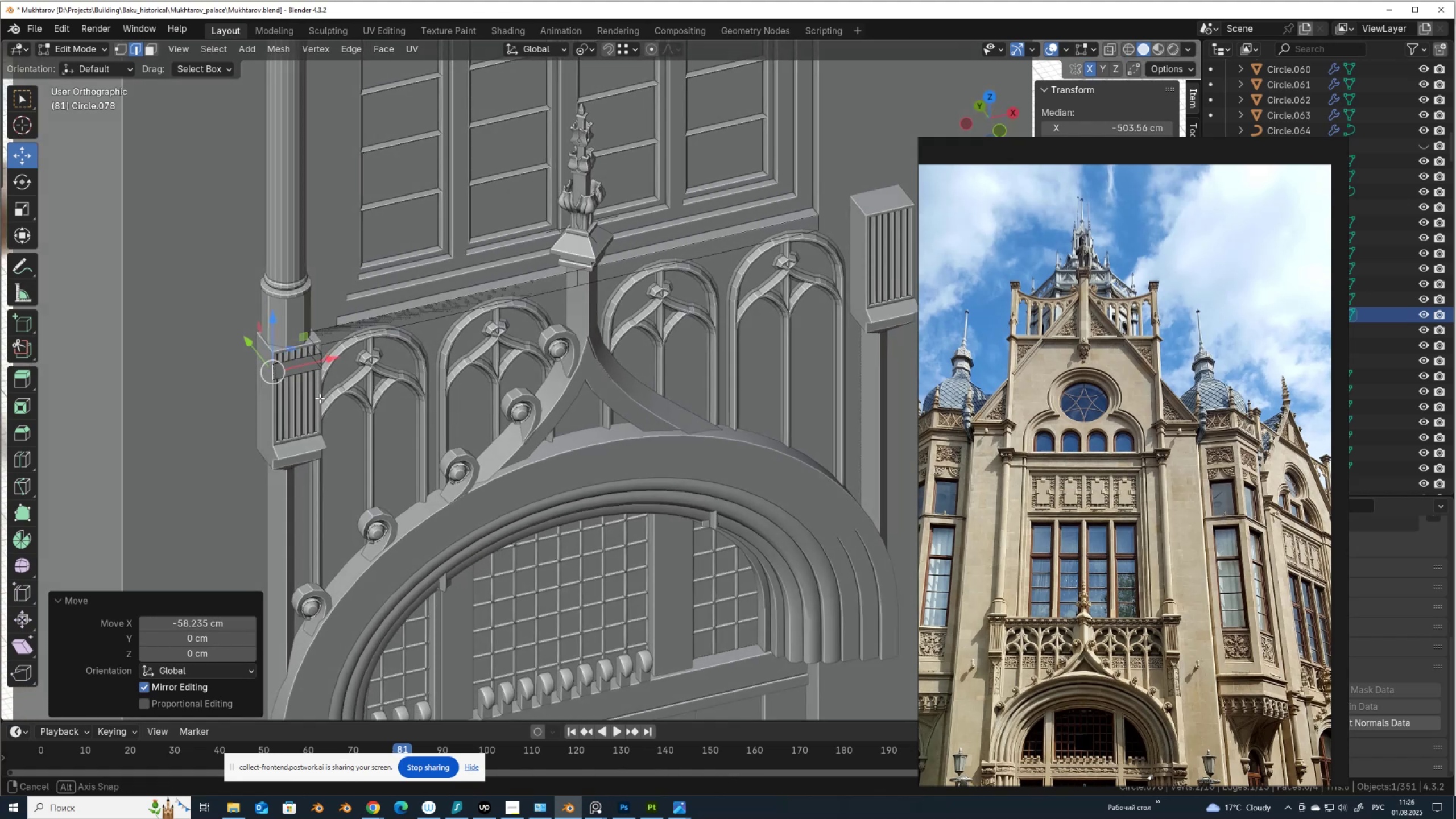 
hold_key(key=ControlLeft, duration=1.39)
 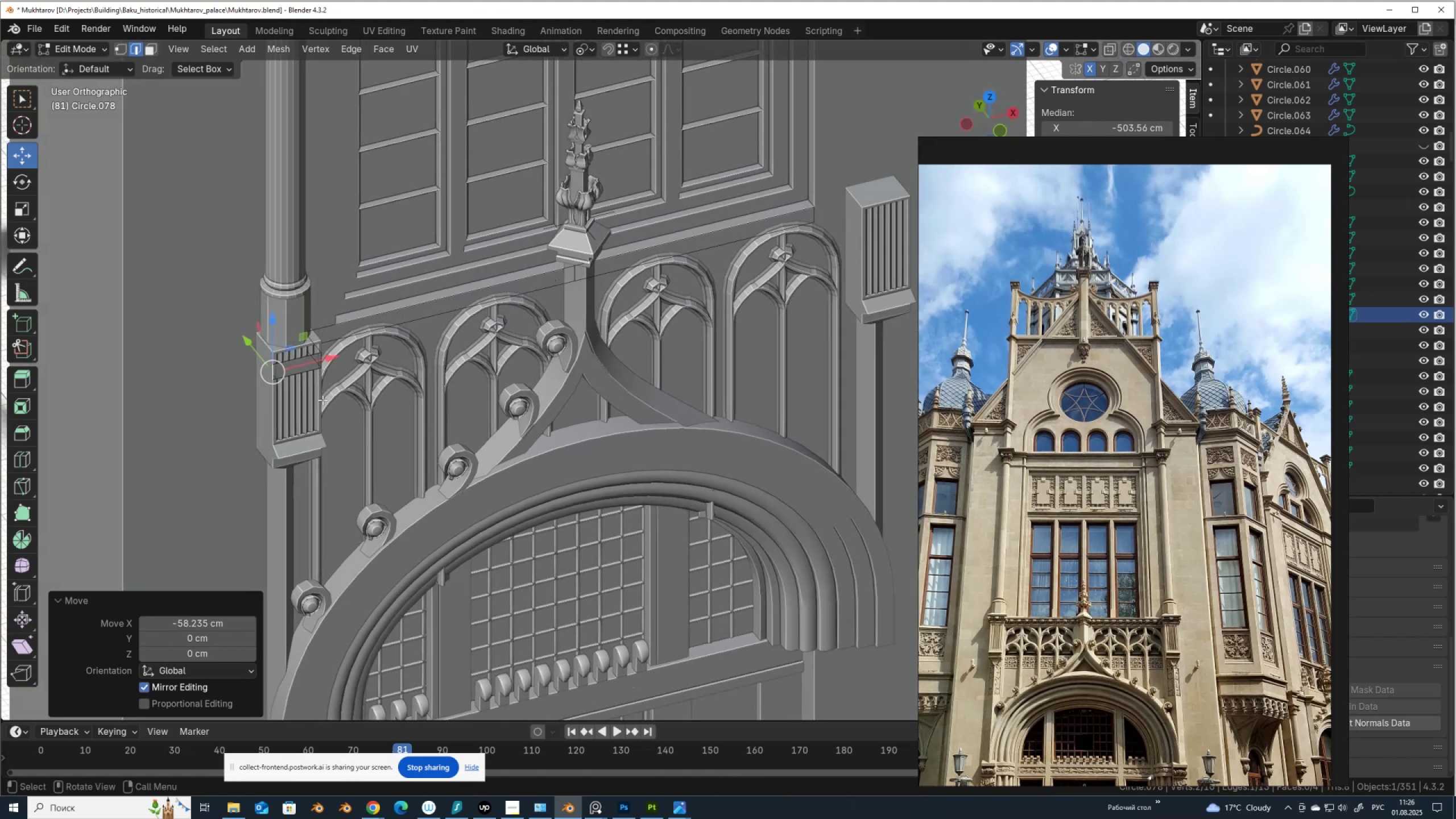 
key(E)
 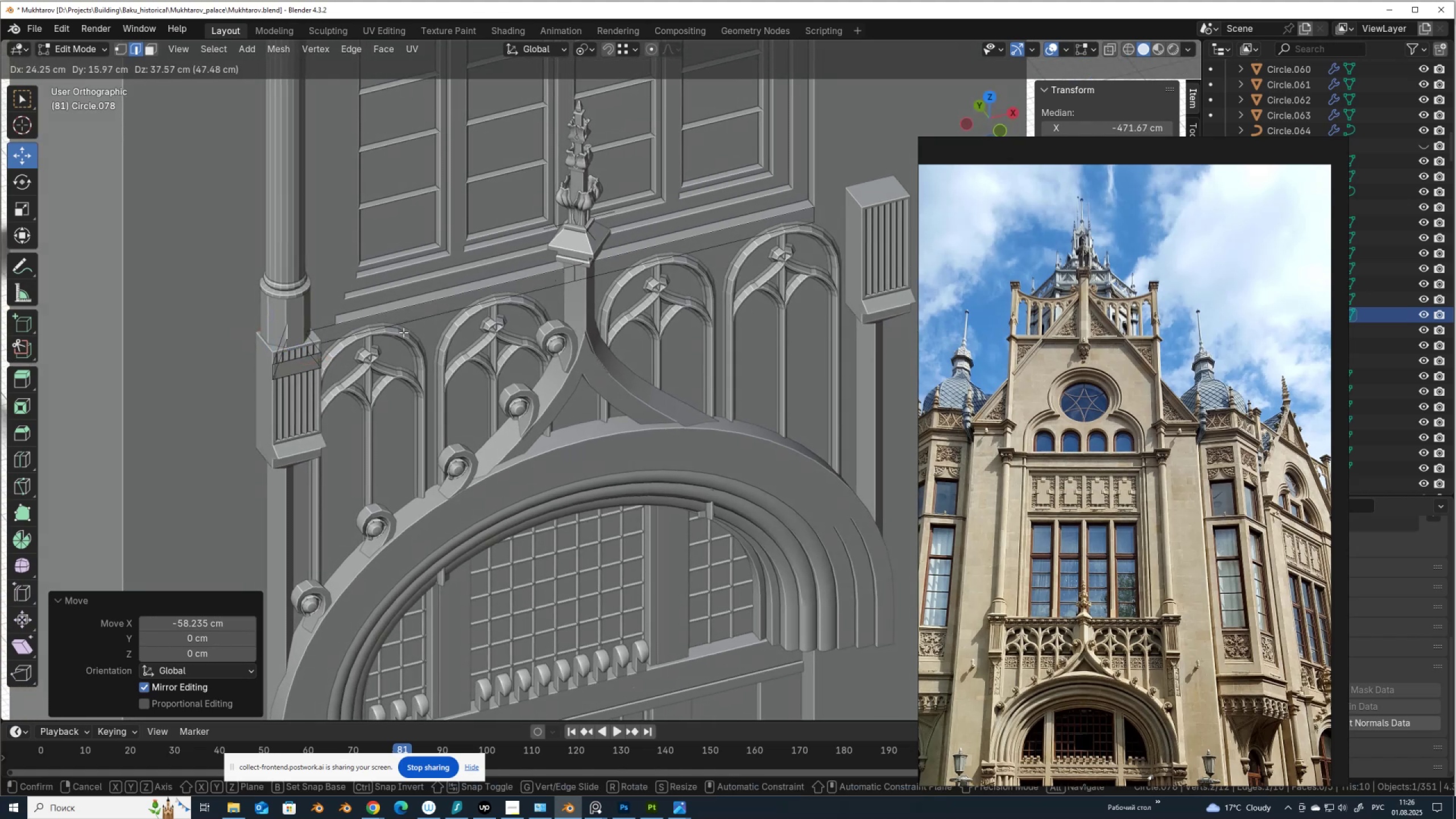 
right_click([403, 332])
 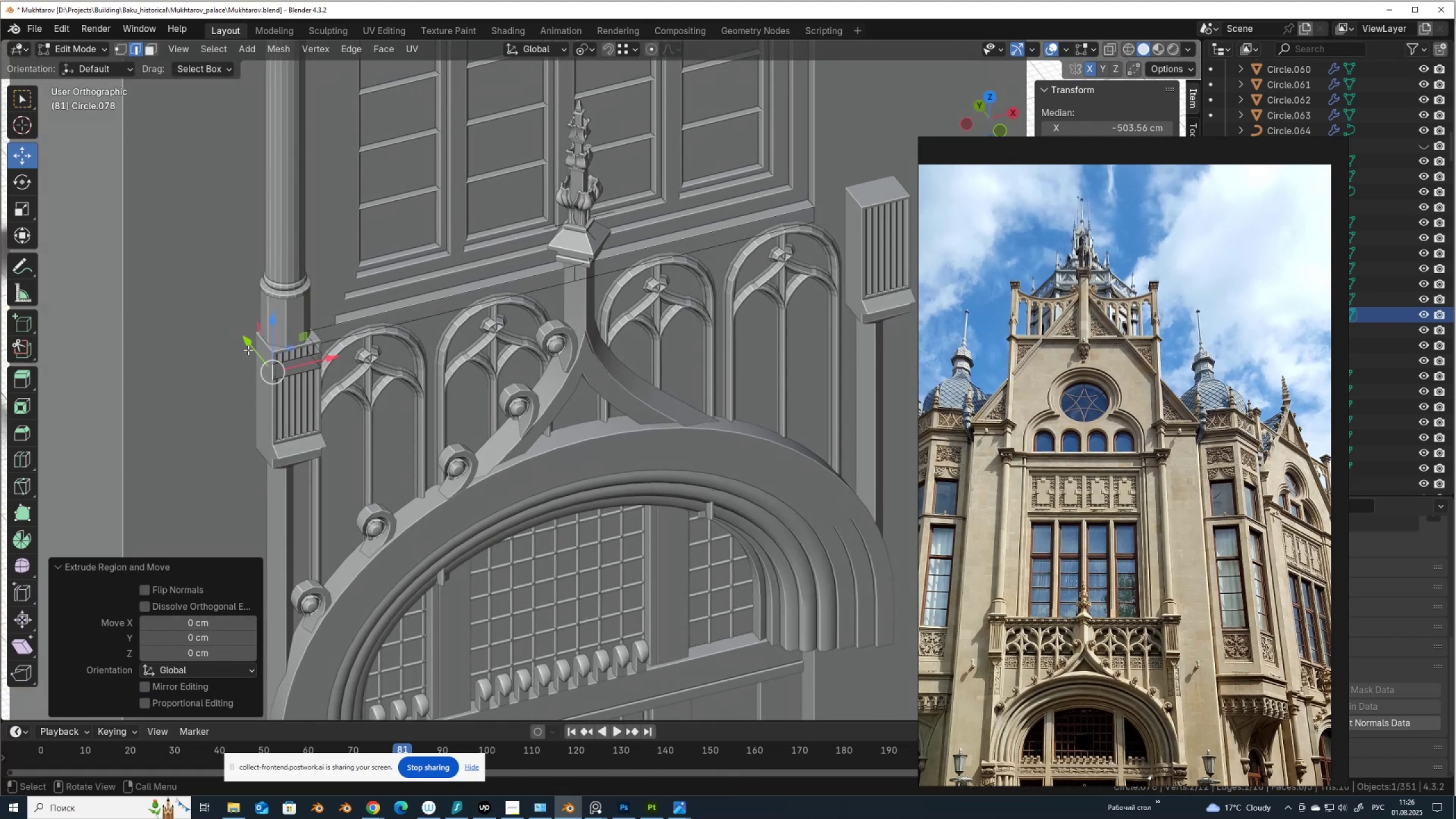 
left_click_drag(start_coordinate=[249, 344], to_coordinate=[253, 338])
 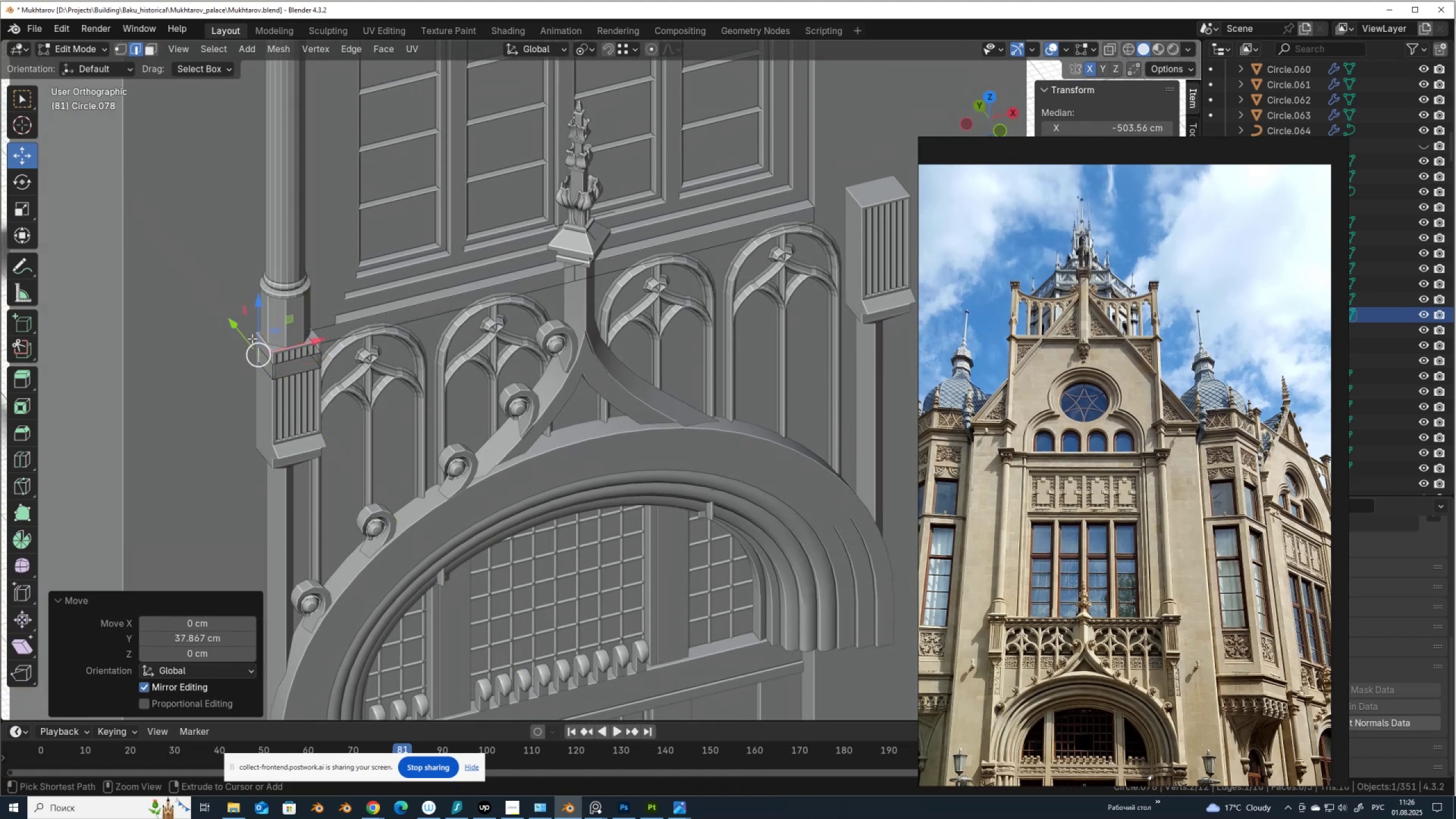 
hold_key(key=ControlLeft, duration=1.0)
 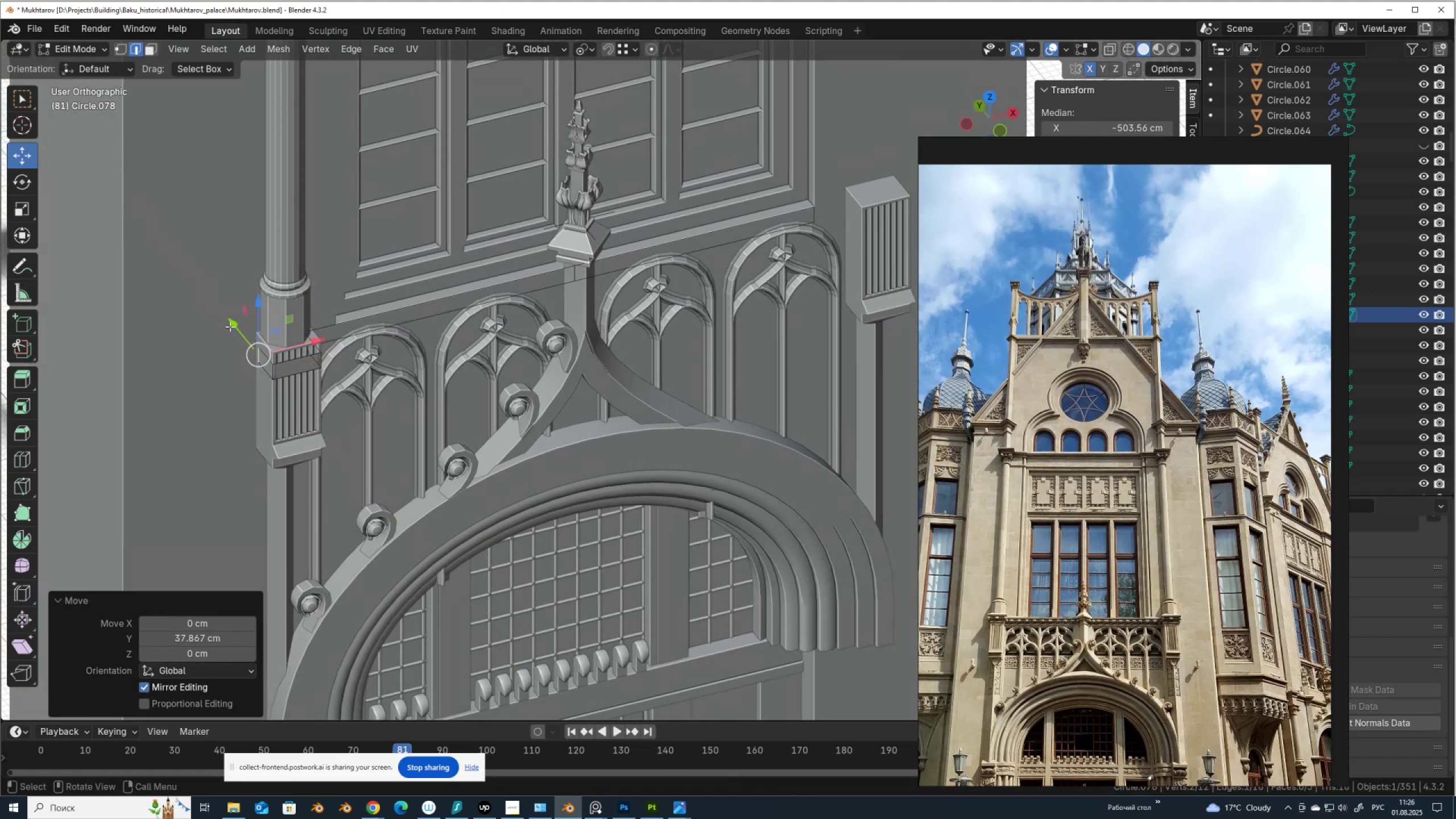 
left_click_drag(start_coordinate=[232, 325], to_coordinate=[261, 336])
 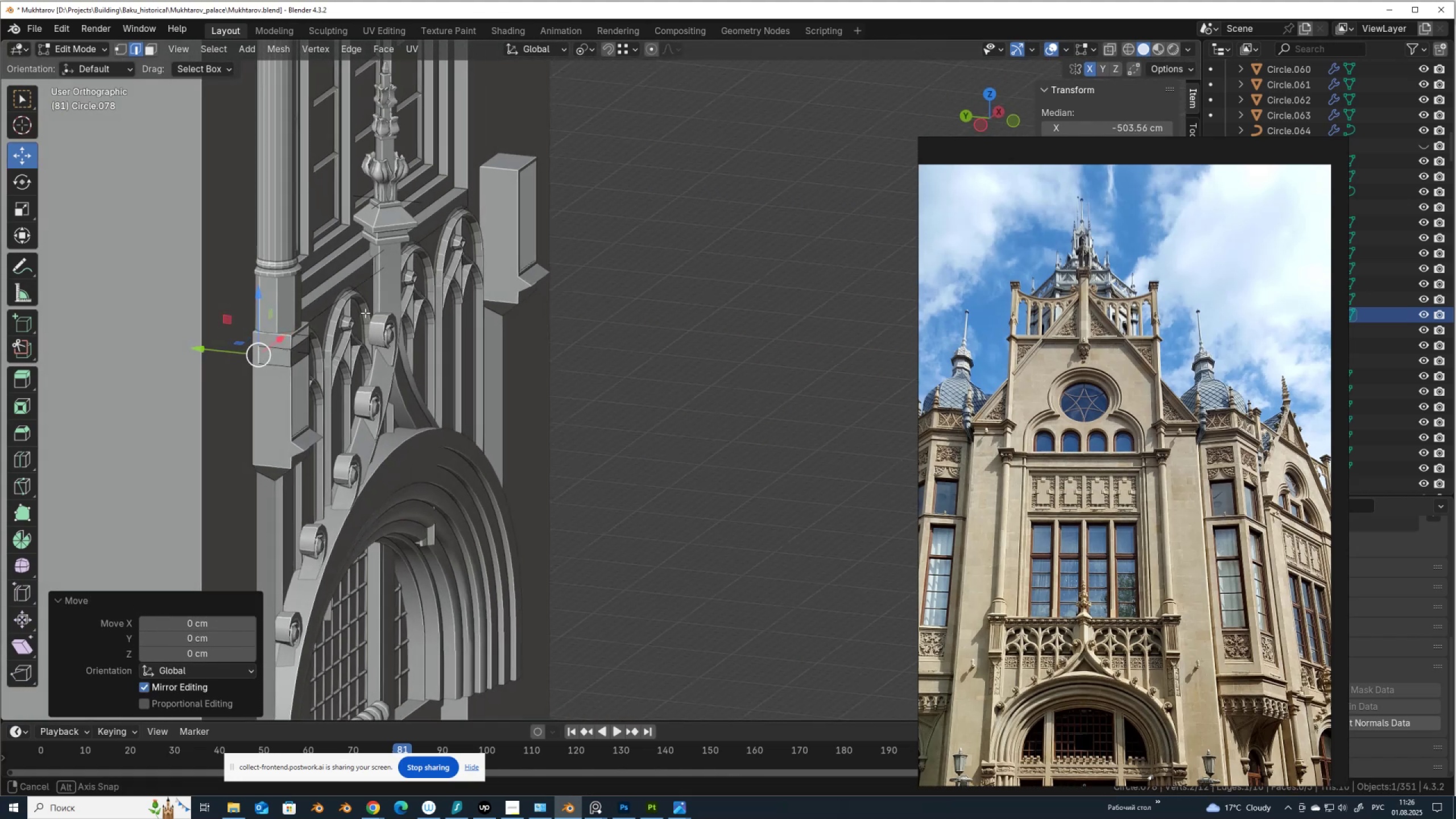 
hold_key(key=ControlLeft, duration=1.05)
 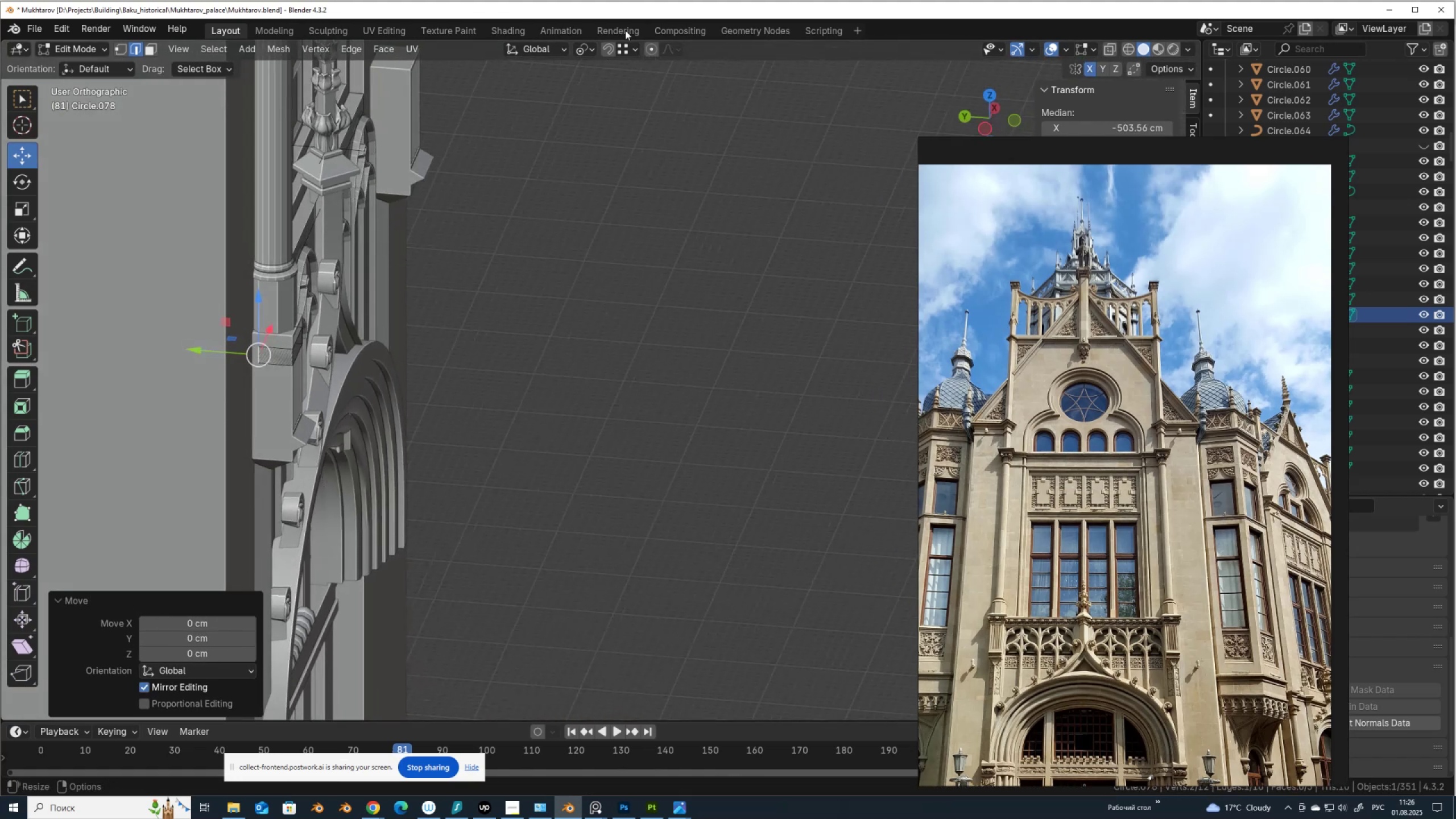 
left_click([584, 52])
 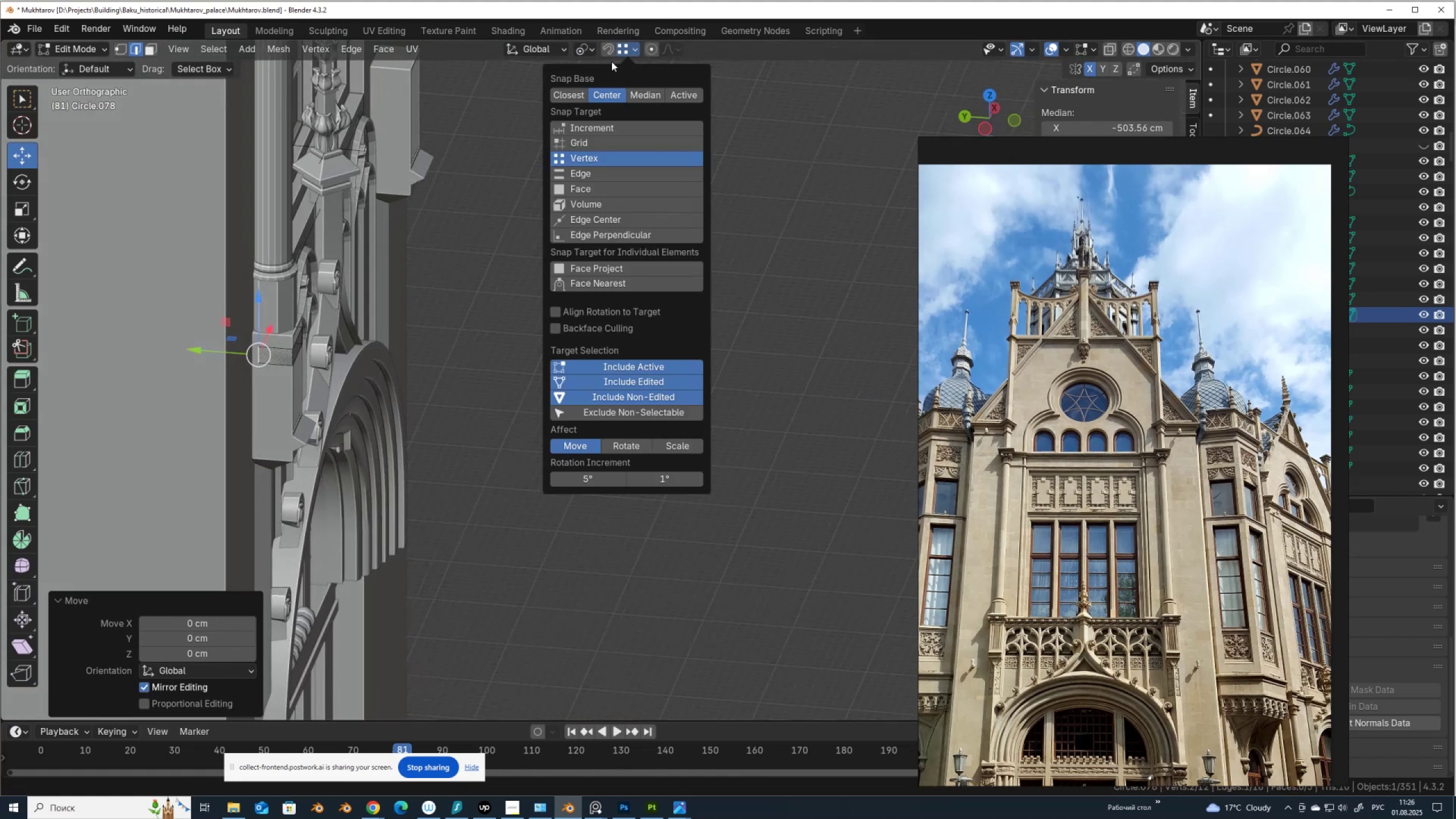 
left_click([574, 94])
 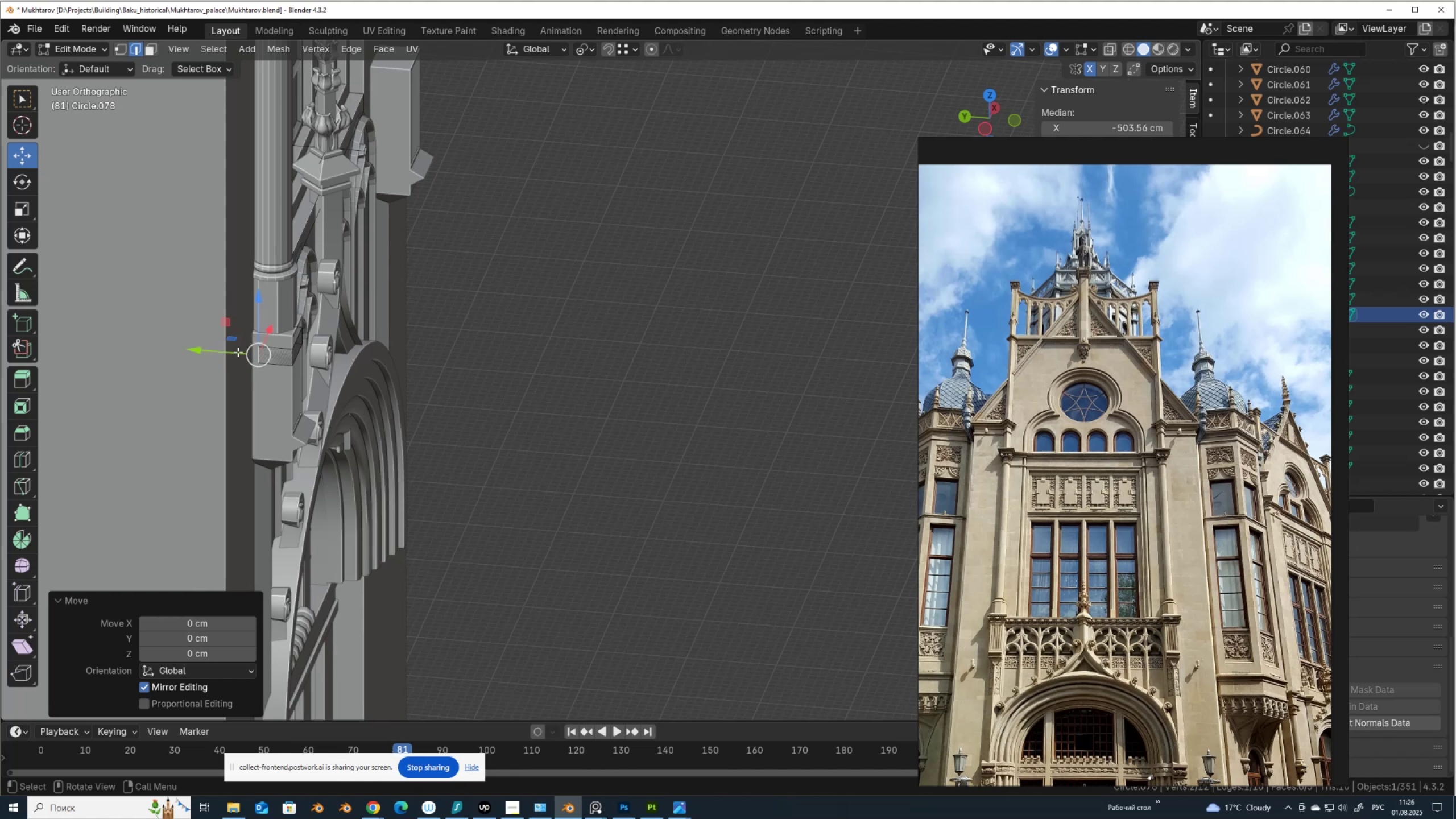 
left_click_drag(start_coordinate=[237, 353], to_coordinate=[246, 342])
 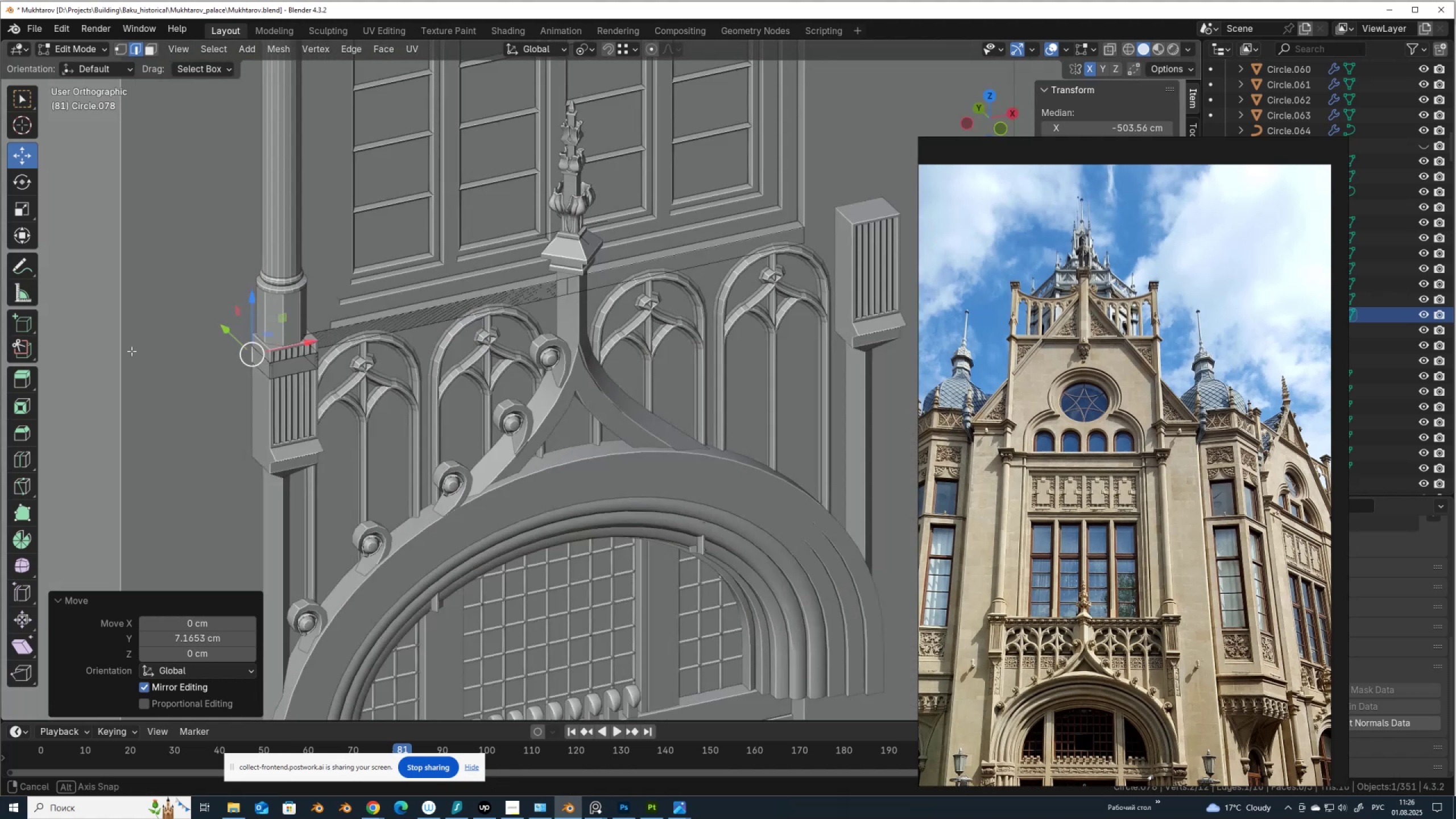 
hold_key(key=ControlLeft, duration=0.45)
 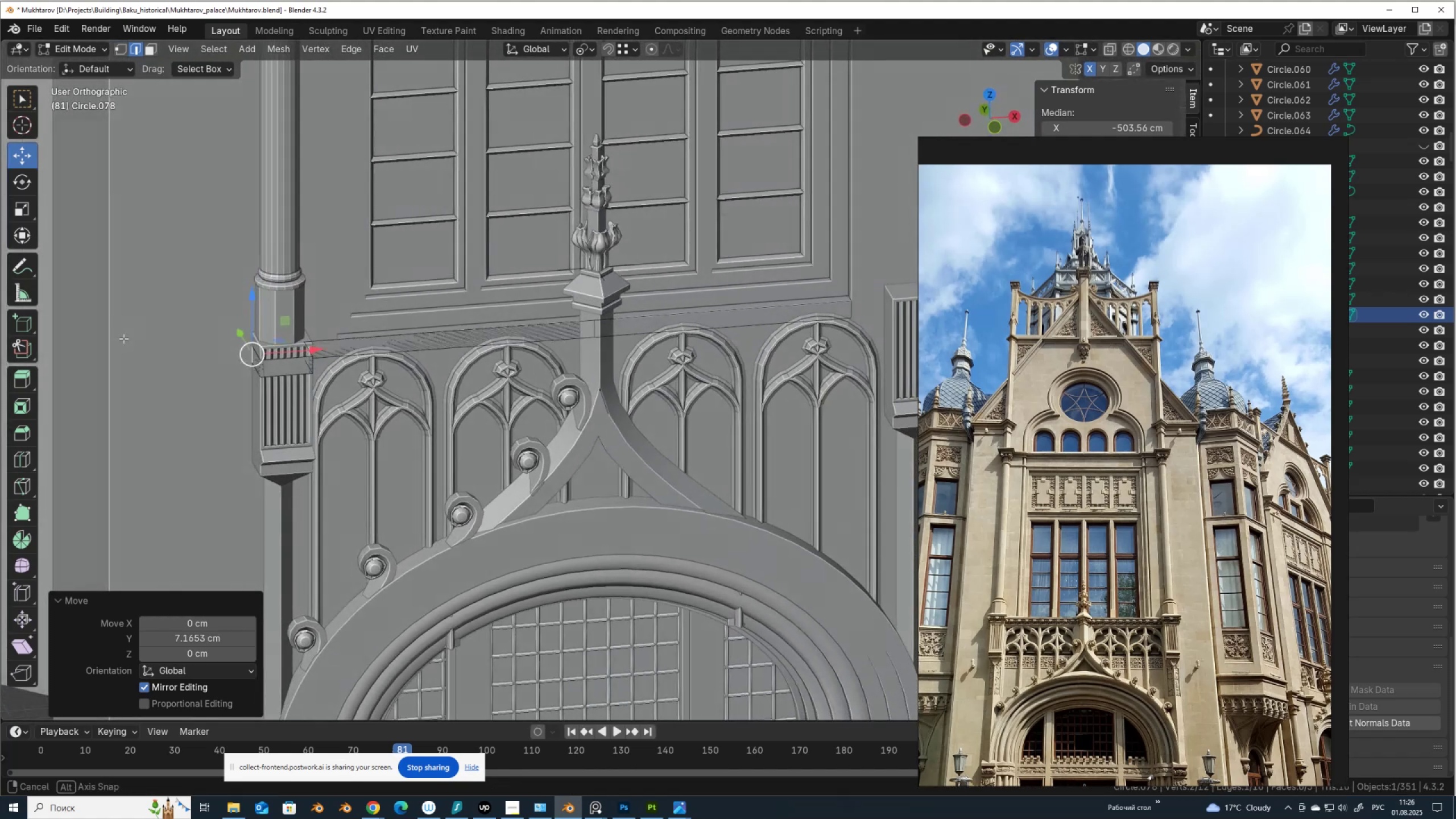 
wait(5.66)
 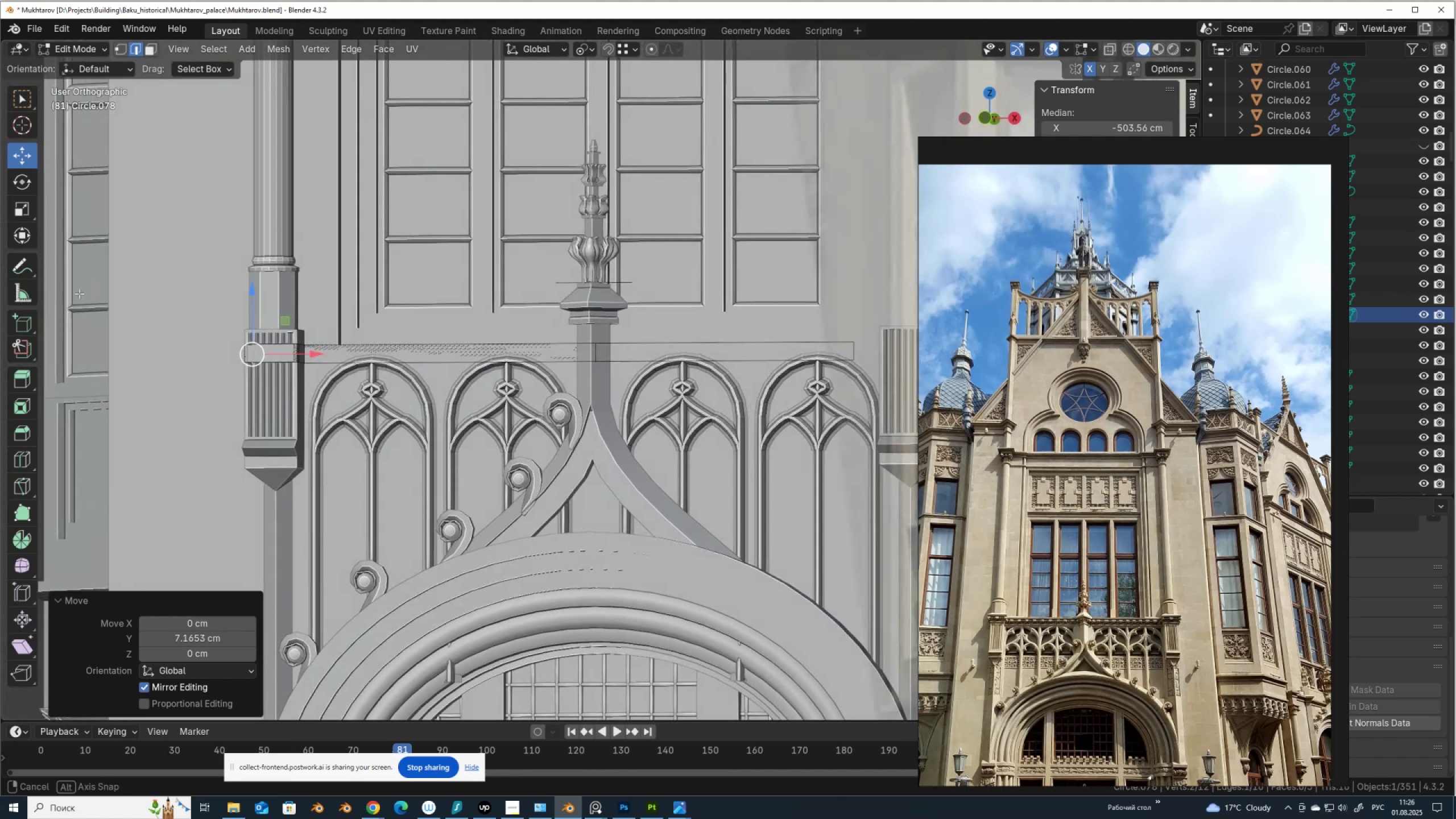 
scroll: coordinate [497, 333], scroll_direction: down, amount: 1.0
 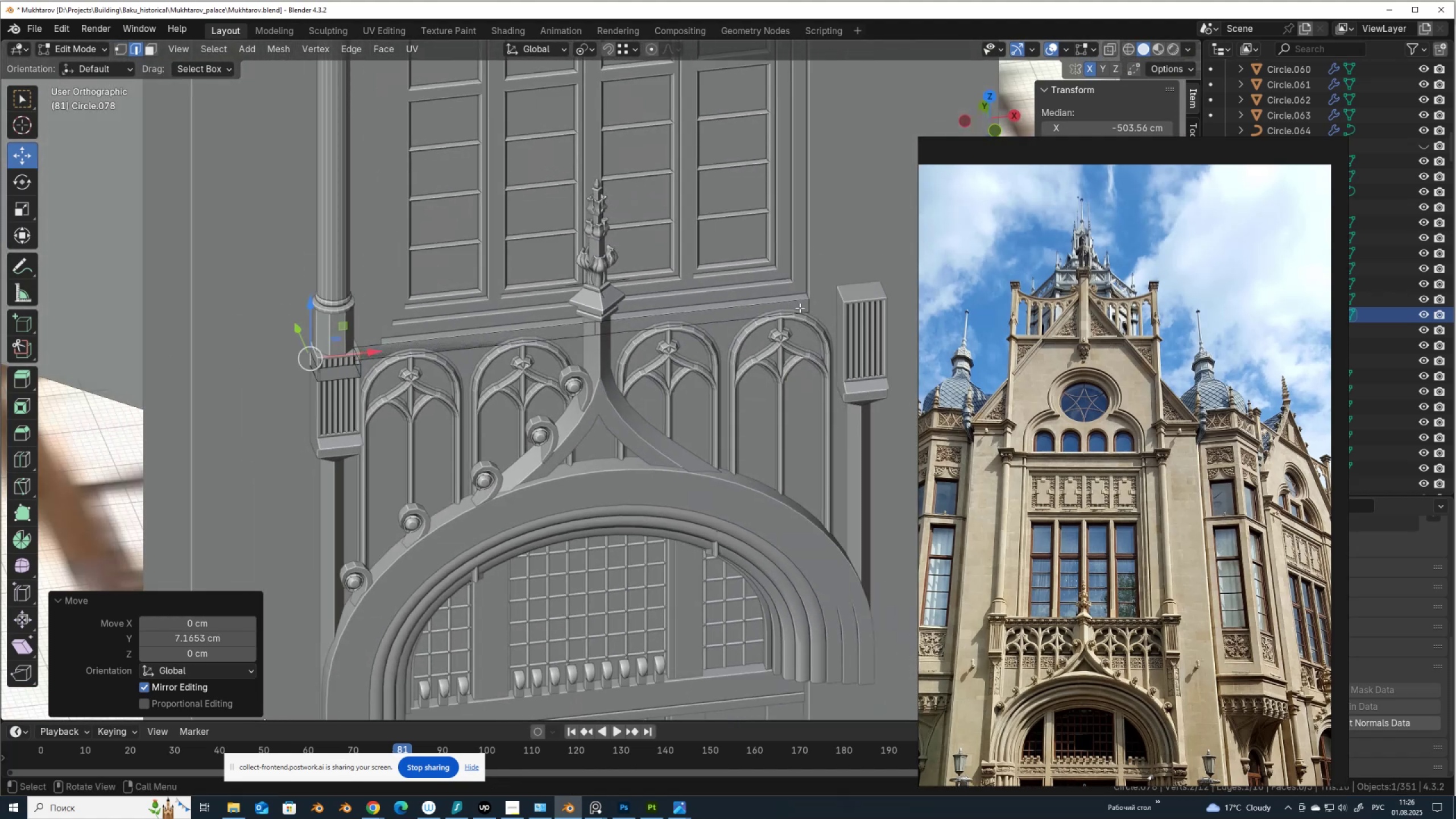 
left_click([800, 308])
 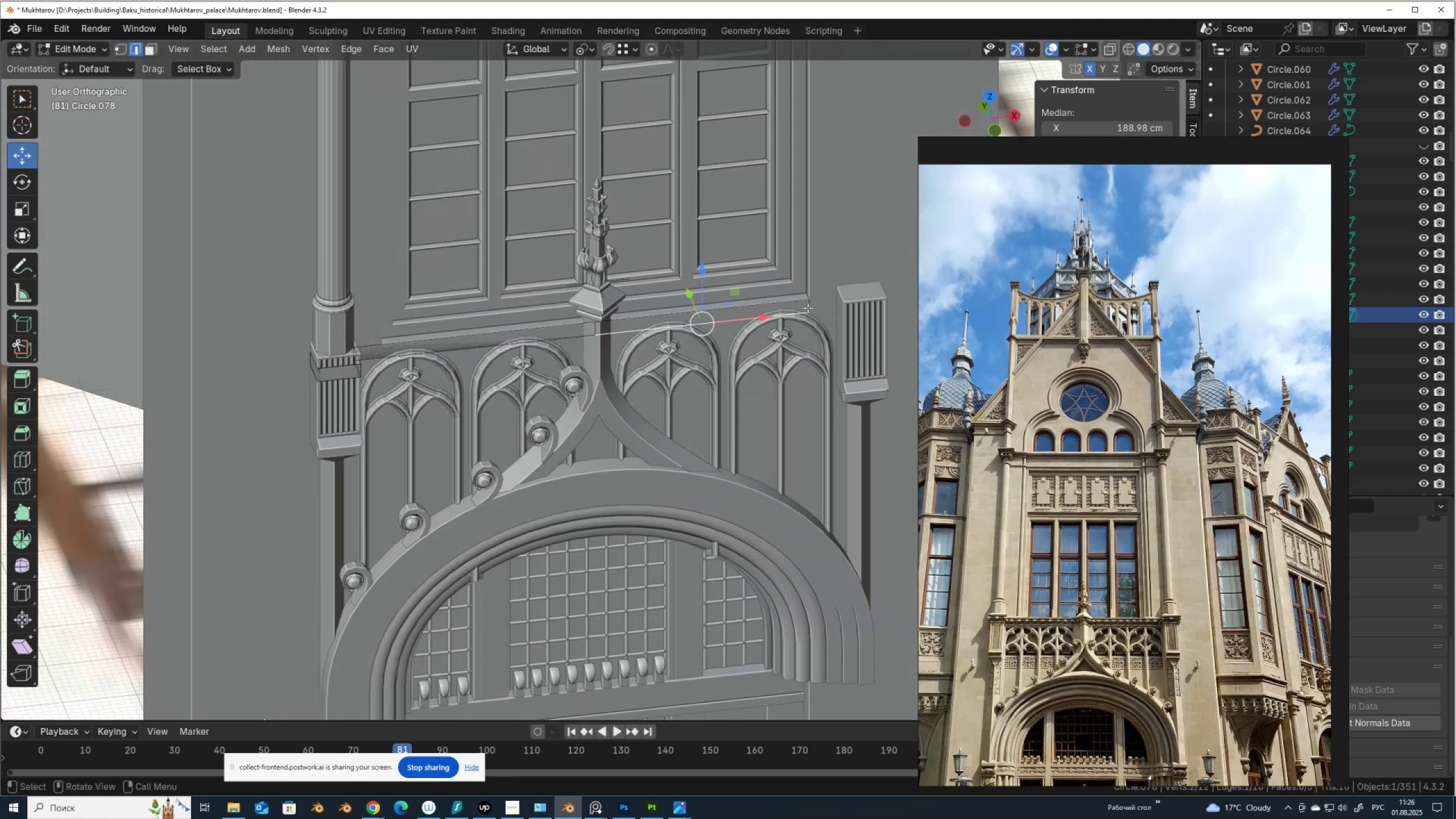 
left_click([808, 308])
 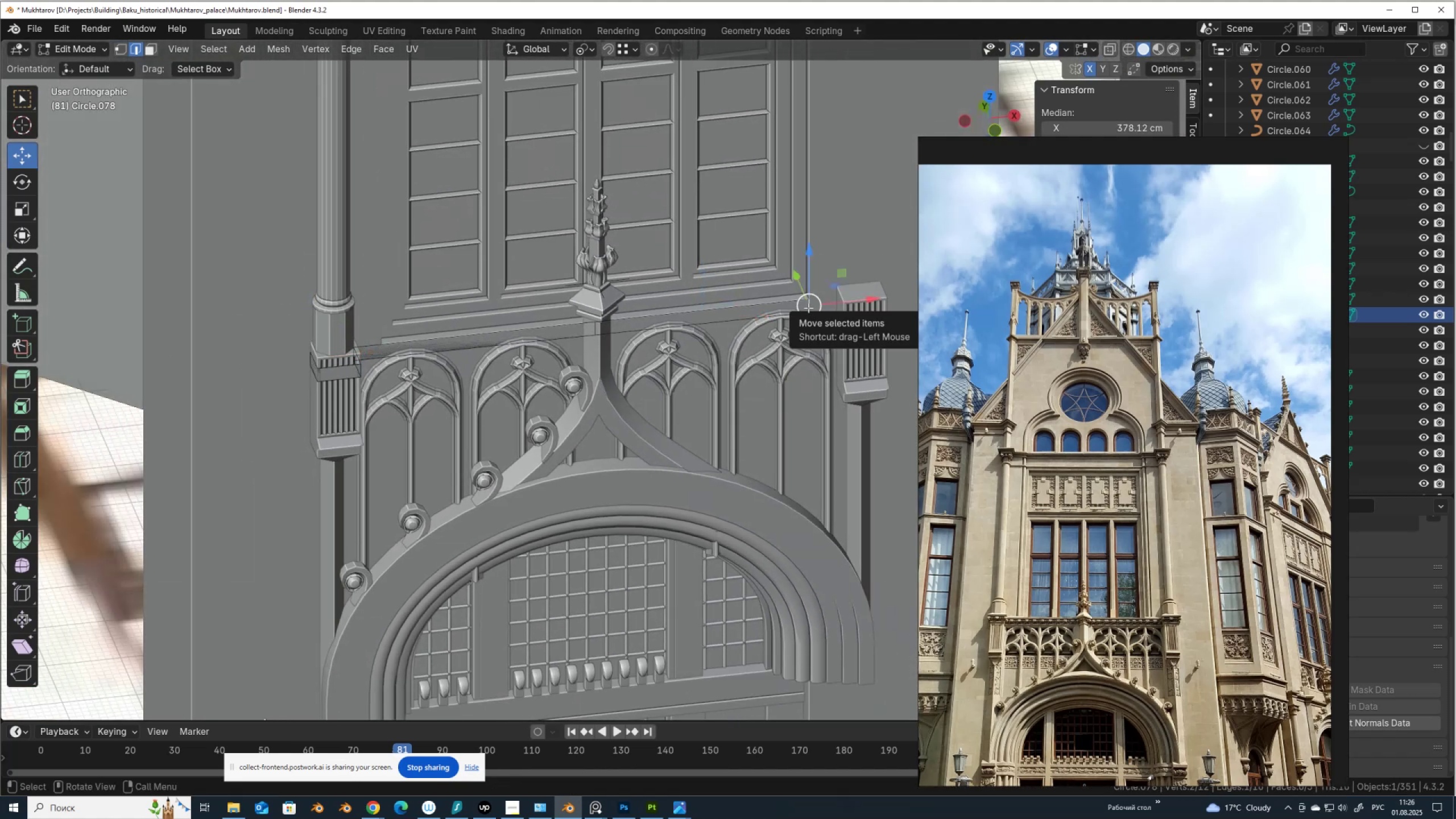 
key(X)
 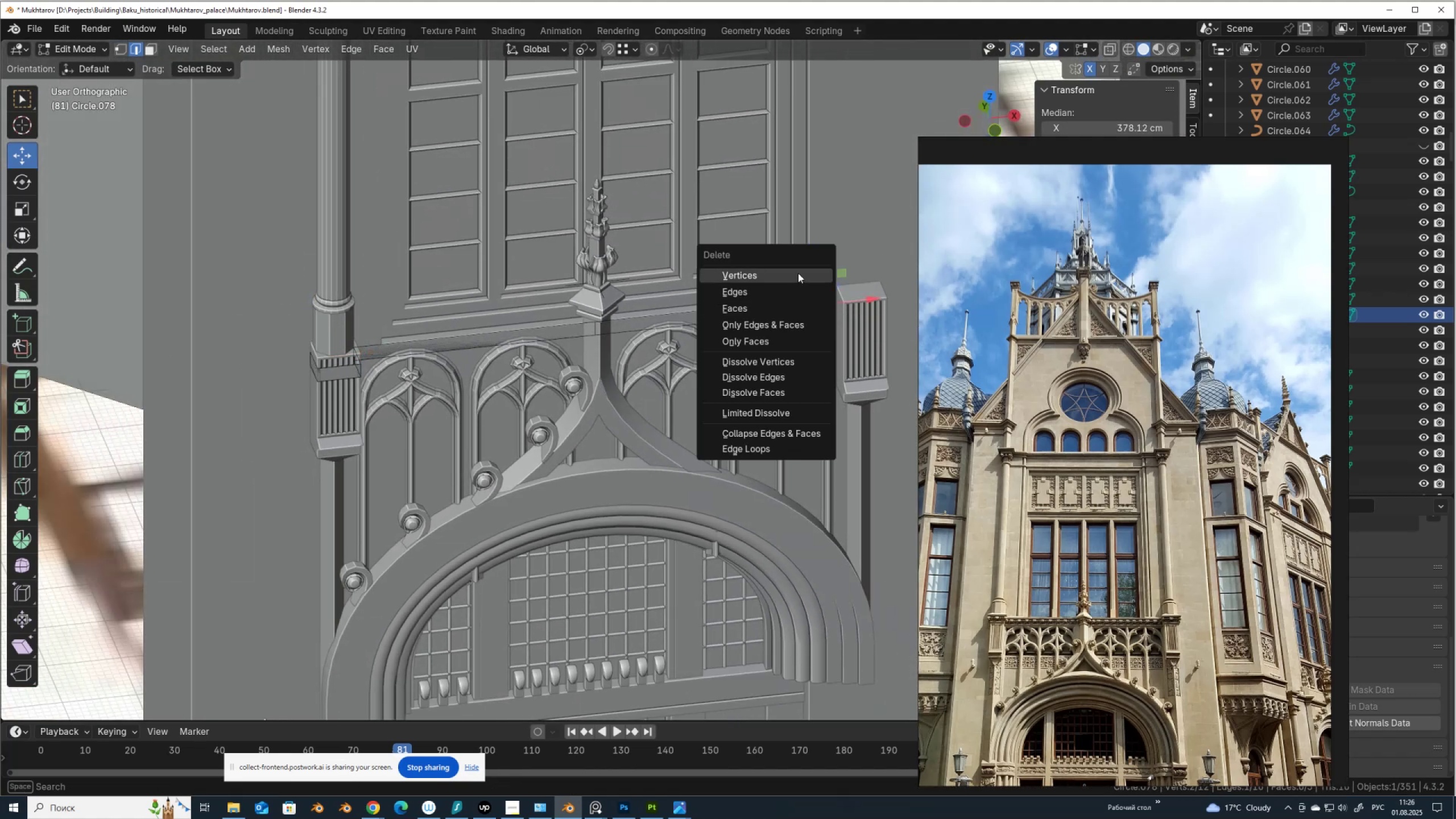 
left_click([798, 273])
 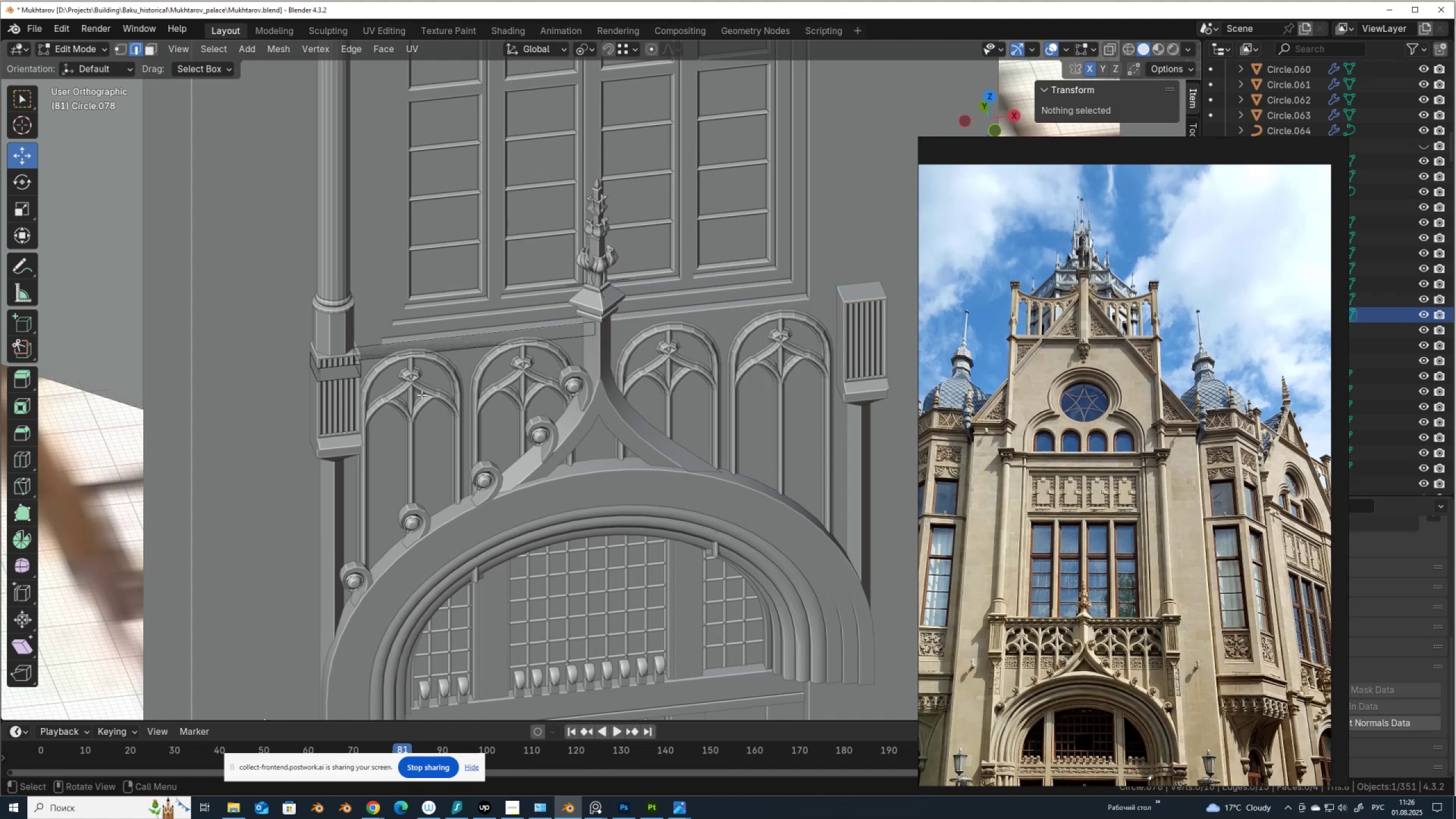 
key(Tab)
 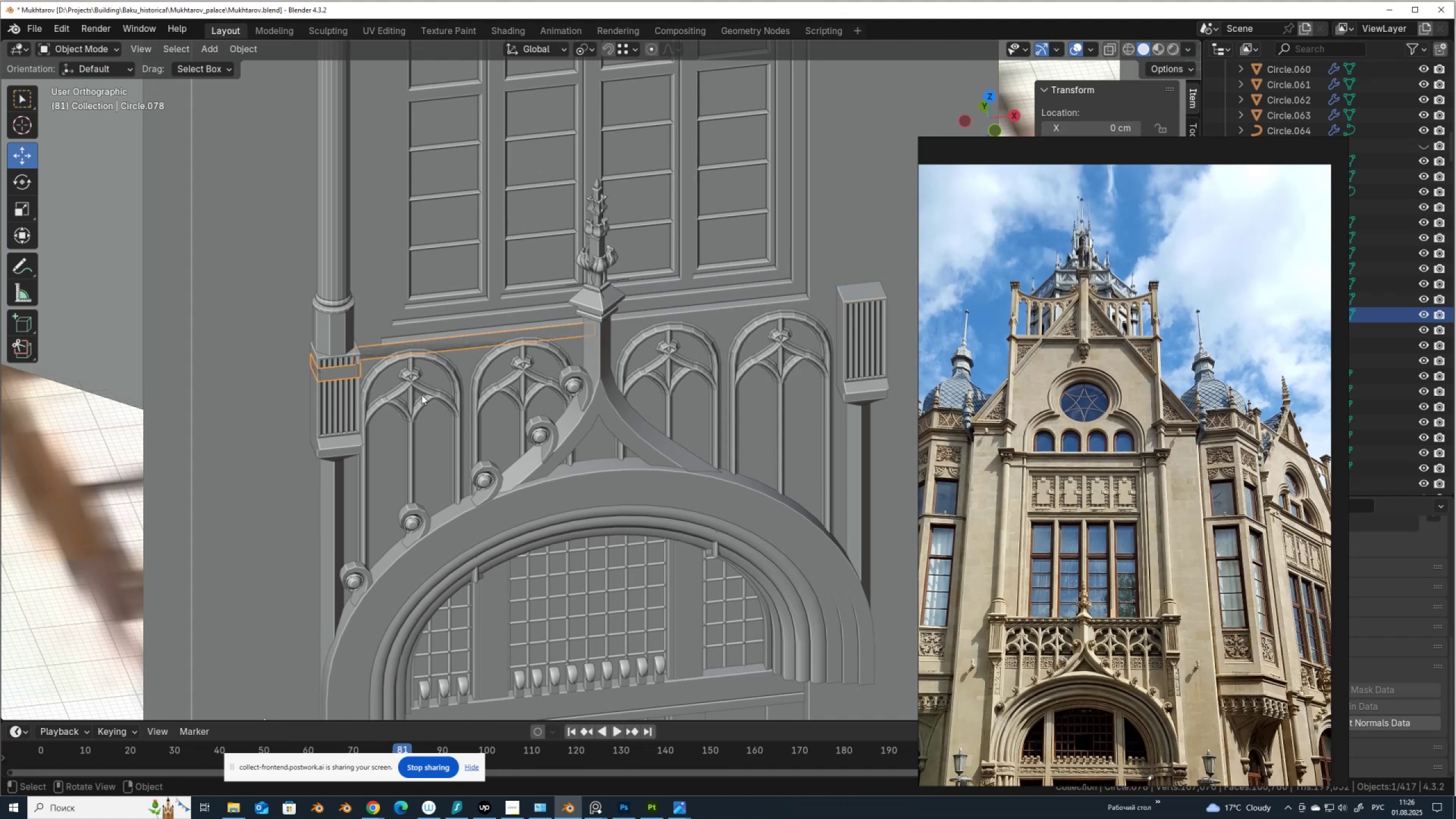 
key(Q)
 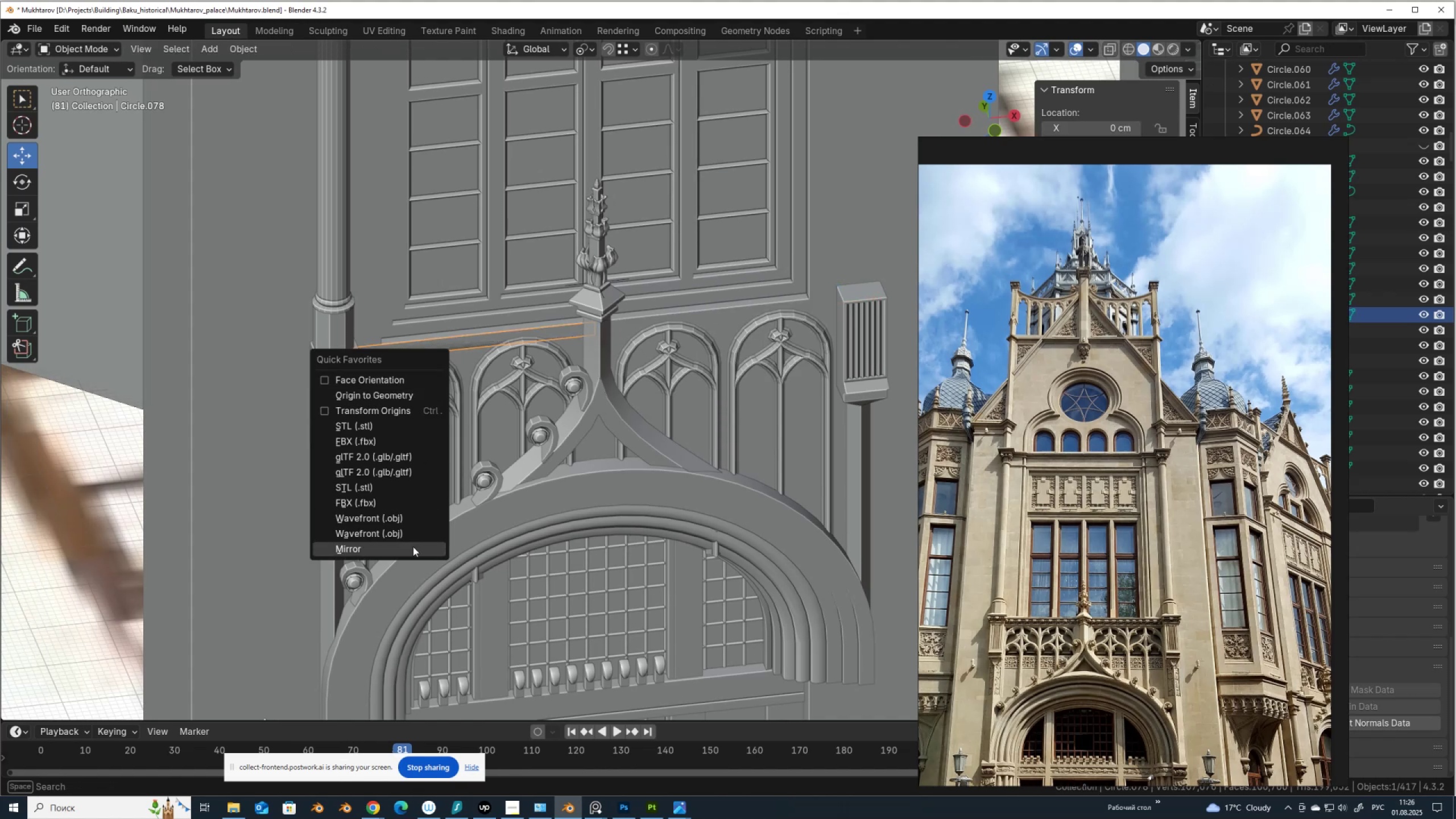 
left_click([412, 551])
 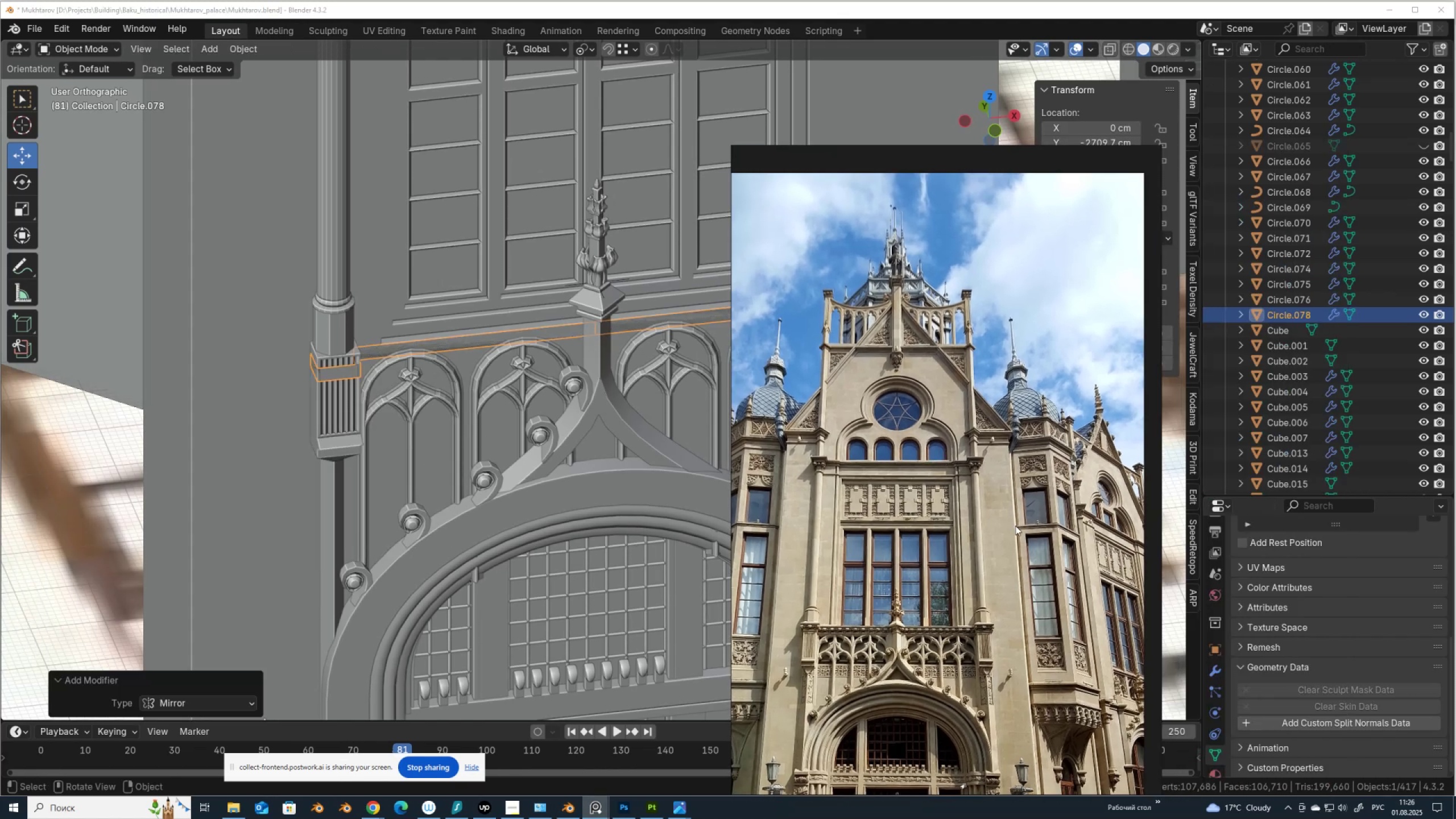 
left_click([1213, 673])
 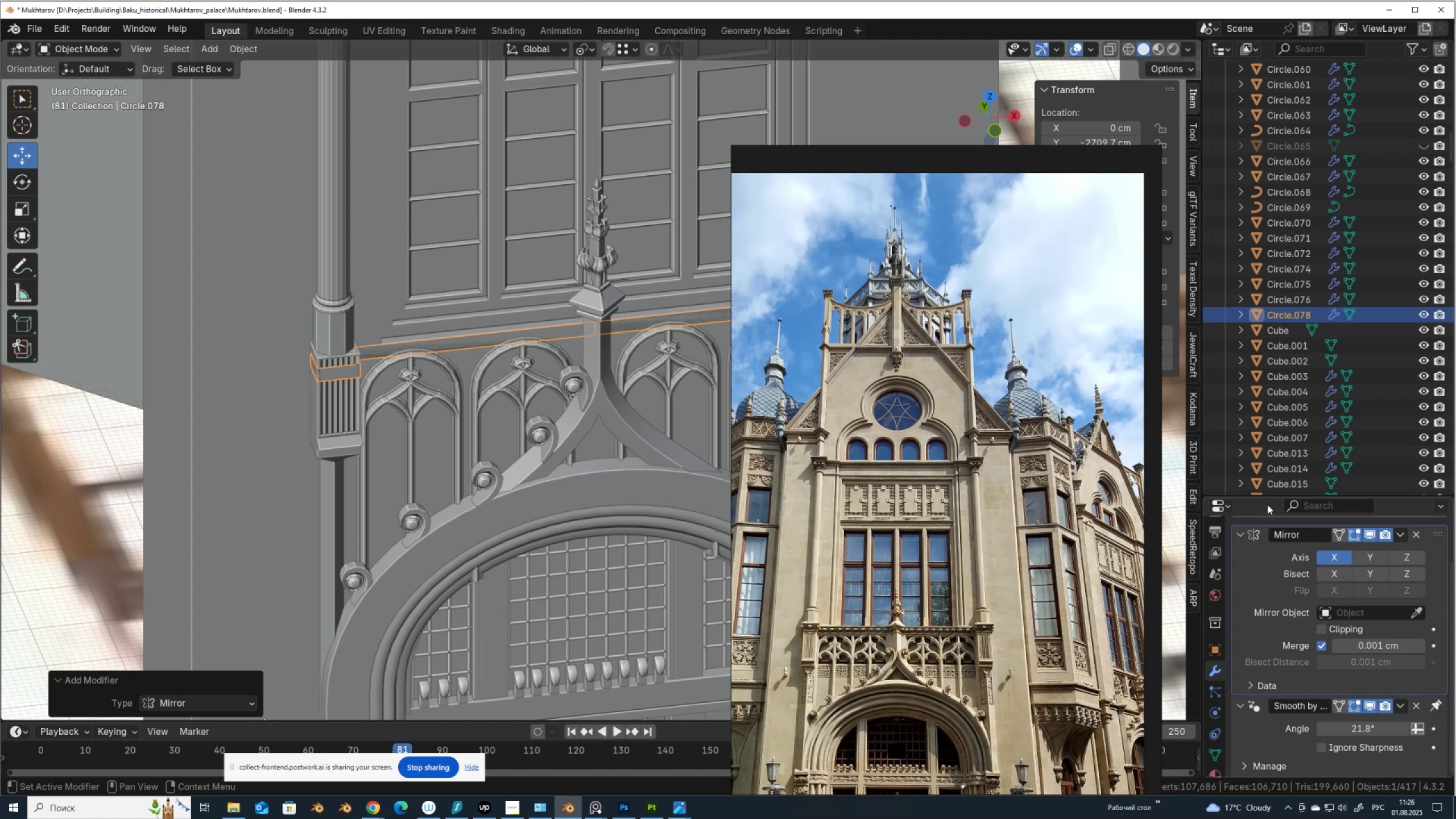 
left_click([1267, 504])
 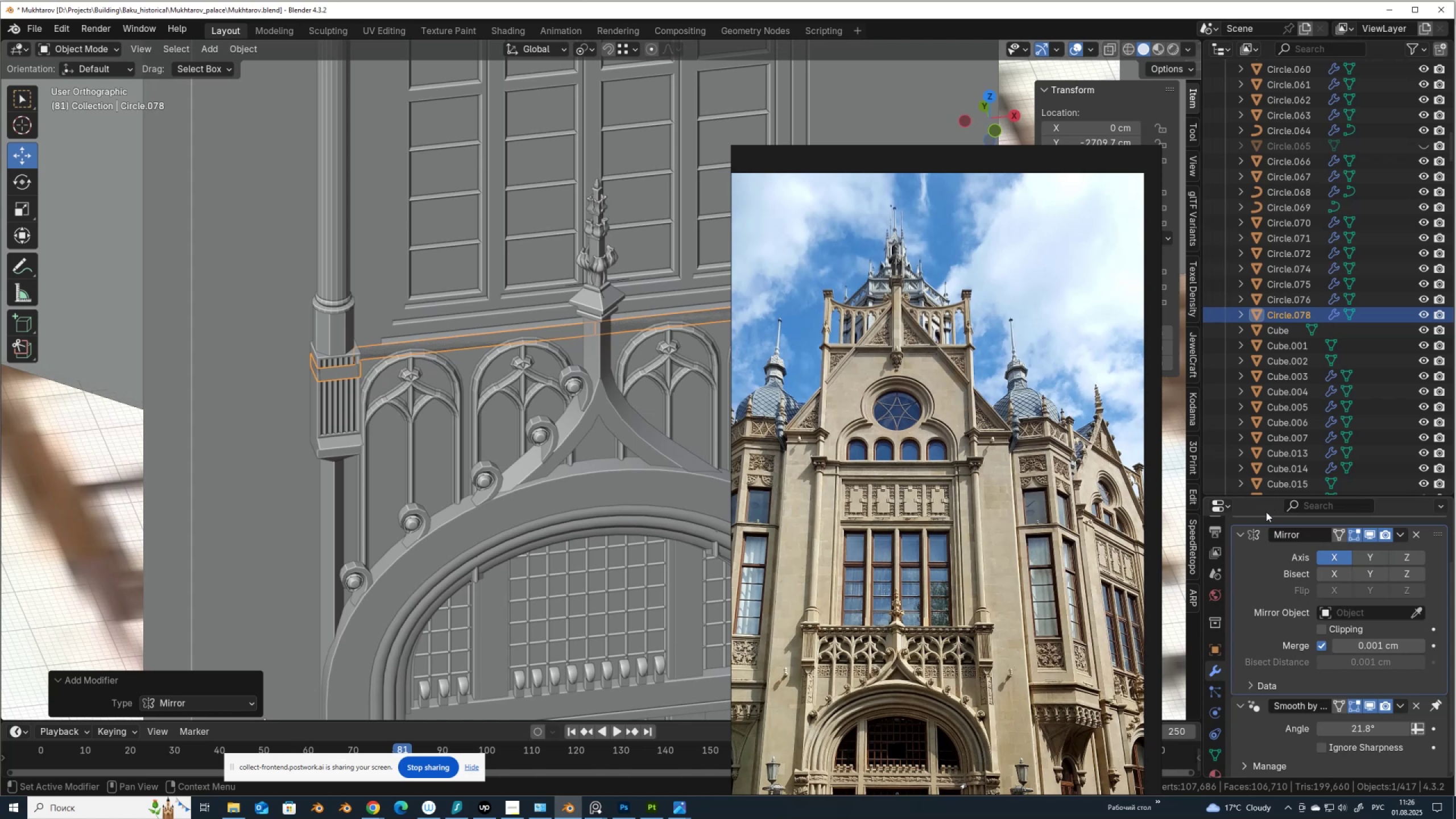 
scroll: coordinate [1260, 545], scroll_direction: up, amount: 3.0
 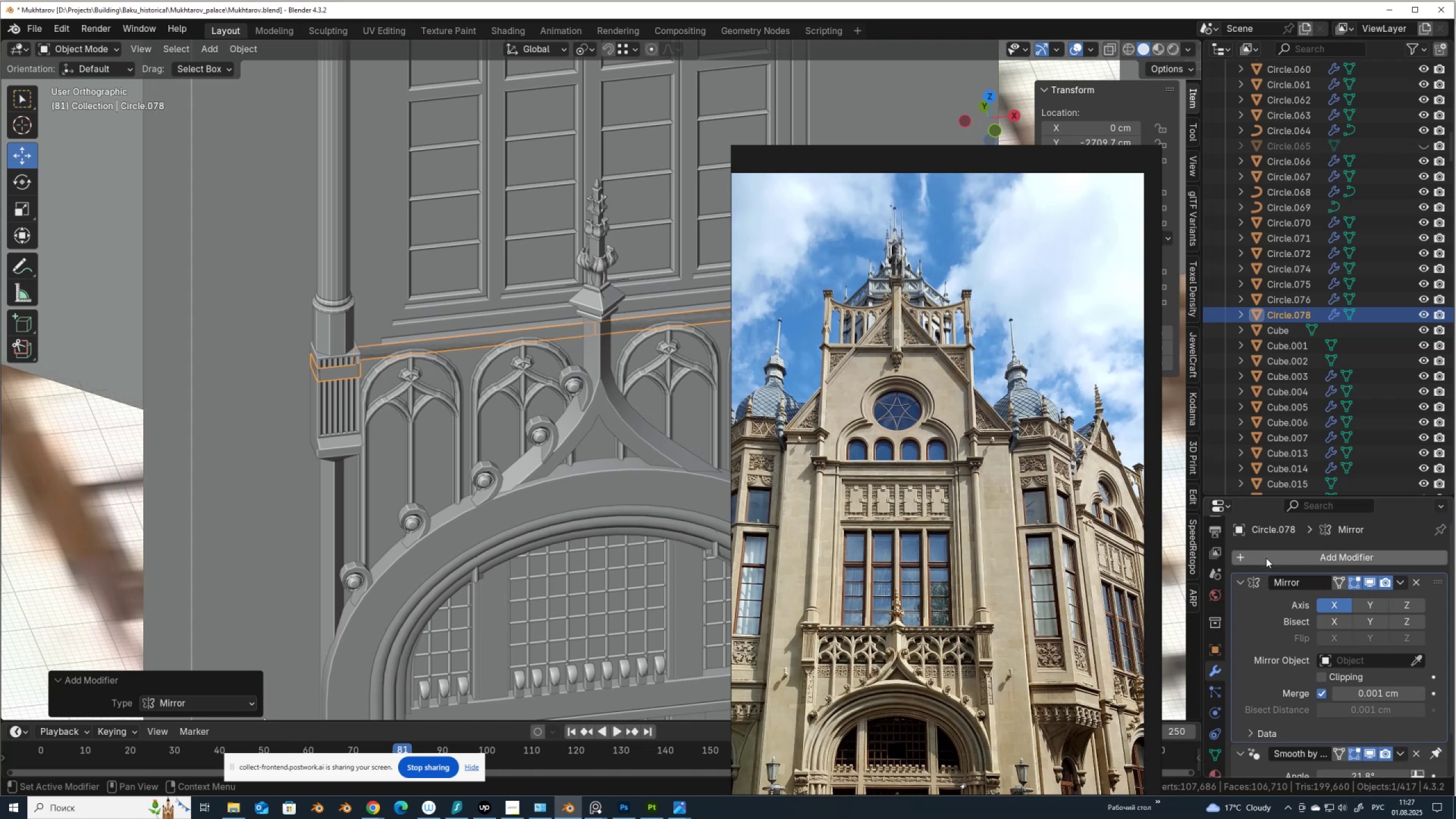 
left_click([1267, 559])
 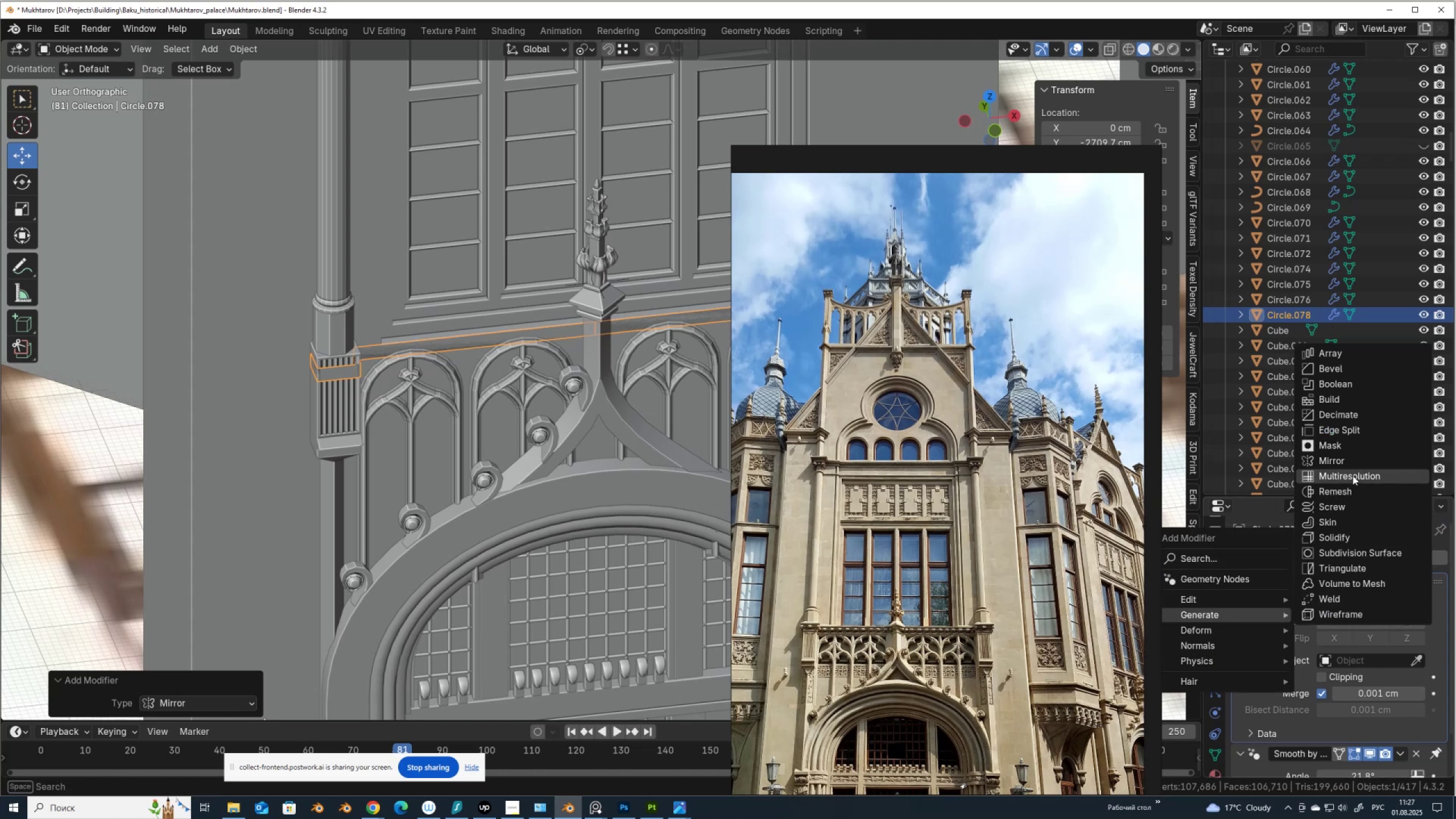 
left_click([1351, 540])
 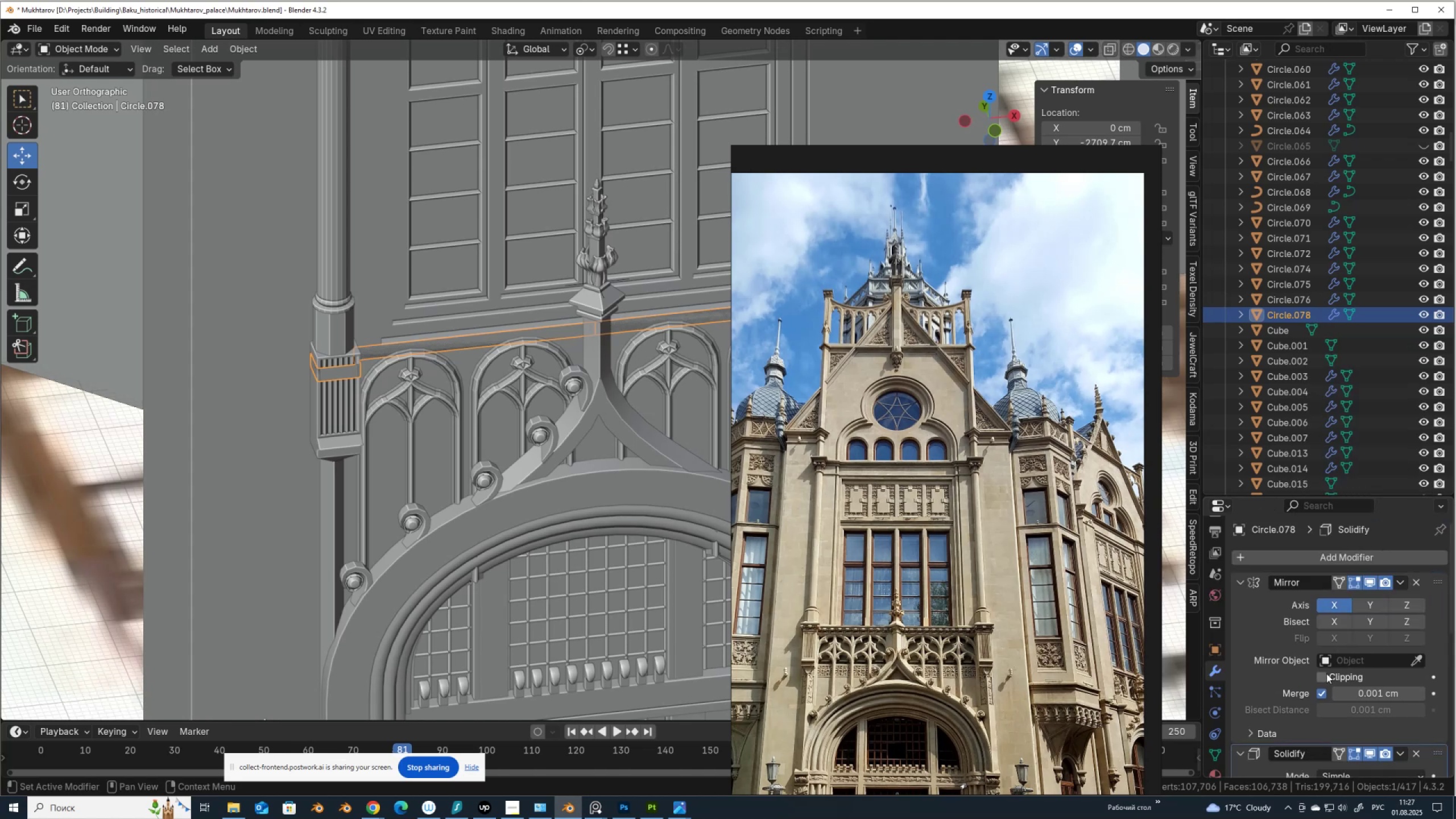 
scroll: coordinate [1283, 705], scroll_direction: down, amount: 7.0
 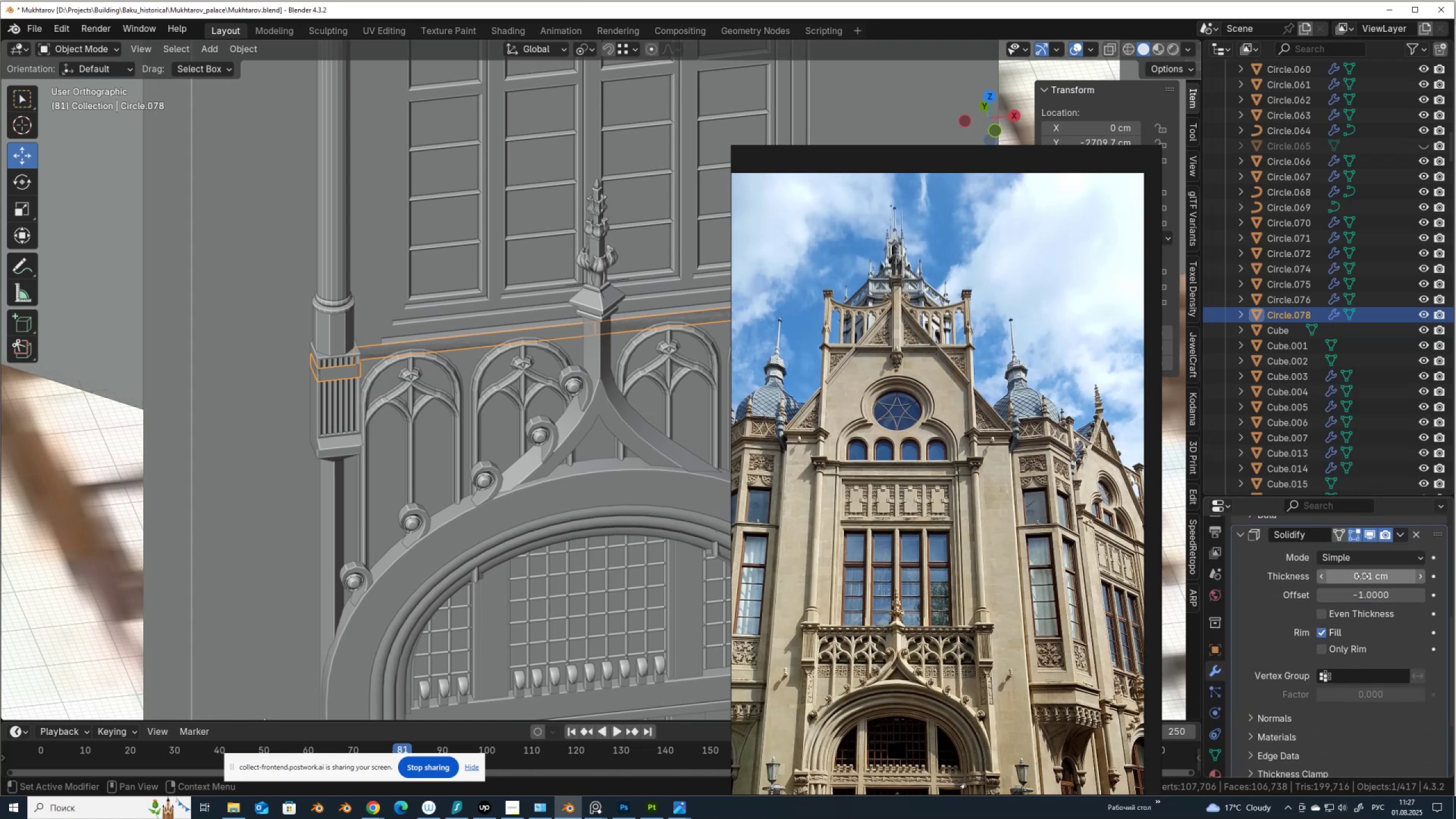 
left_click_drag(start_coordinate=[1364, 576], to_coordinate=[1132, 580])
 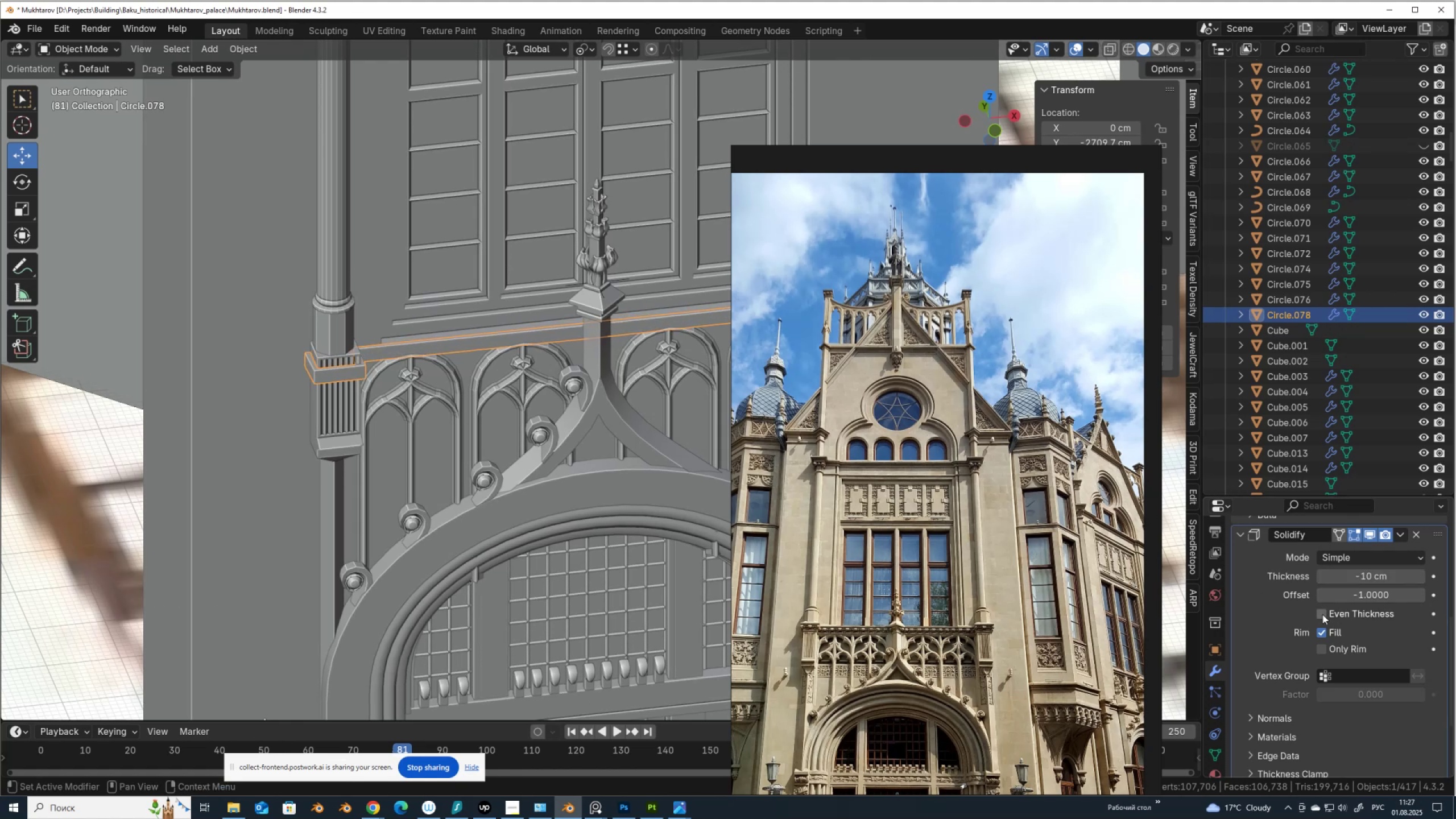 
left_click([1321, 613])
 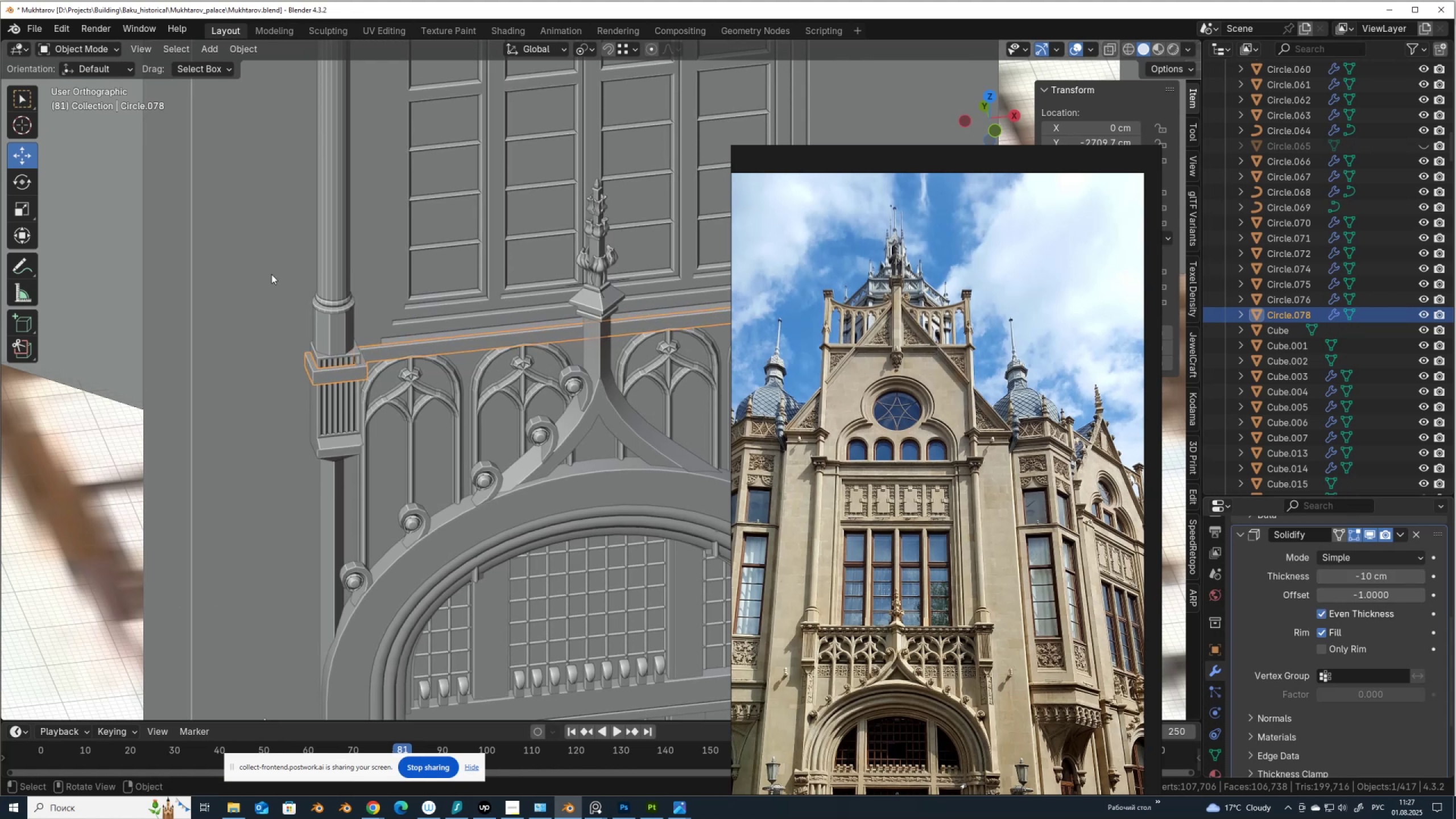 
scroll: coordinate [371, 363], scroll_direction: up, amount: 4.0
 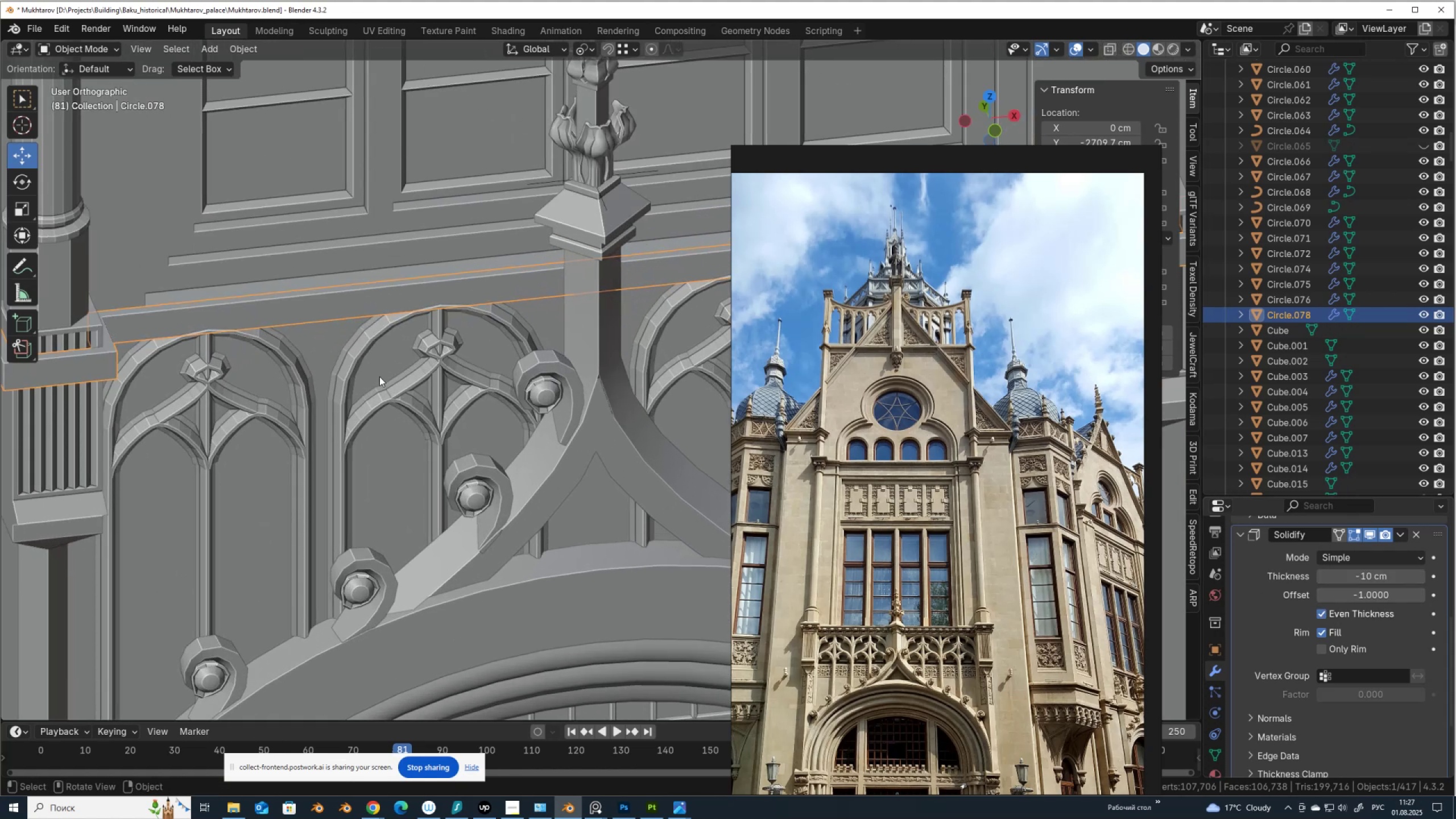 
scroll: coordinate [383, 383], scroll_direction: down, amount: 3.0
 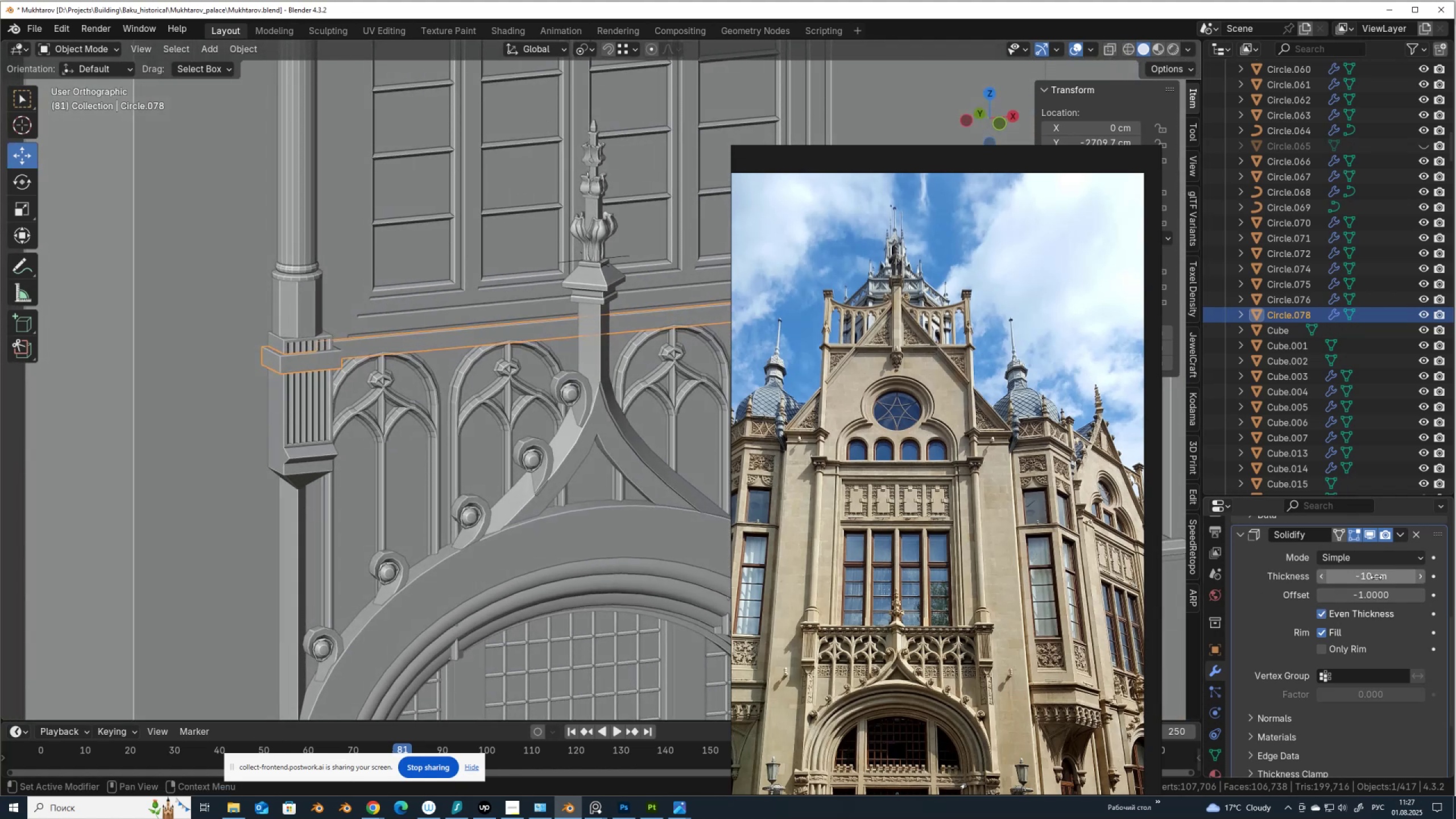 
left_click_drag(start_coordinate=[1375, 578], to_coordinate=[191, 578])
 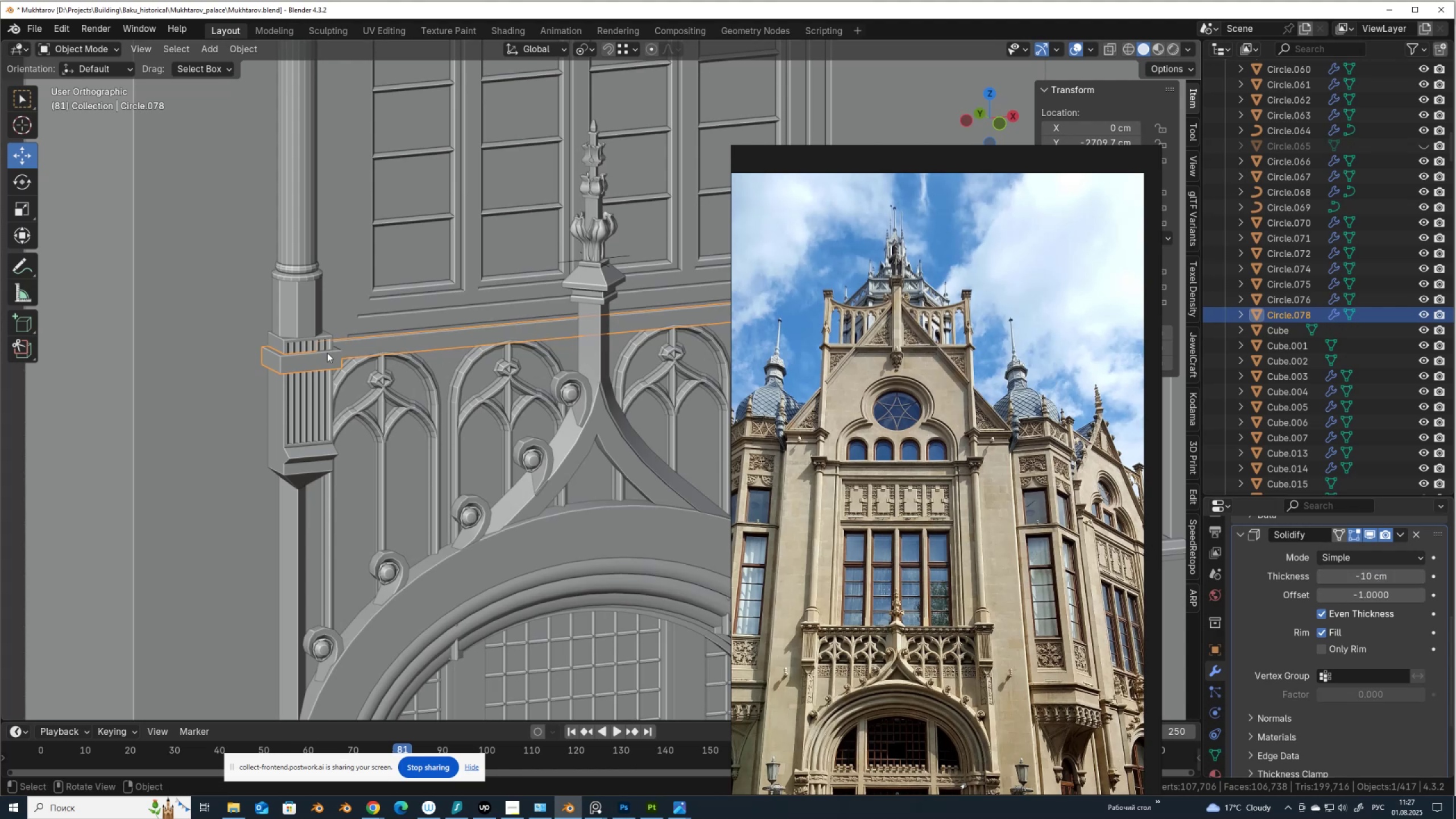 
left_click([302, 339])
 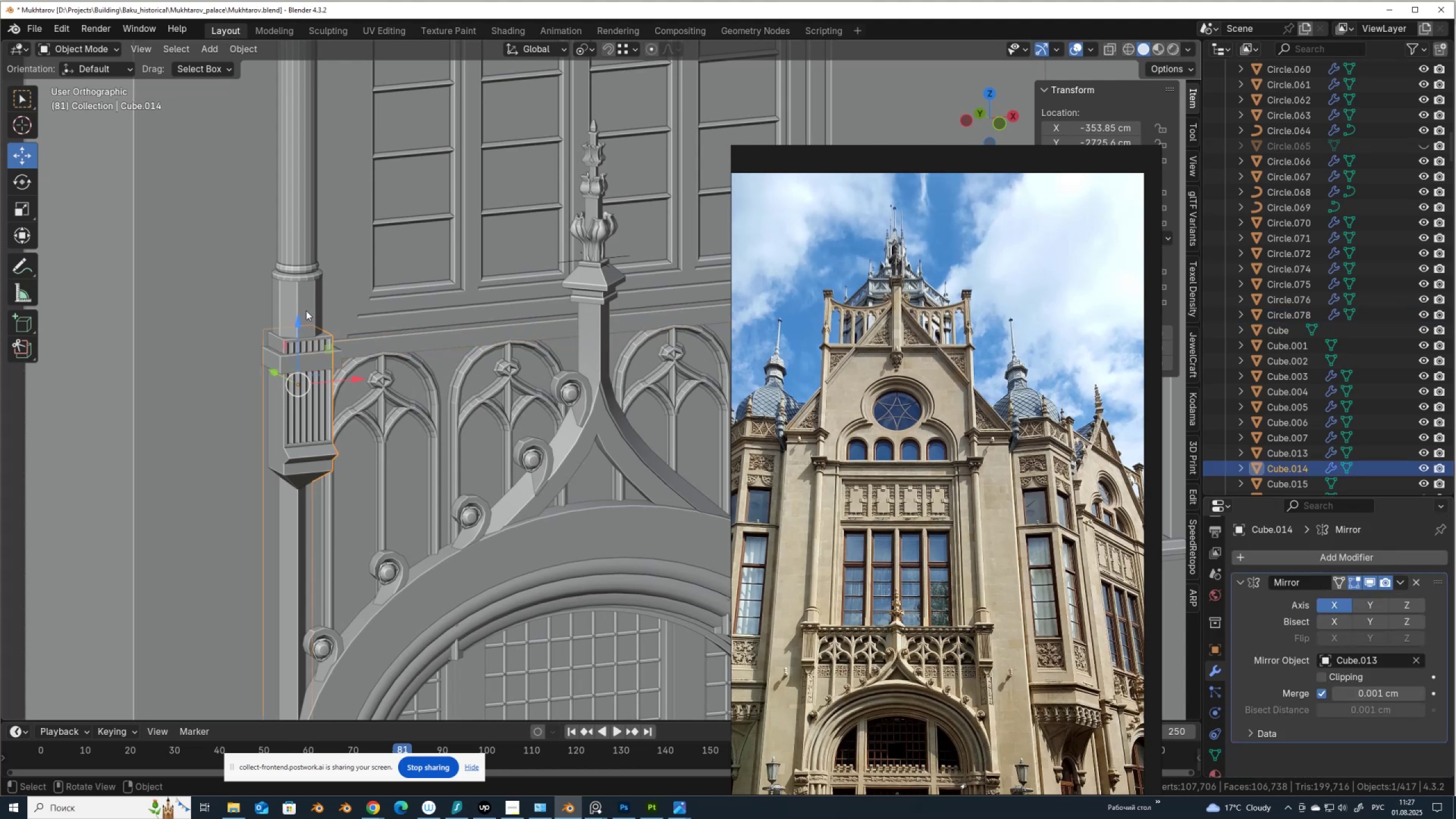 
hold_key(key=ShiftLeft, duration=0.71)
left_click([307, 305])
 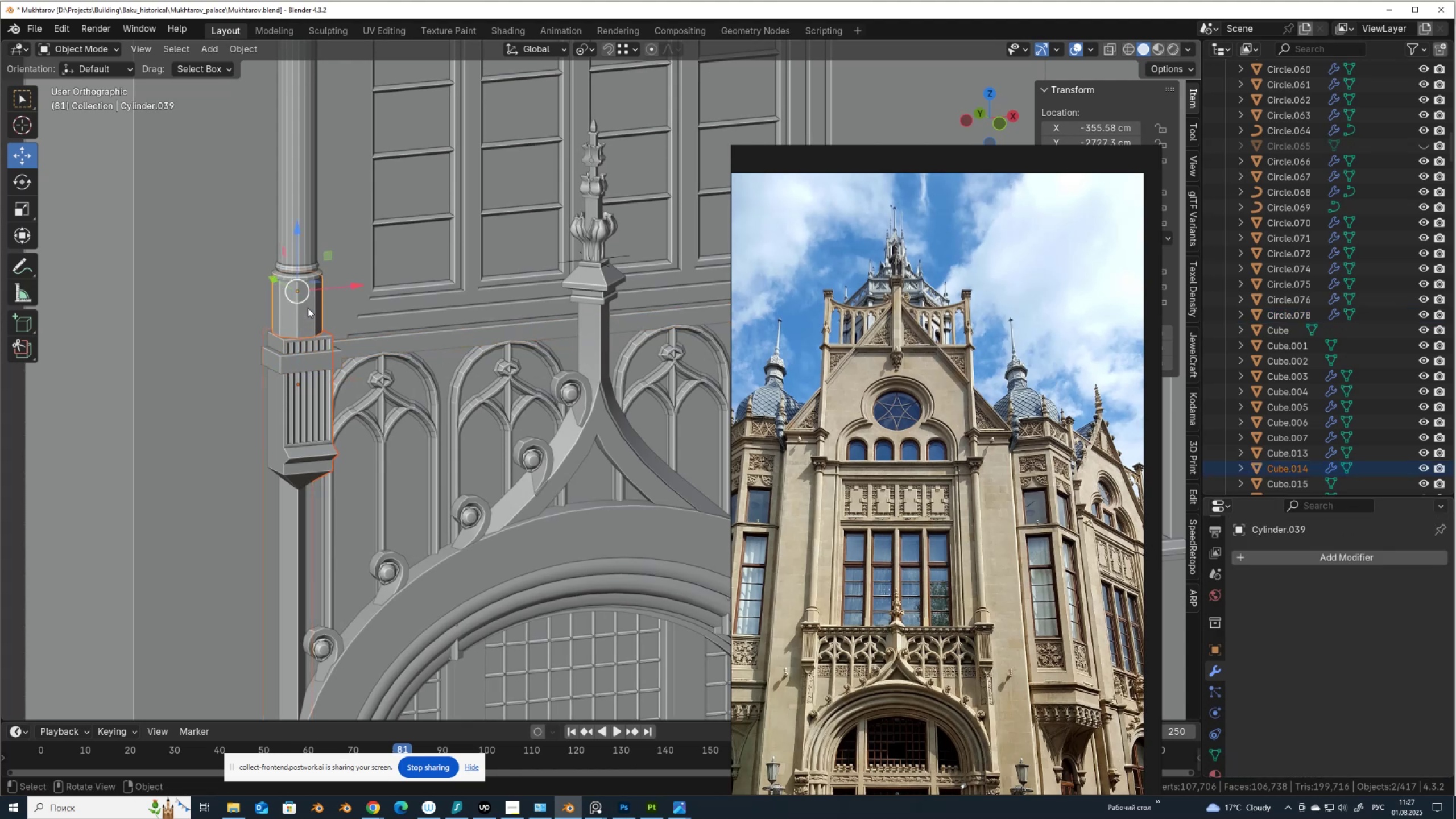 
key(Tab)
 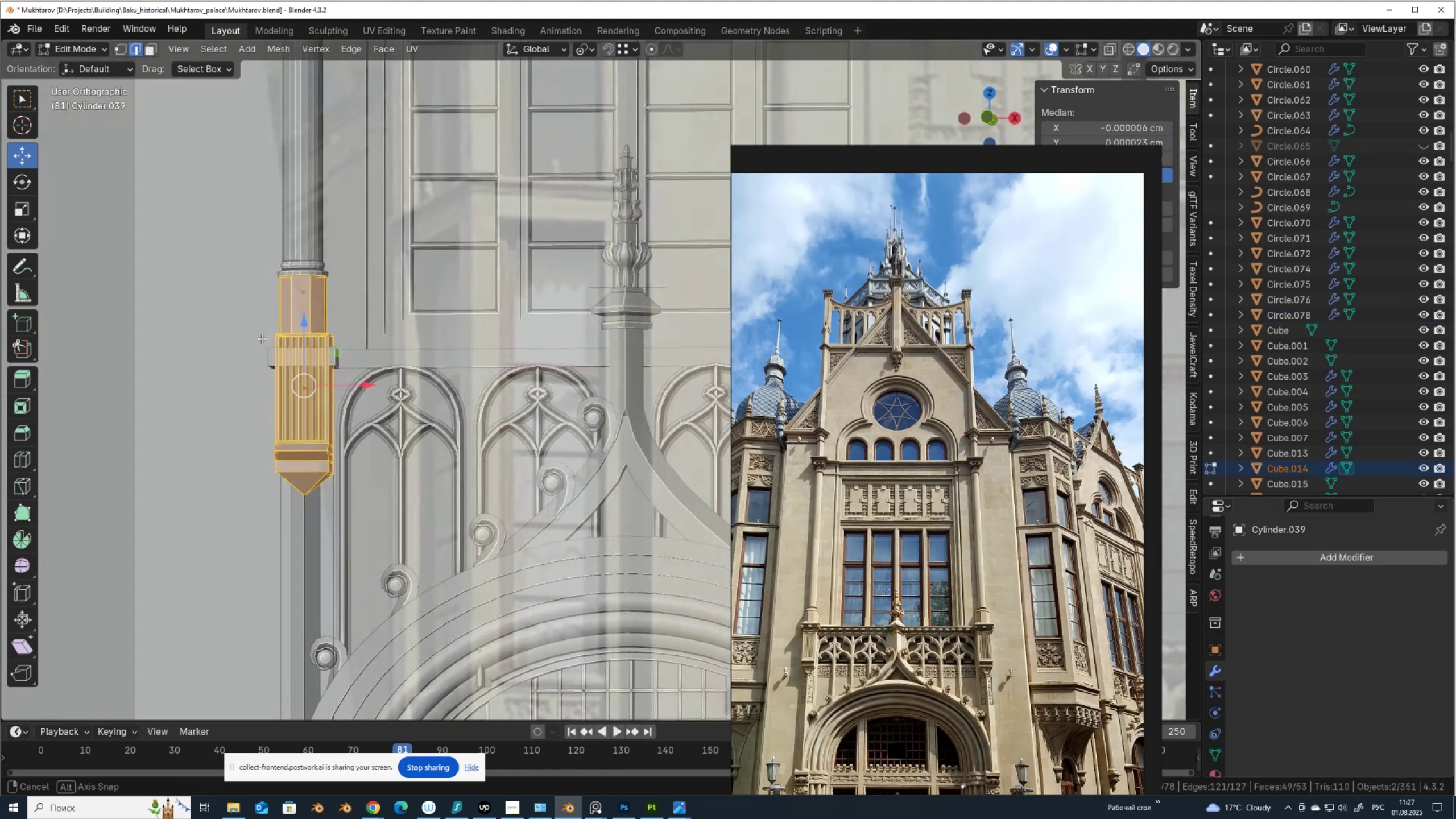 
hold_key(key=AltLeft, duration=0.54)
 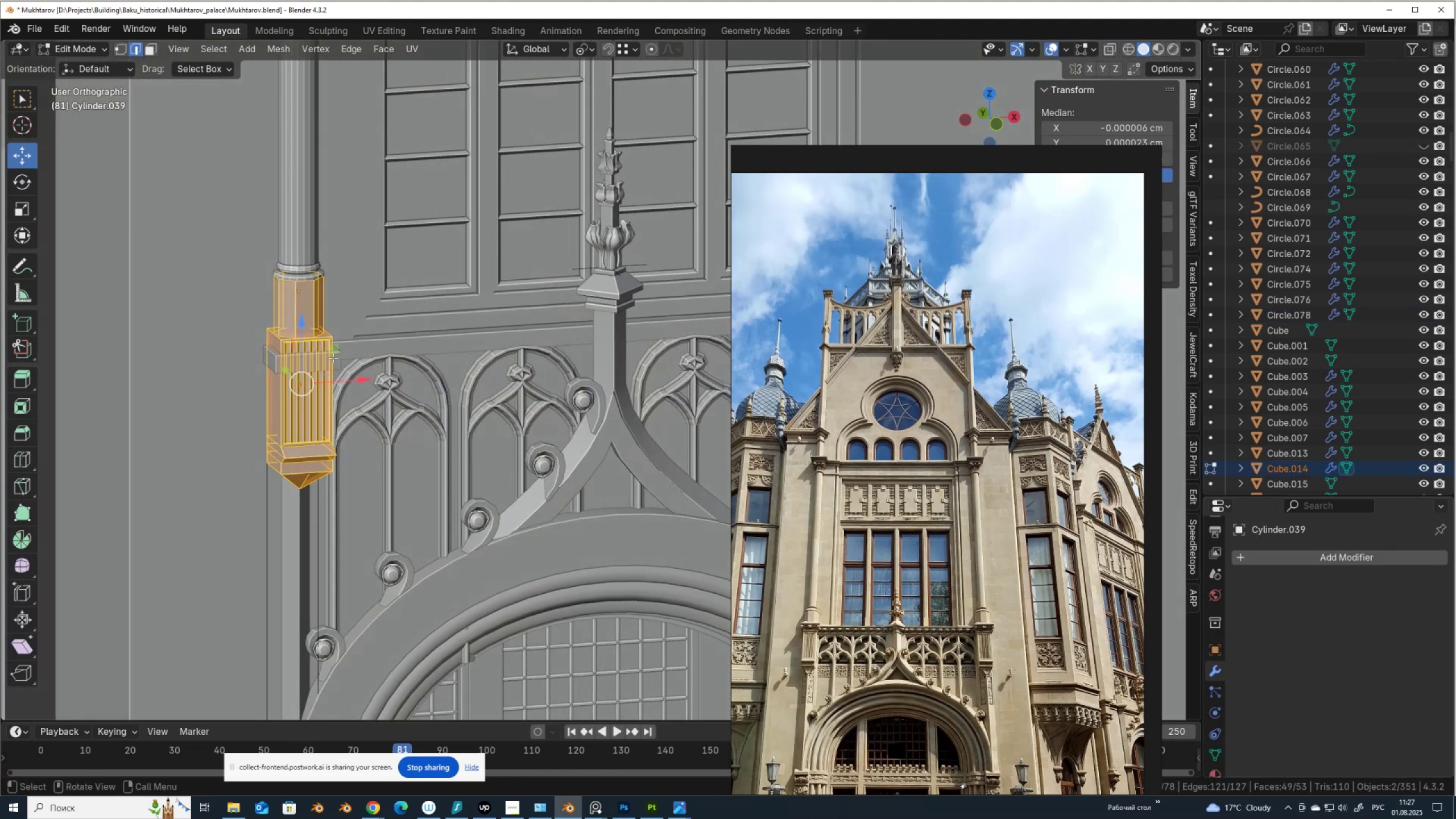 
left_click_drag(start_coordinate=[300, 337], to_coordinate=[284, 375])
 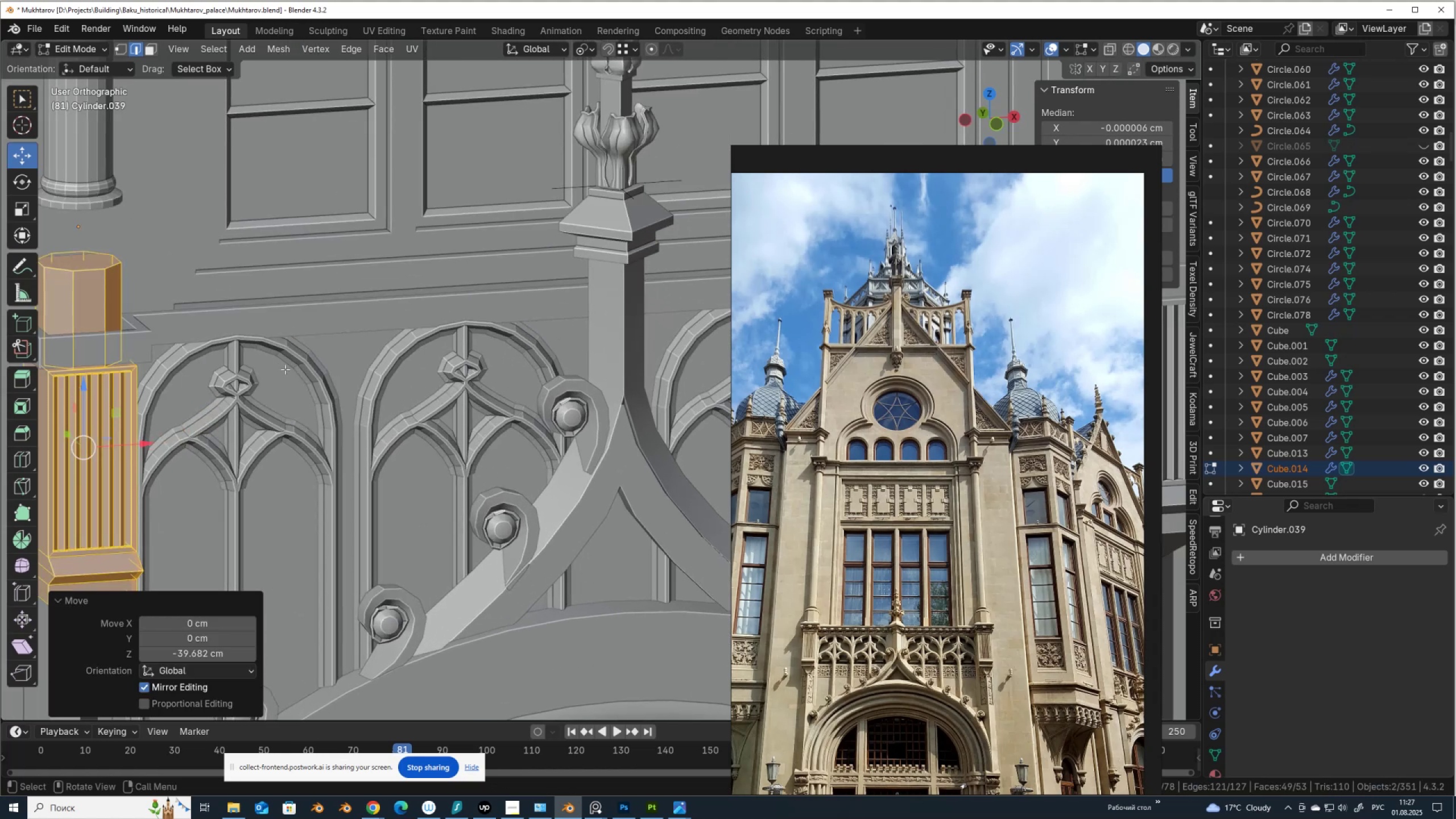 
hold_key(key=ControlLeft, duration=0.61)
 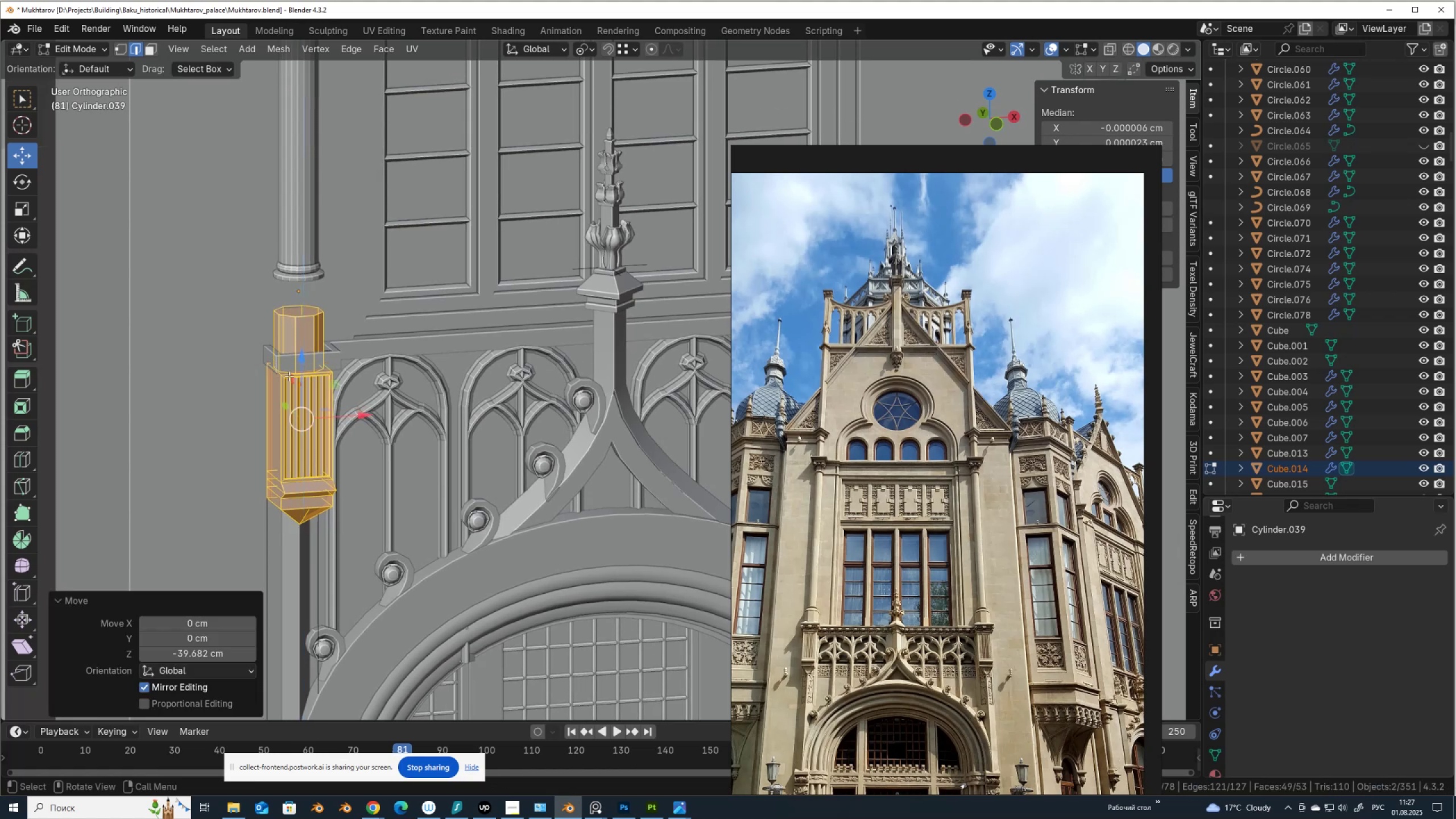 
scroll: coordinate [287, 365], scroll_direction: up, amount: 3.0
 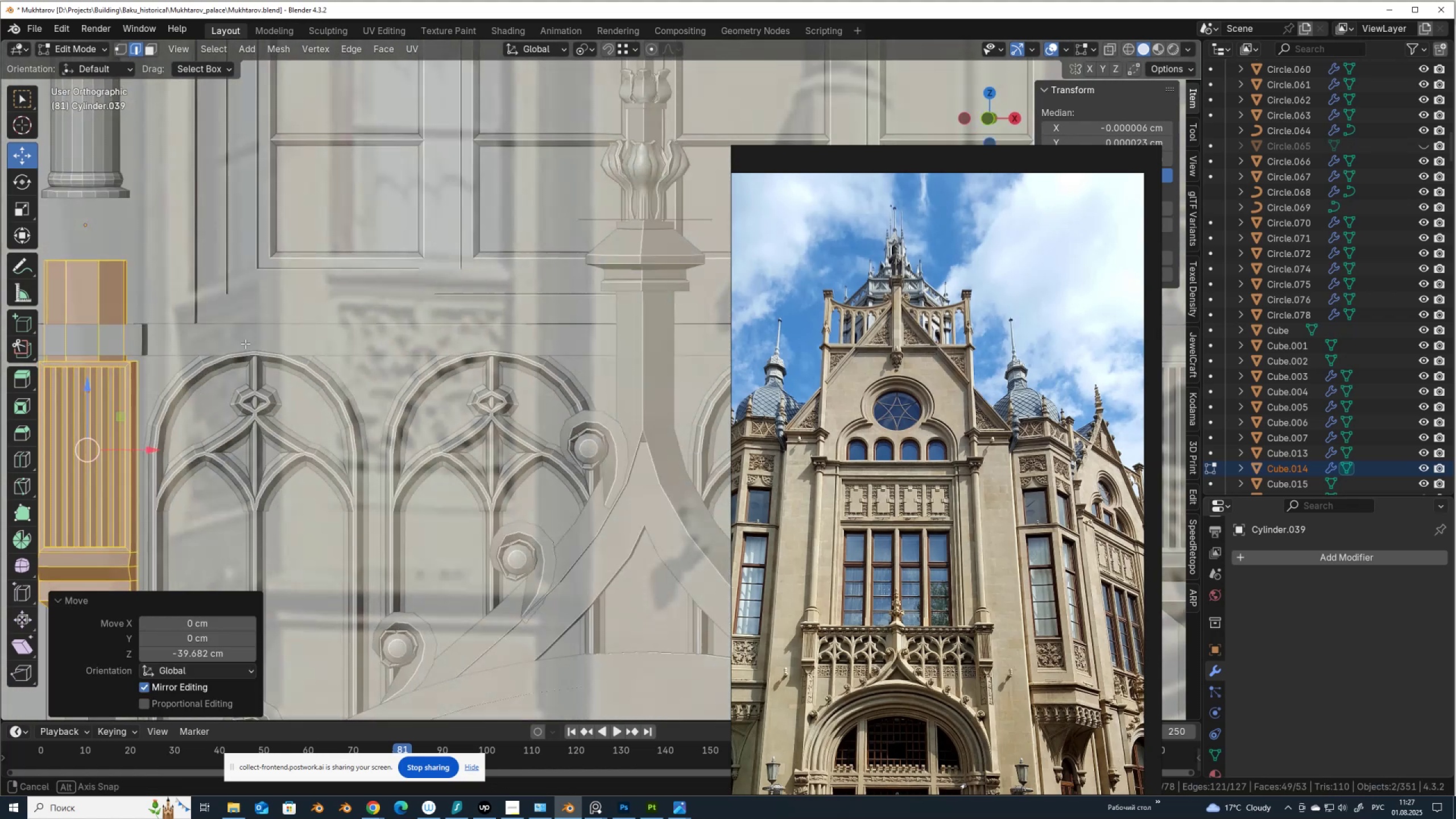 
hold_key(key=ShiftLeft, duration=0.38)
 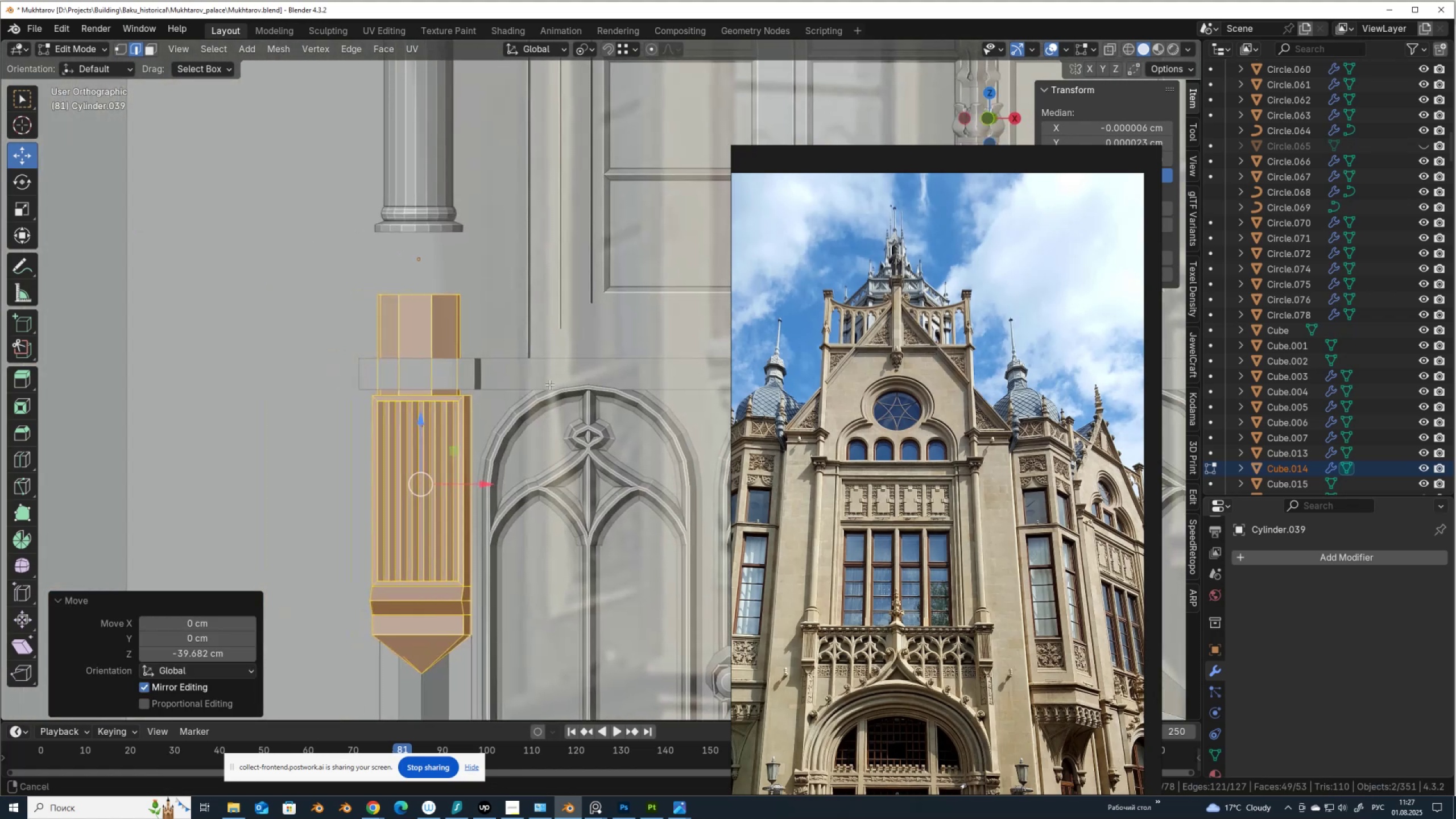 
scroll: coordinate [491, 408], scroll_direction: up, amount: 2.0
 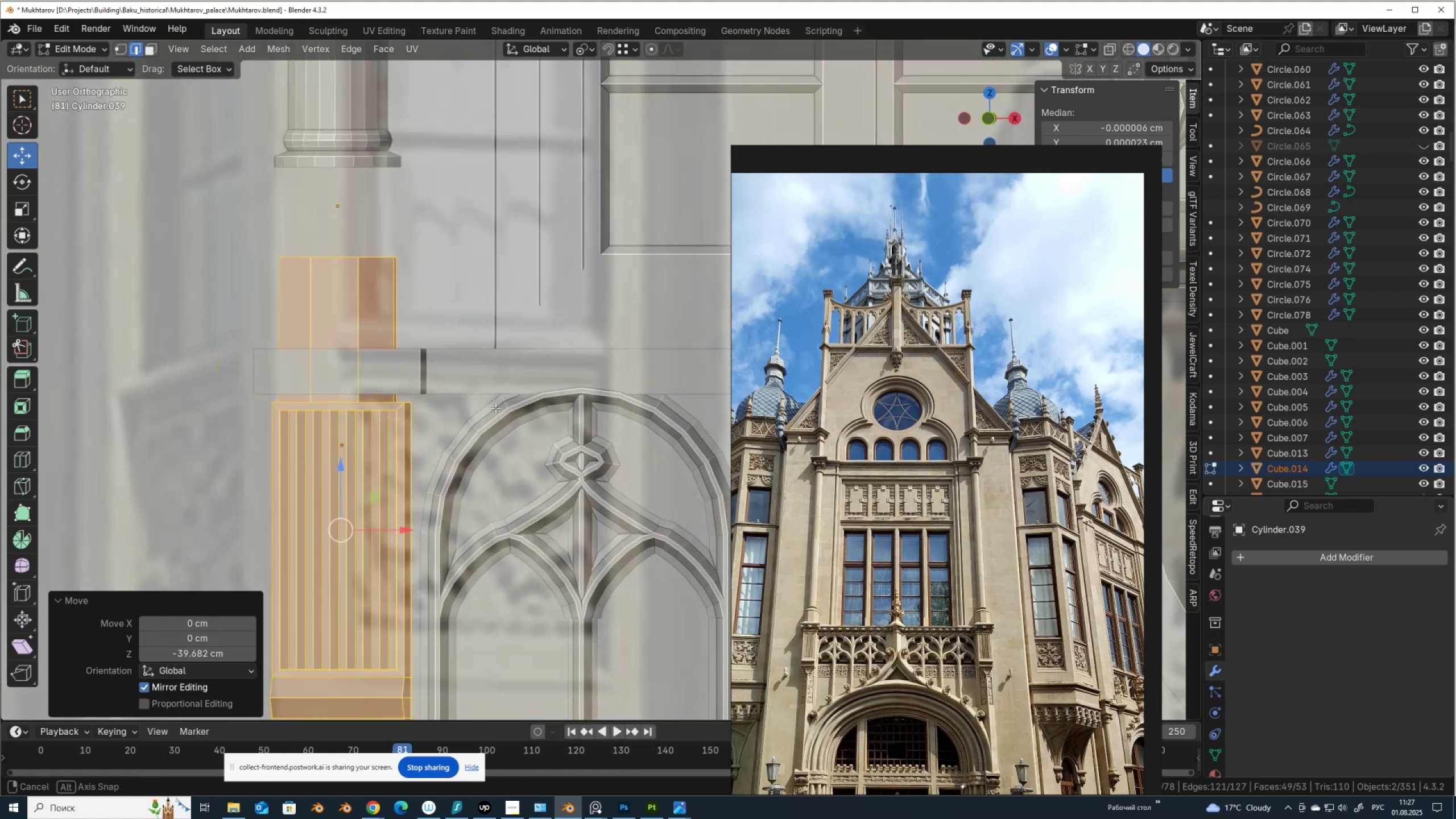 
hold_key(key=AltLeft, duration=0.36)
 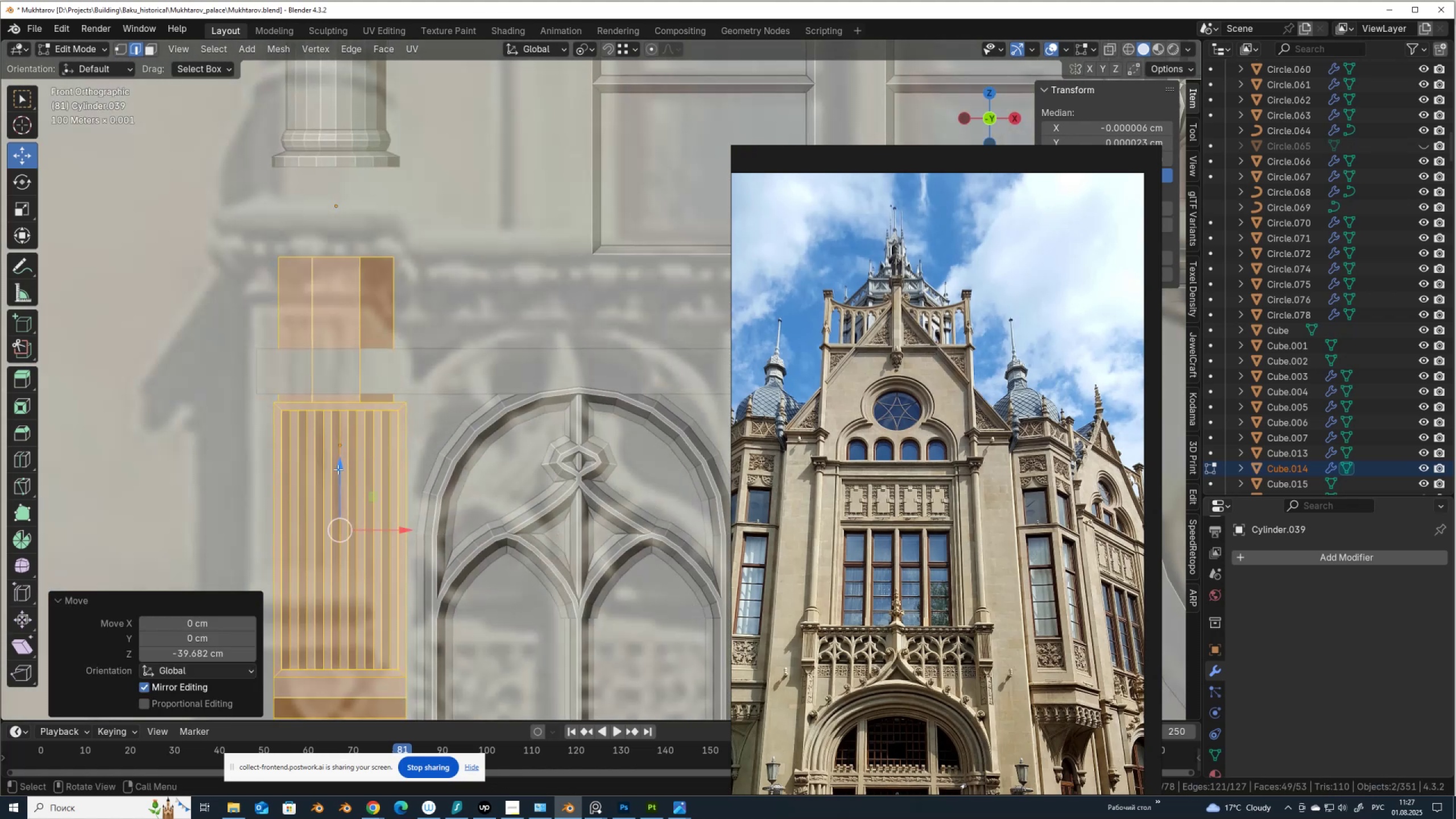 
left_click_drag(start_coordinate=[338, 465], to_coordinate=[337, 455])
 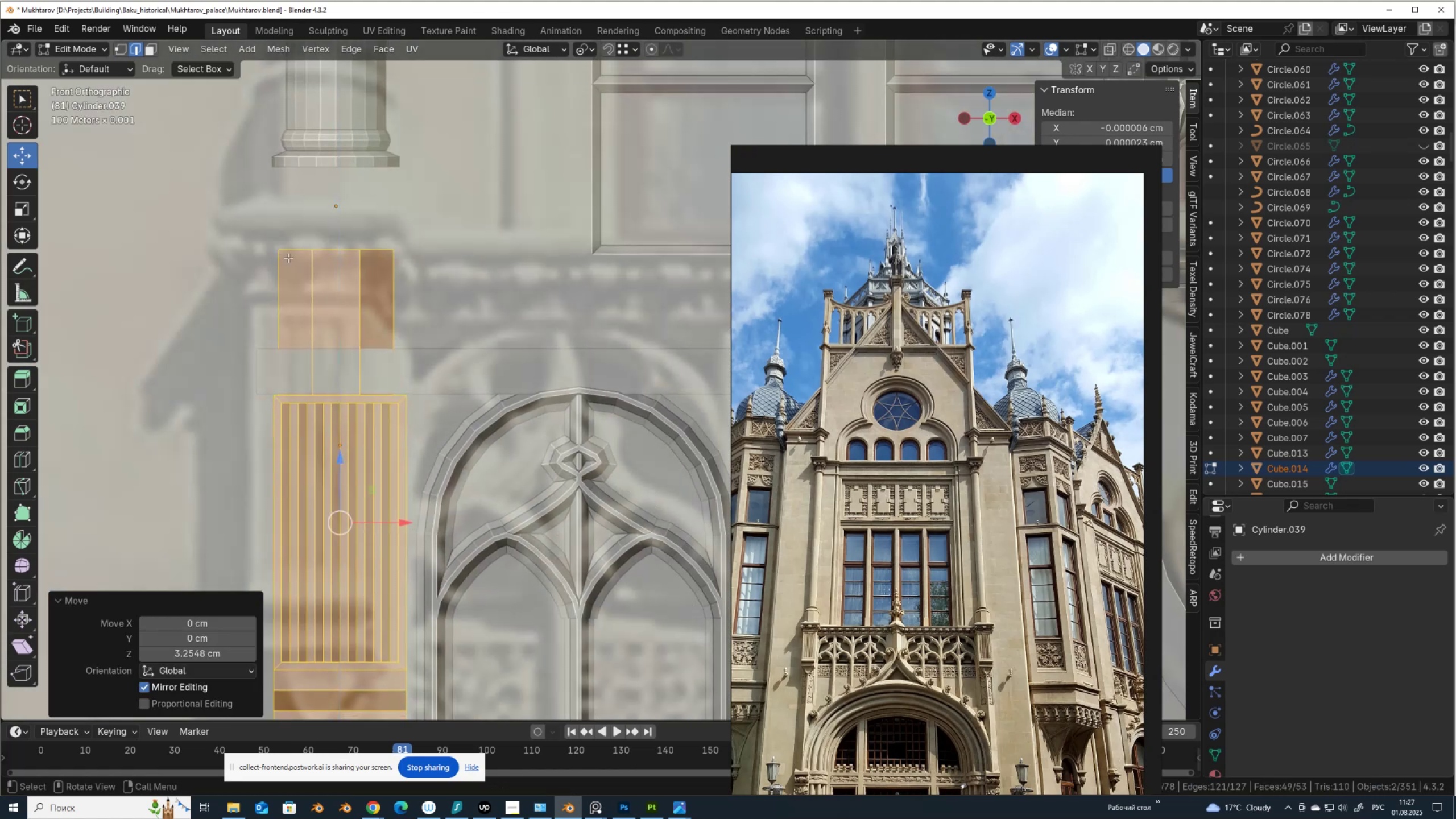 
key(Alt+AltLeft)
 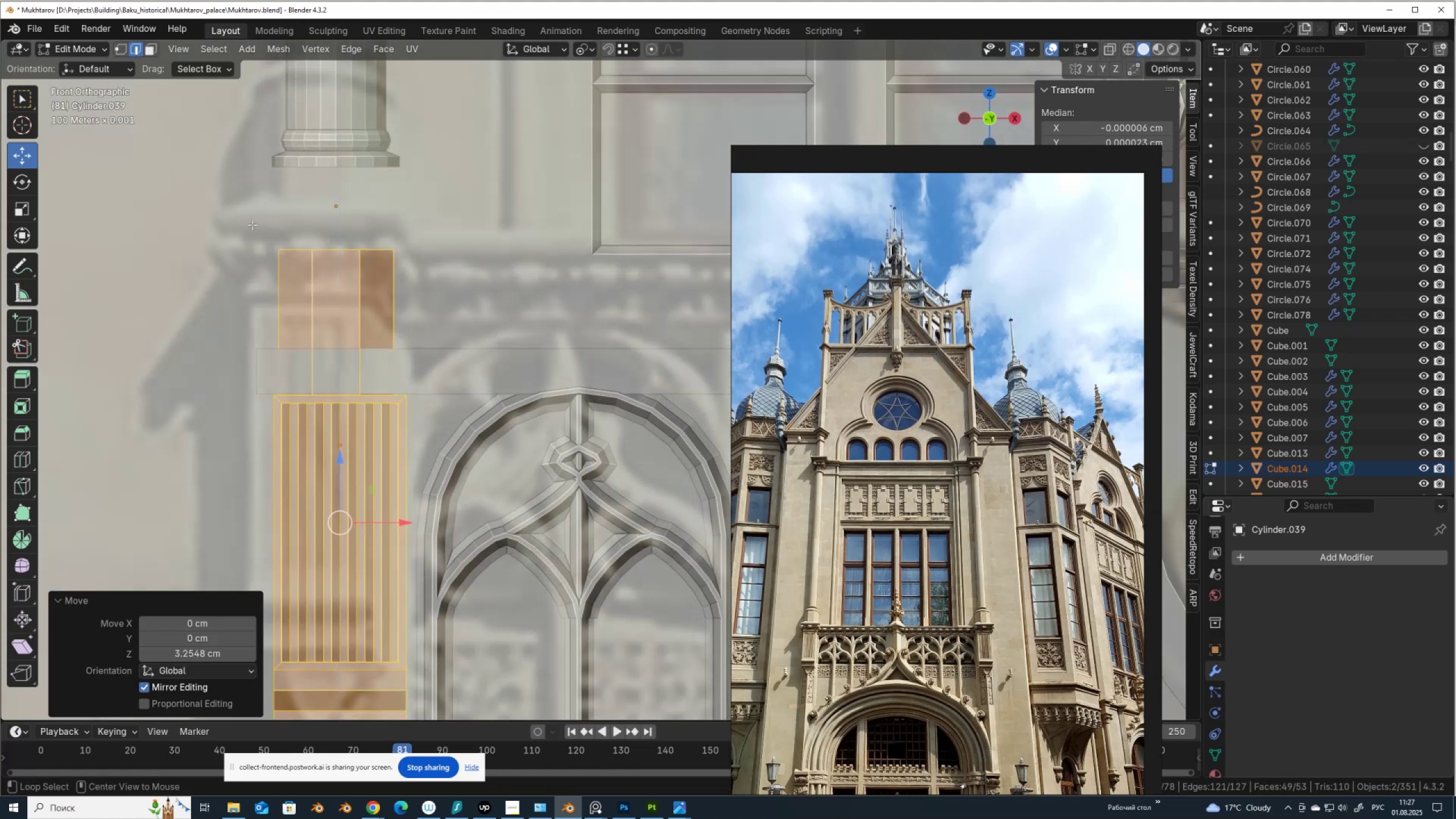 
key(Alt+Z)
 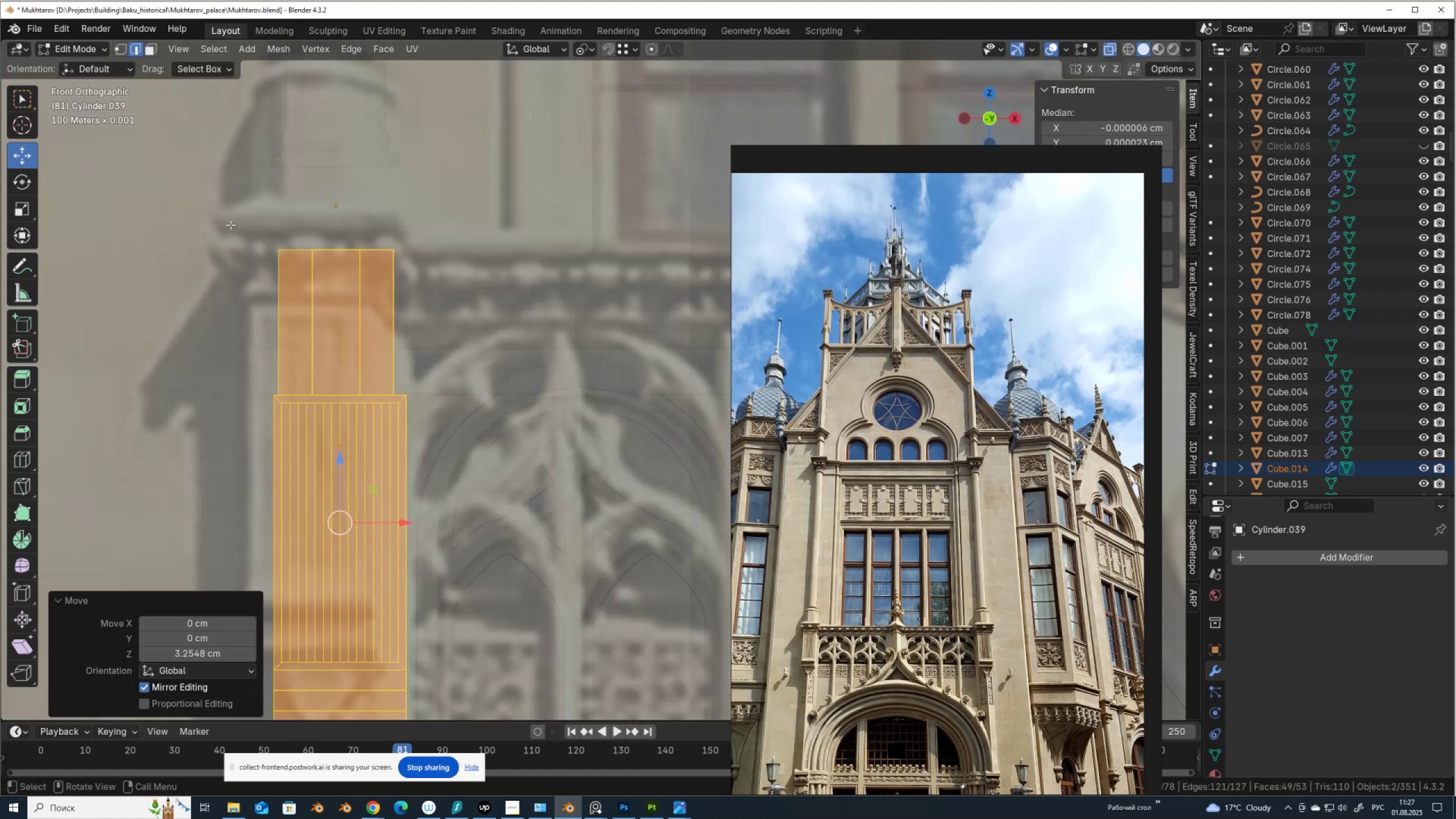 
left_click_drag(start_coordinate=[231, 225], to_coordinate=[470, 284])
 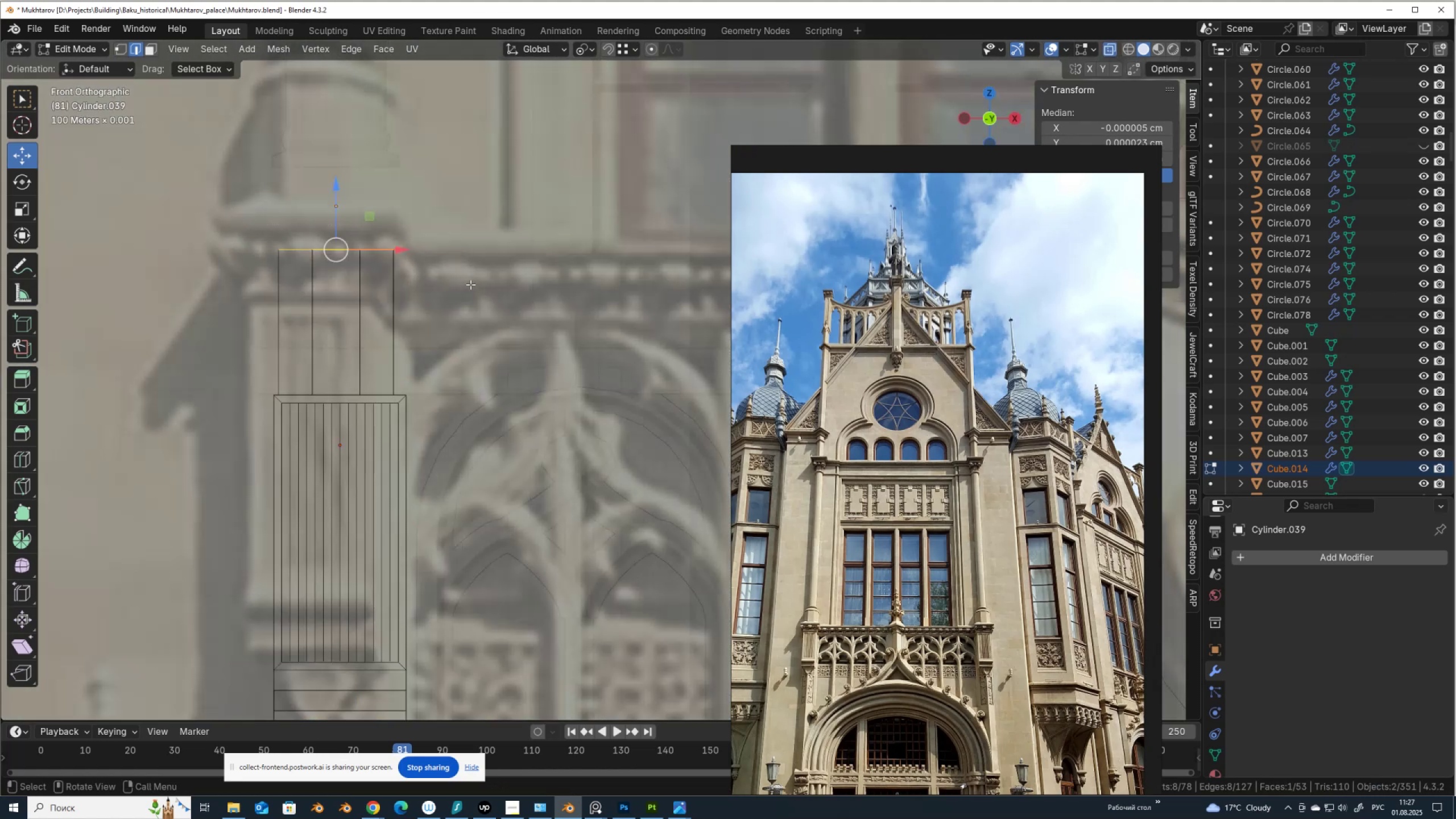 
key(Alt+AltLeft)
 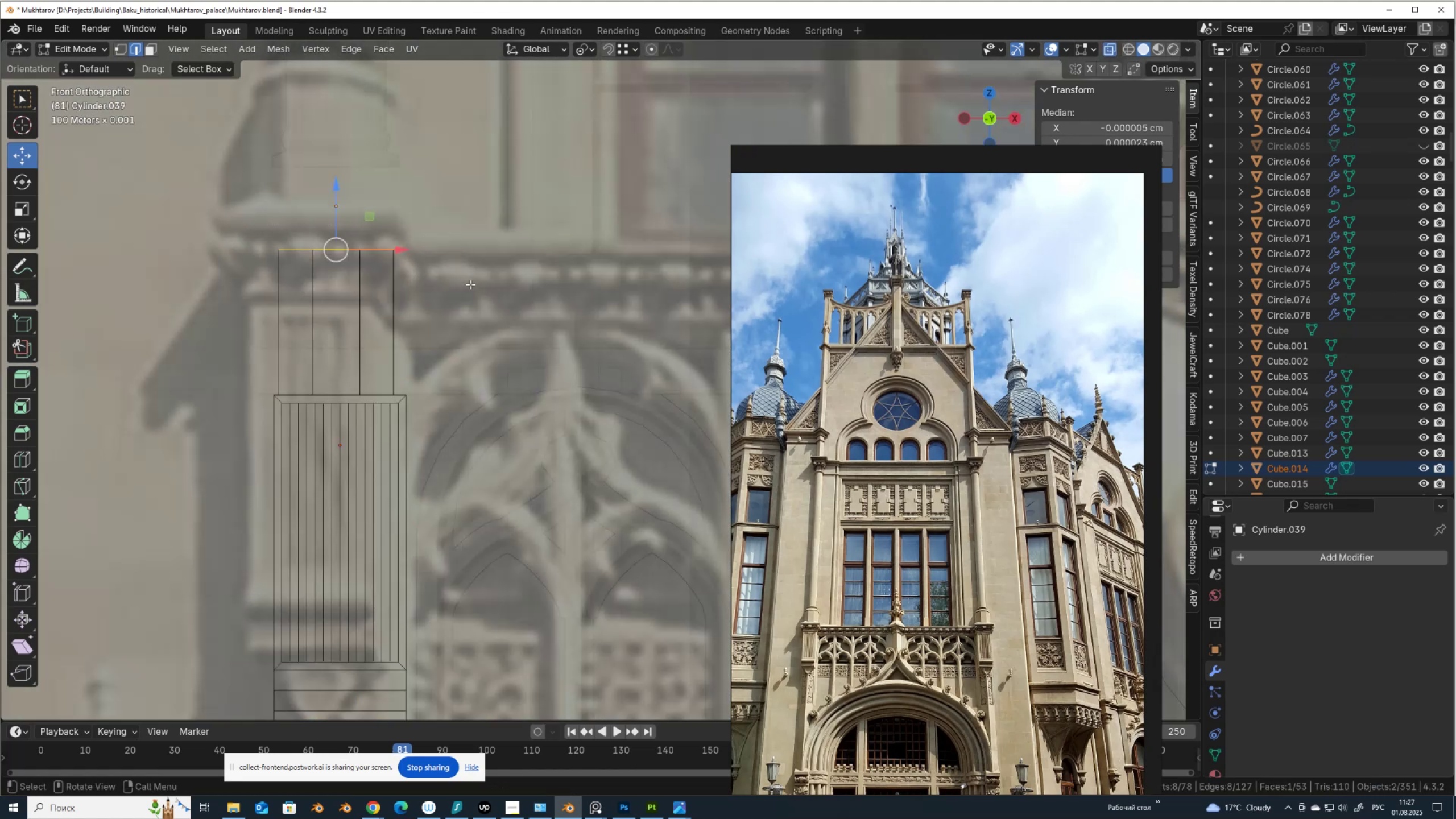 
key(Alt+Z)
 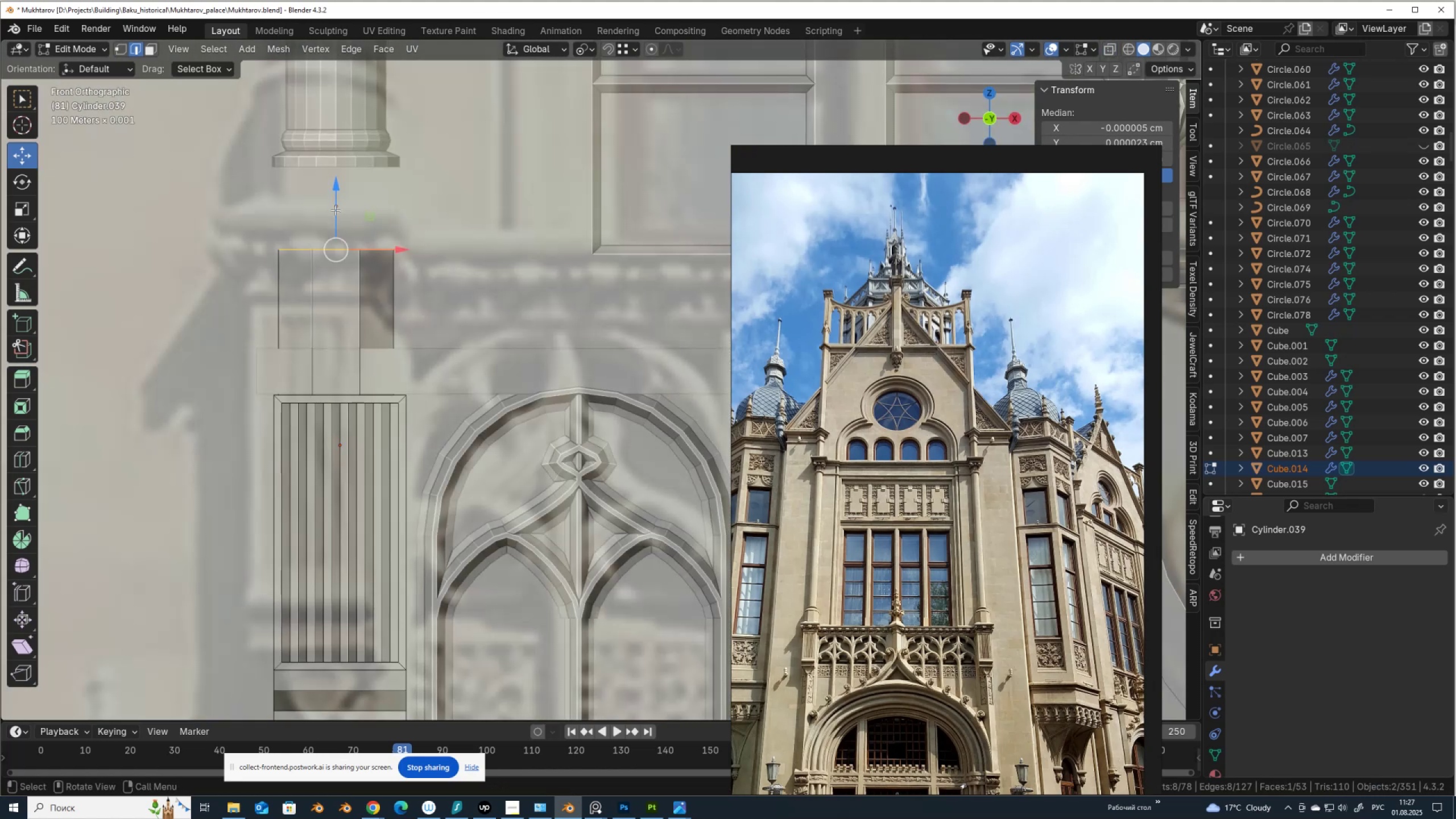 
scroll: coordinate [334, 209], scroll_direction: down, amount: 1.0
 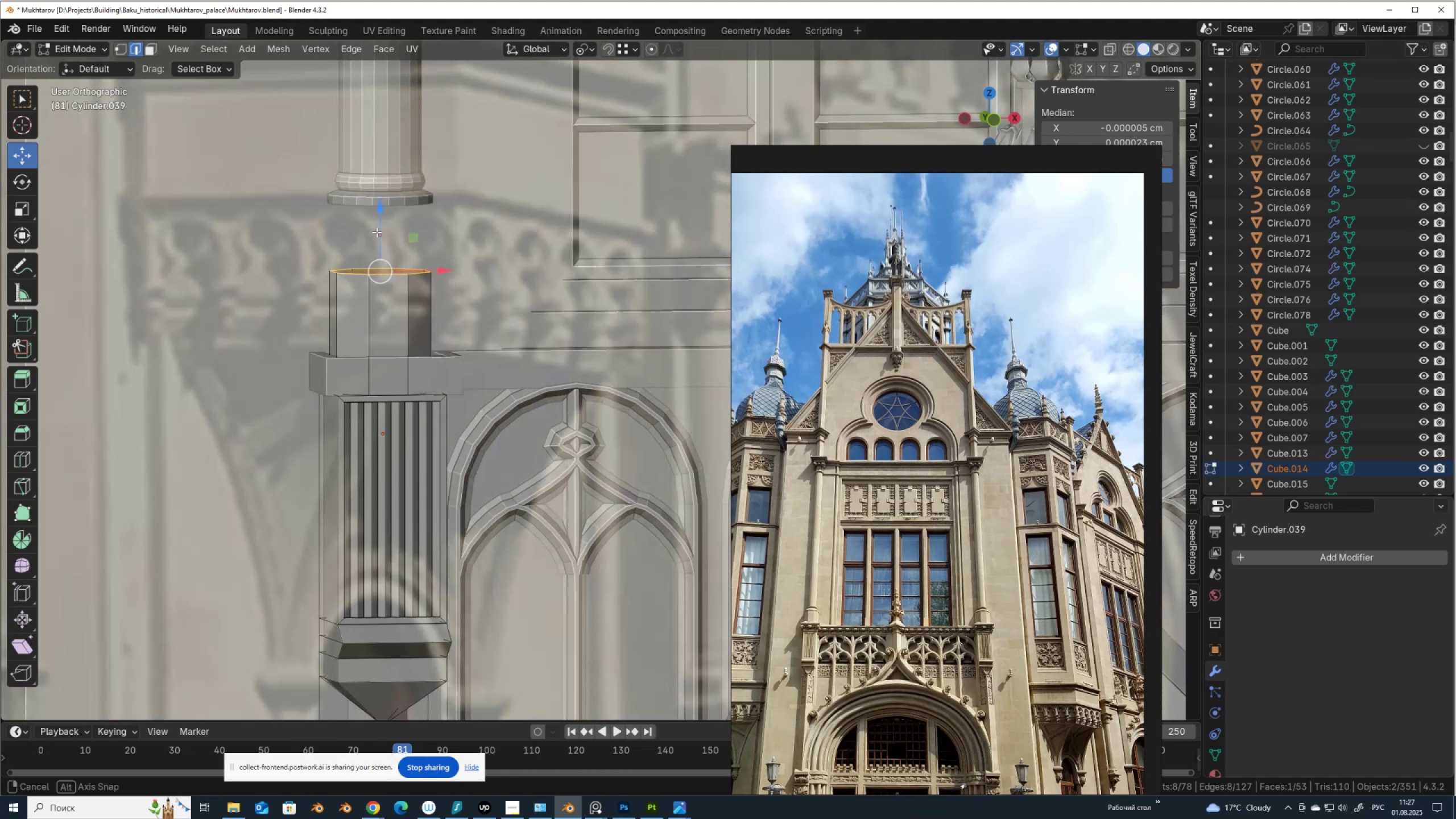 
left_click_drag(start_coordinate=[378, 231], to_coordinate=[380, 204])
 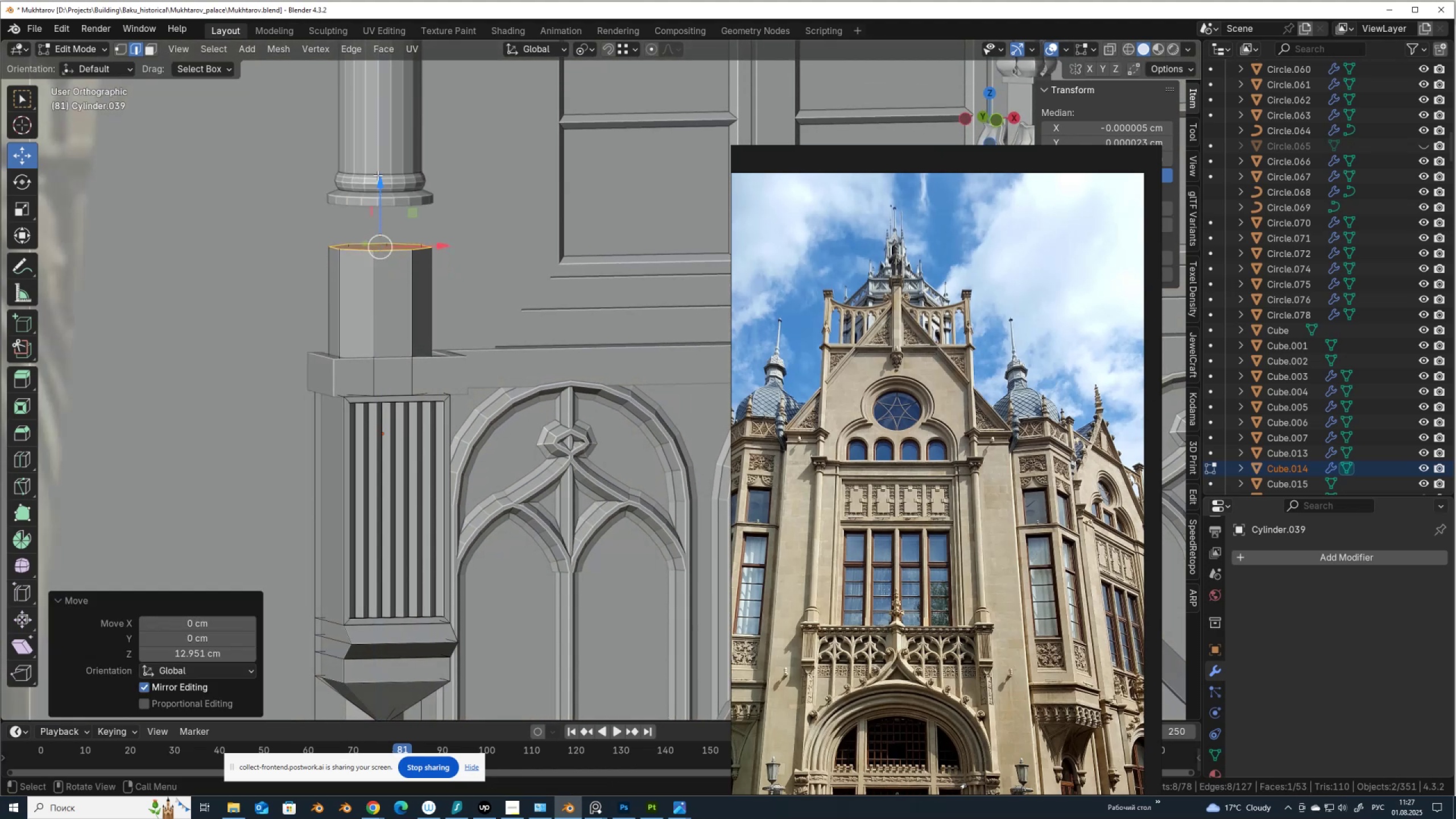 
key(Alt+Q)
 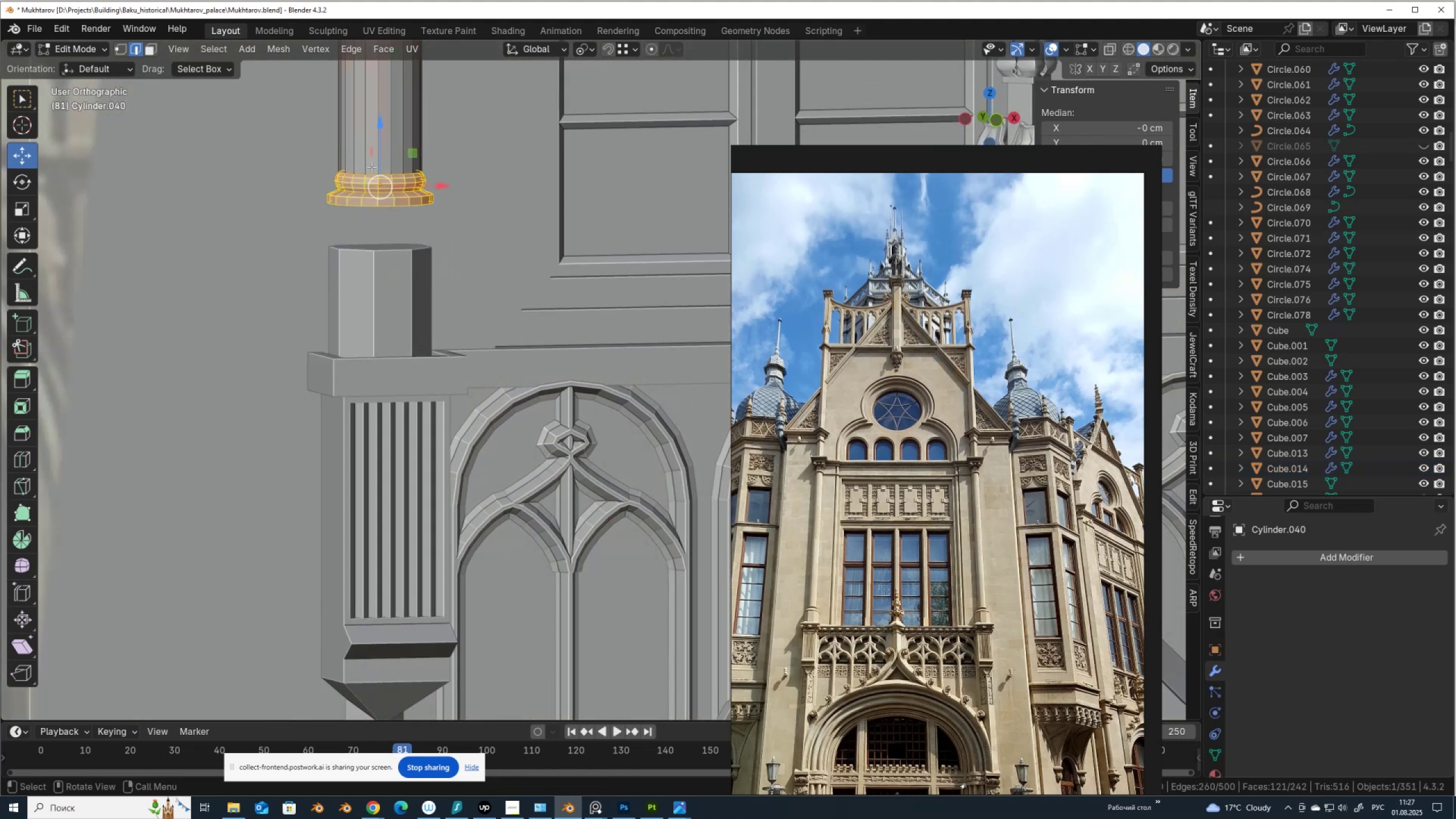 
left_click_drag(start_coordinate=[379, 167], to_coordinate=[373, 248])
 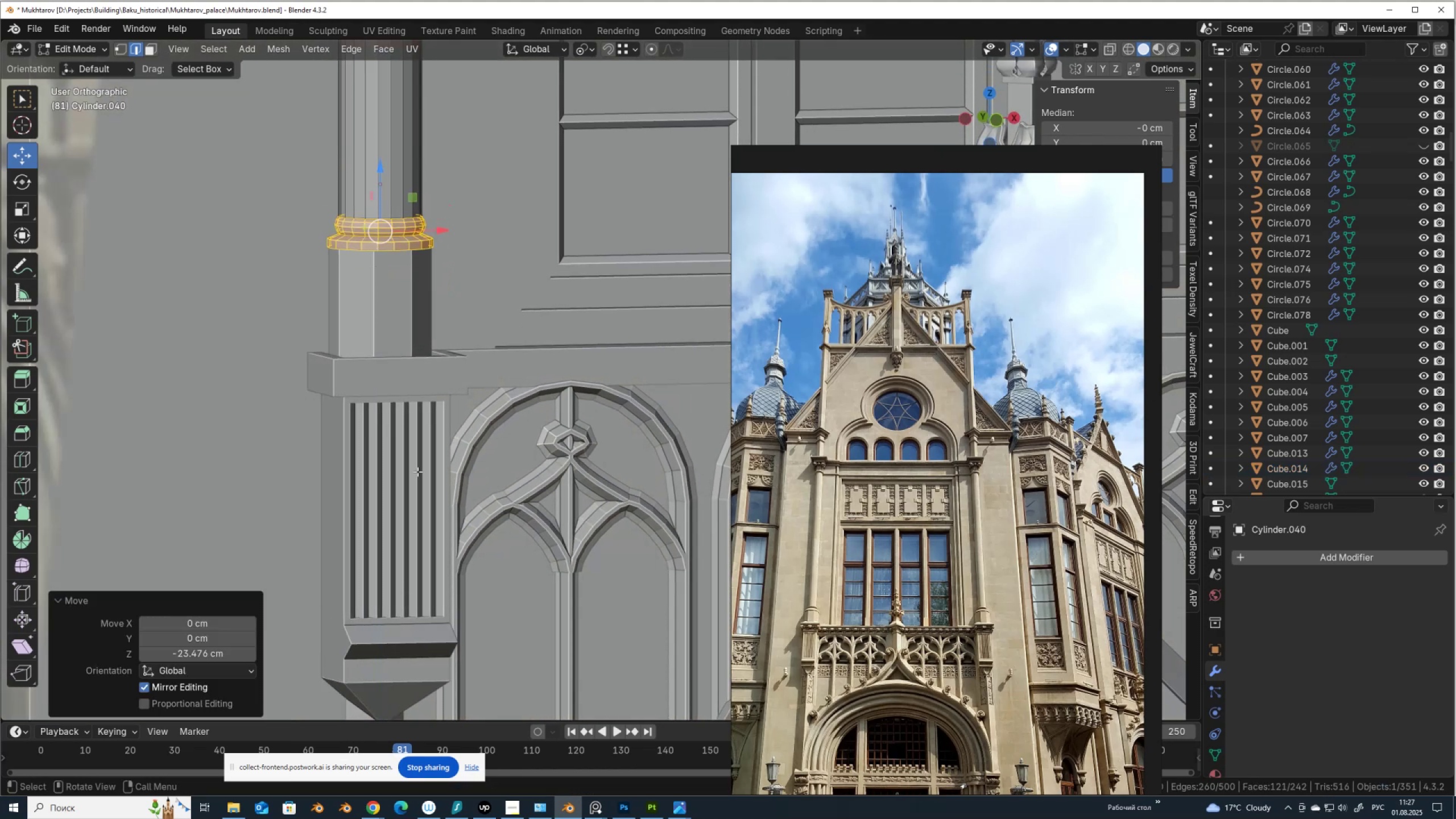 
hold_key(key=ControlLeft, duration=0.62)
 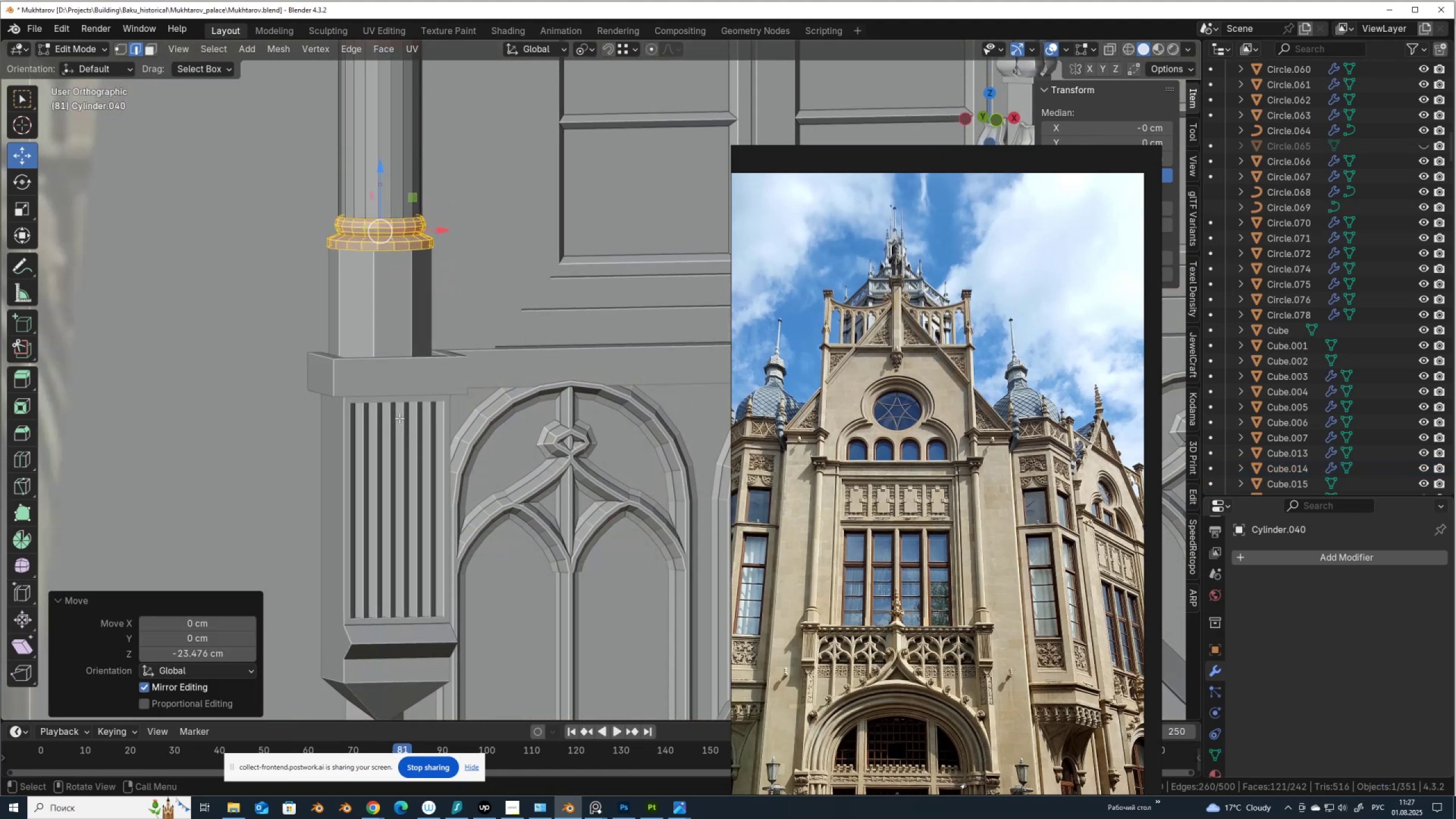 
key(Tab)
 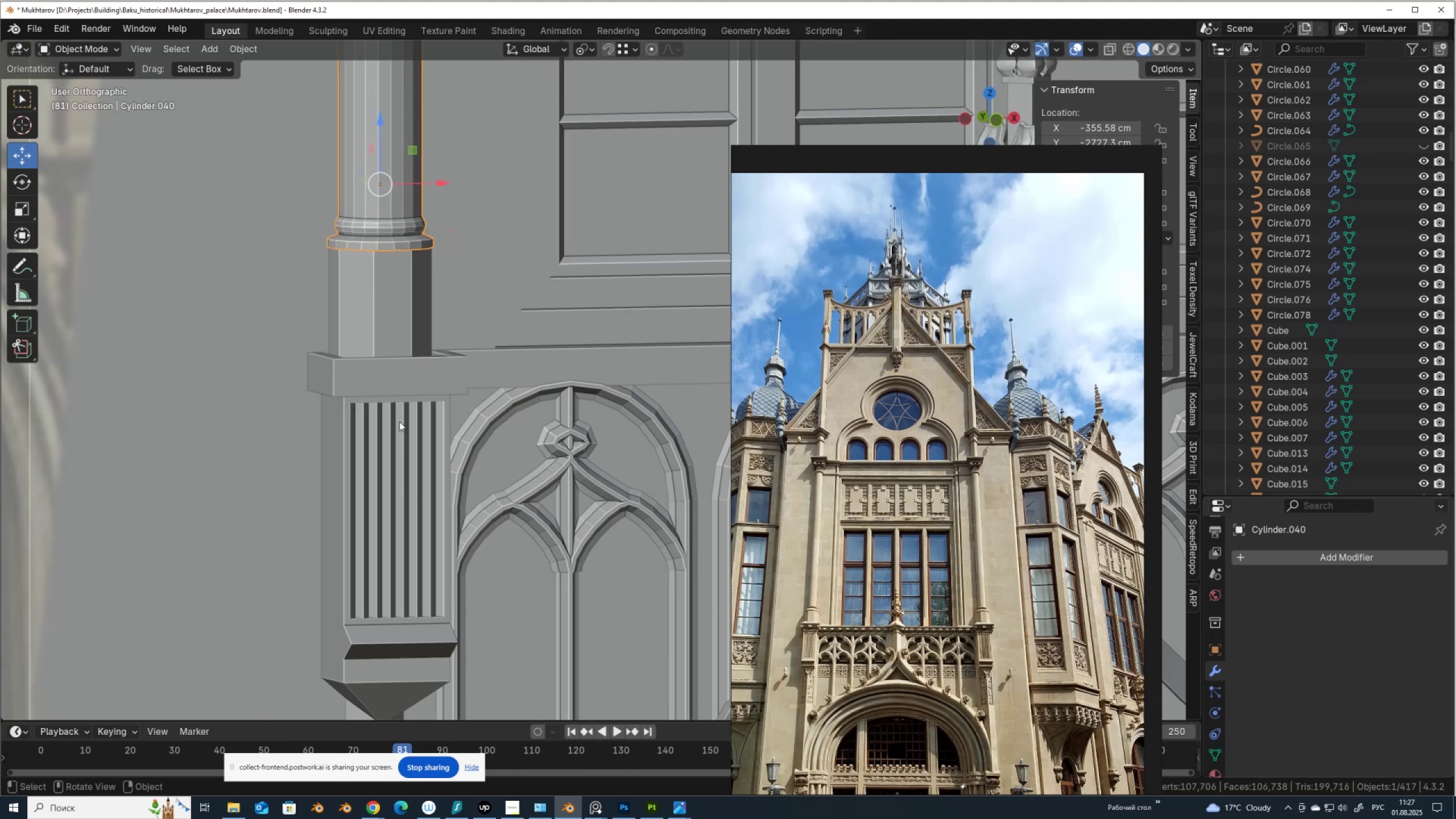 
left_click([399, 421])
 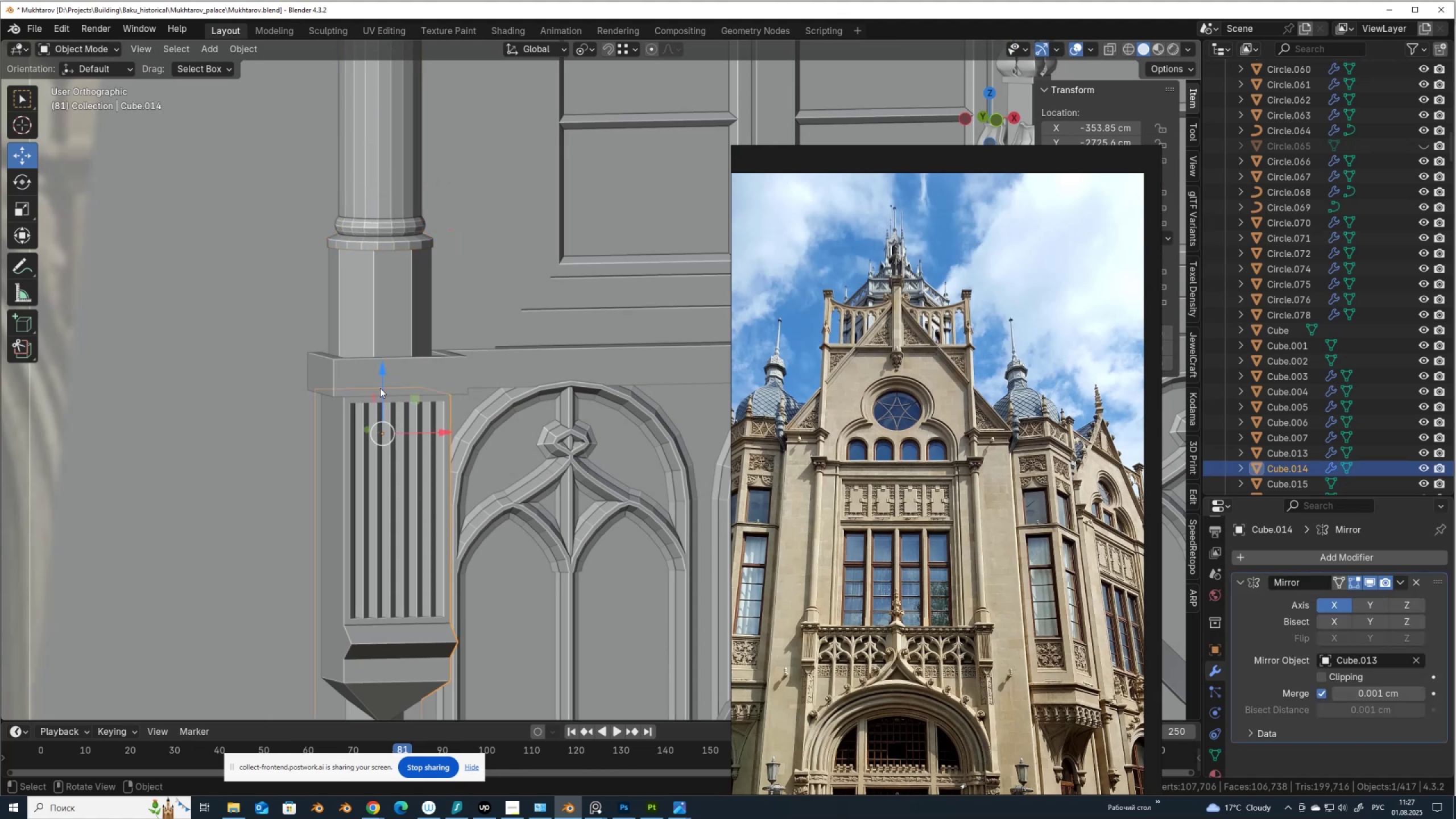 
left_click([379, 387])
 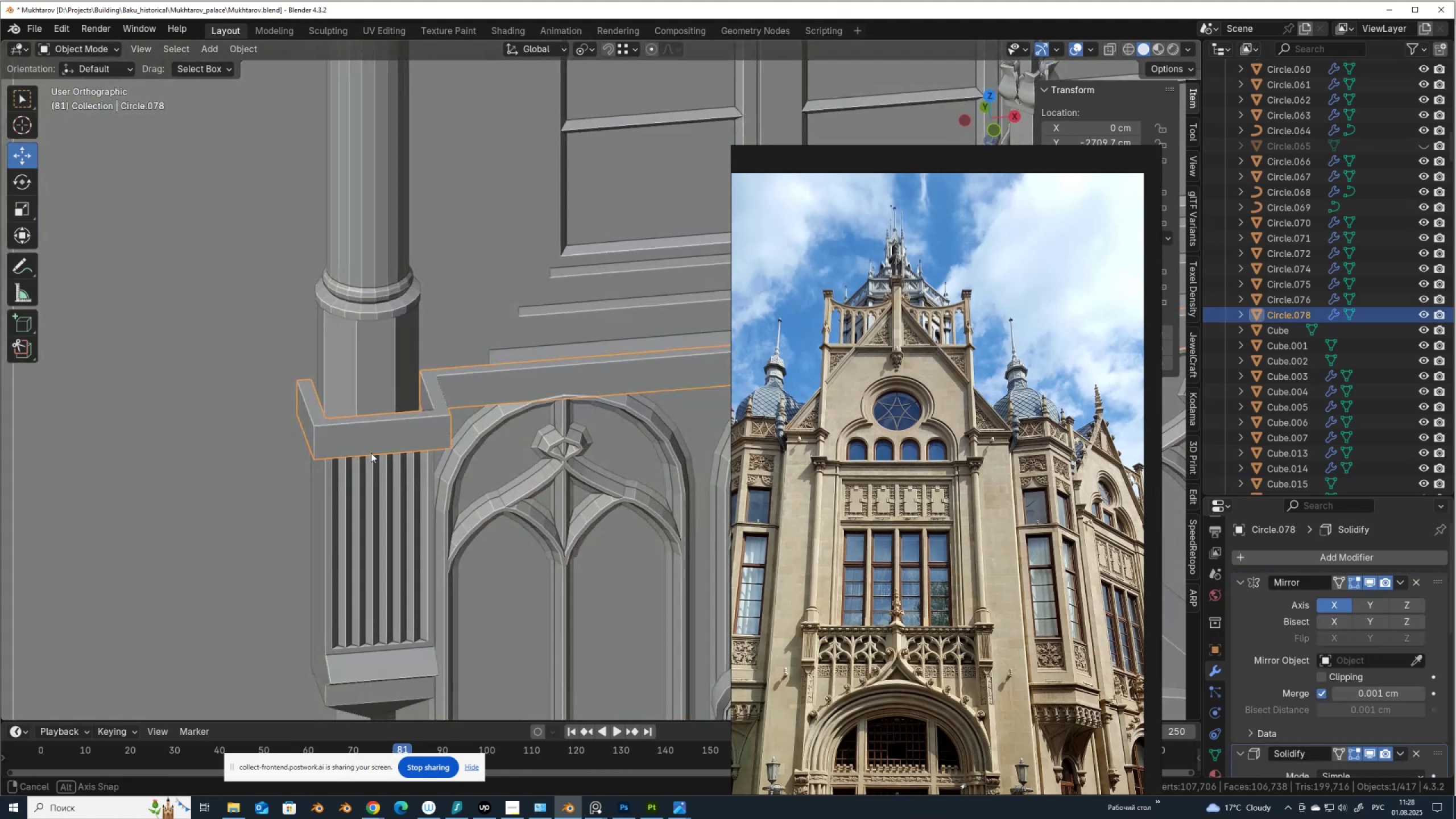 
wait(5.9)
 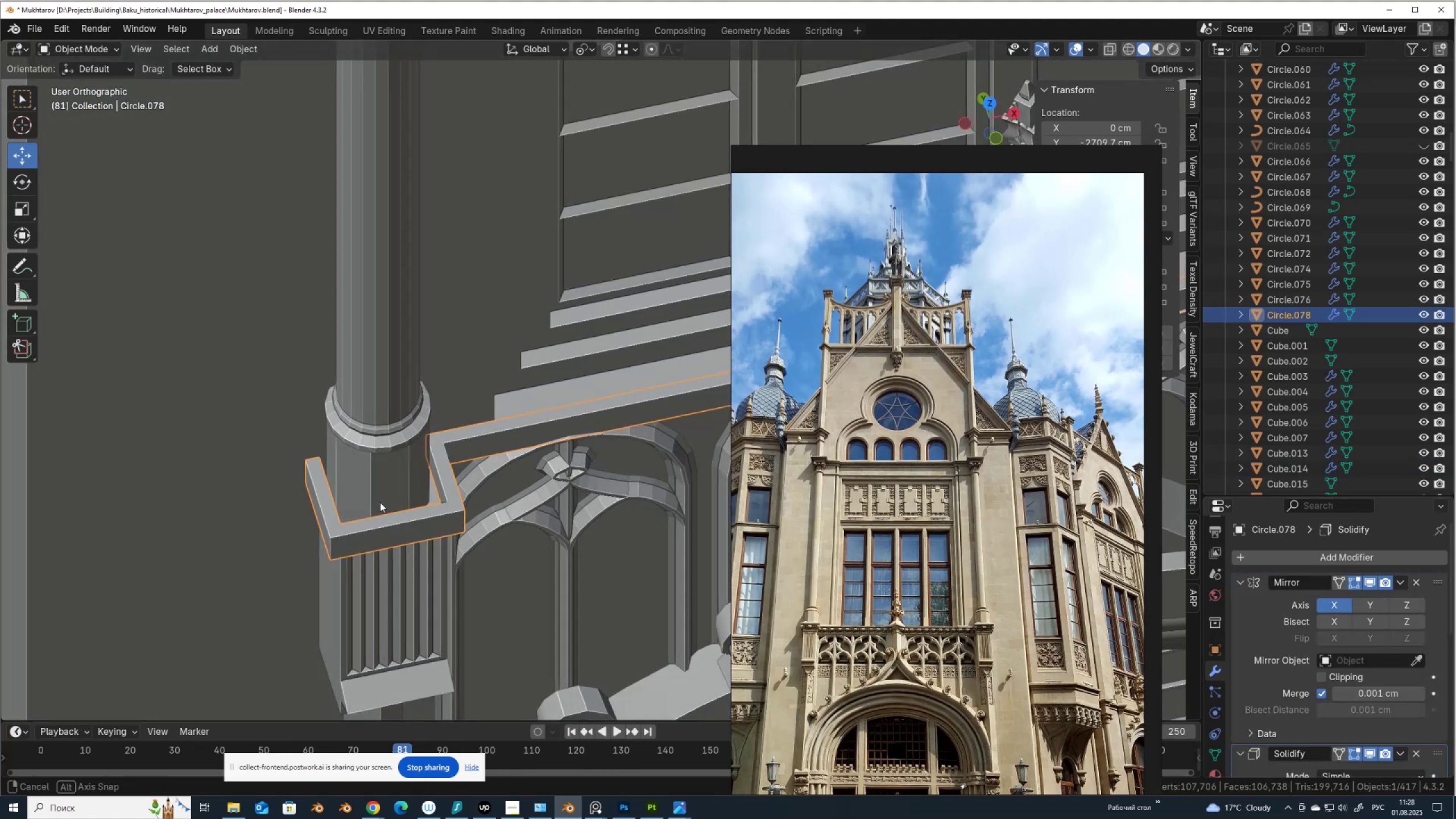 
scroll: coordinate [430, 413], scroll_direction: down, amount: 8.0
 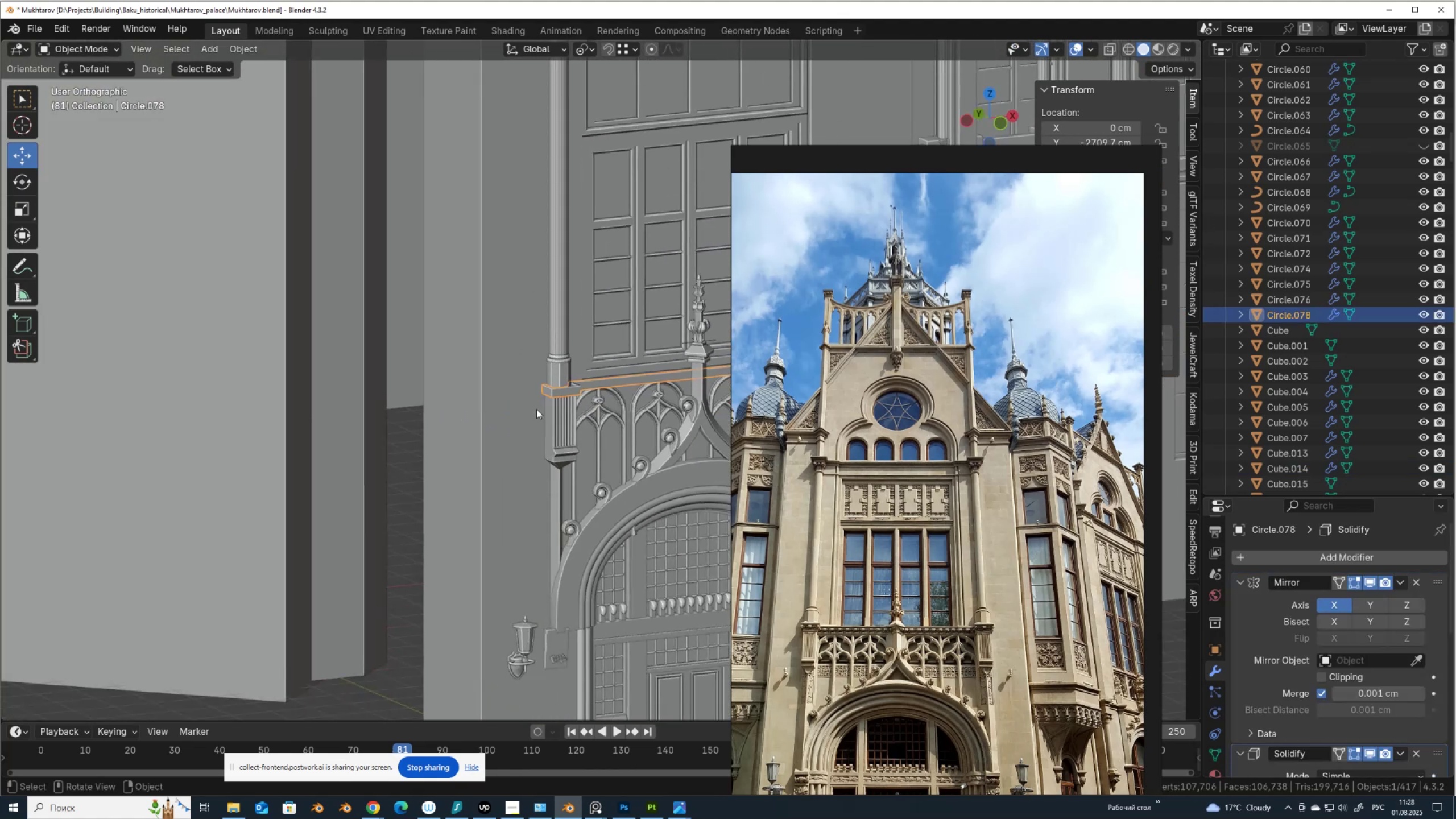 
hold_key(key=ShiftLeft, duration=0.47)
scroll: coordinate [933, 628], scroll_direction: up, amount: 12.0
 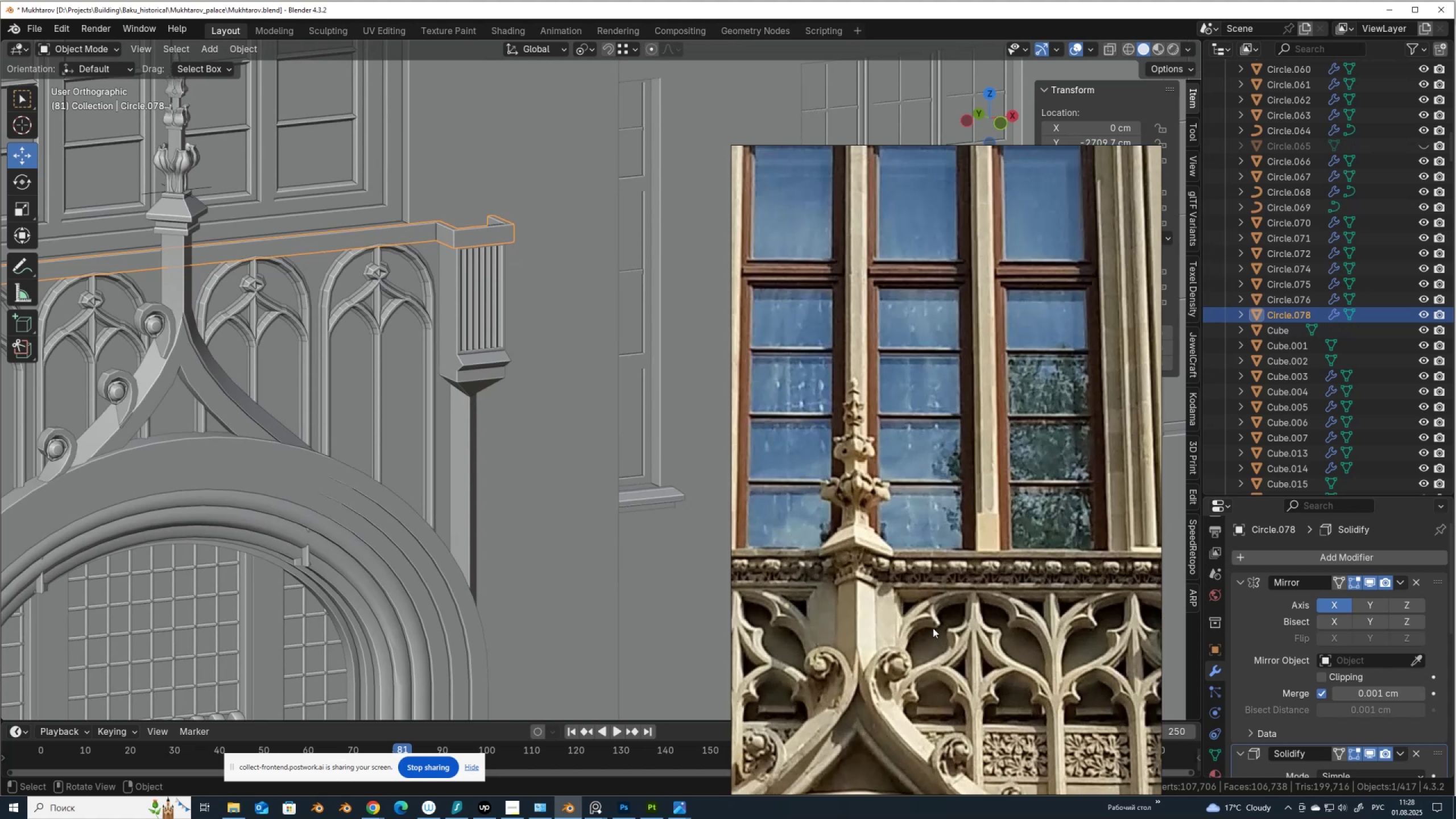 
scroll: coordinate [373, 297], scroll_direction: down, amount: 7.0
 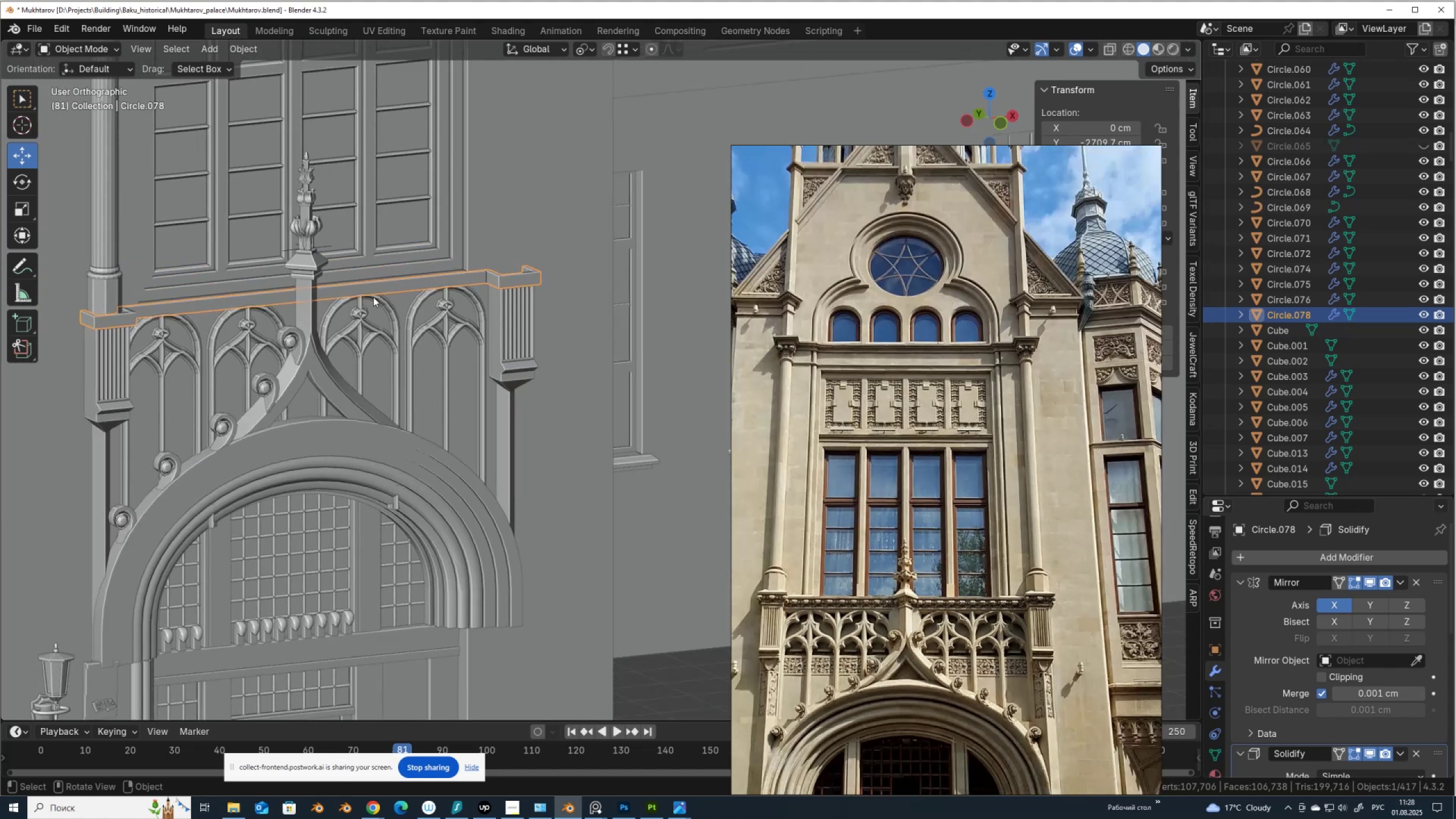 
hold_key(key=ShiftLeft, duration=0.53)
 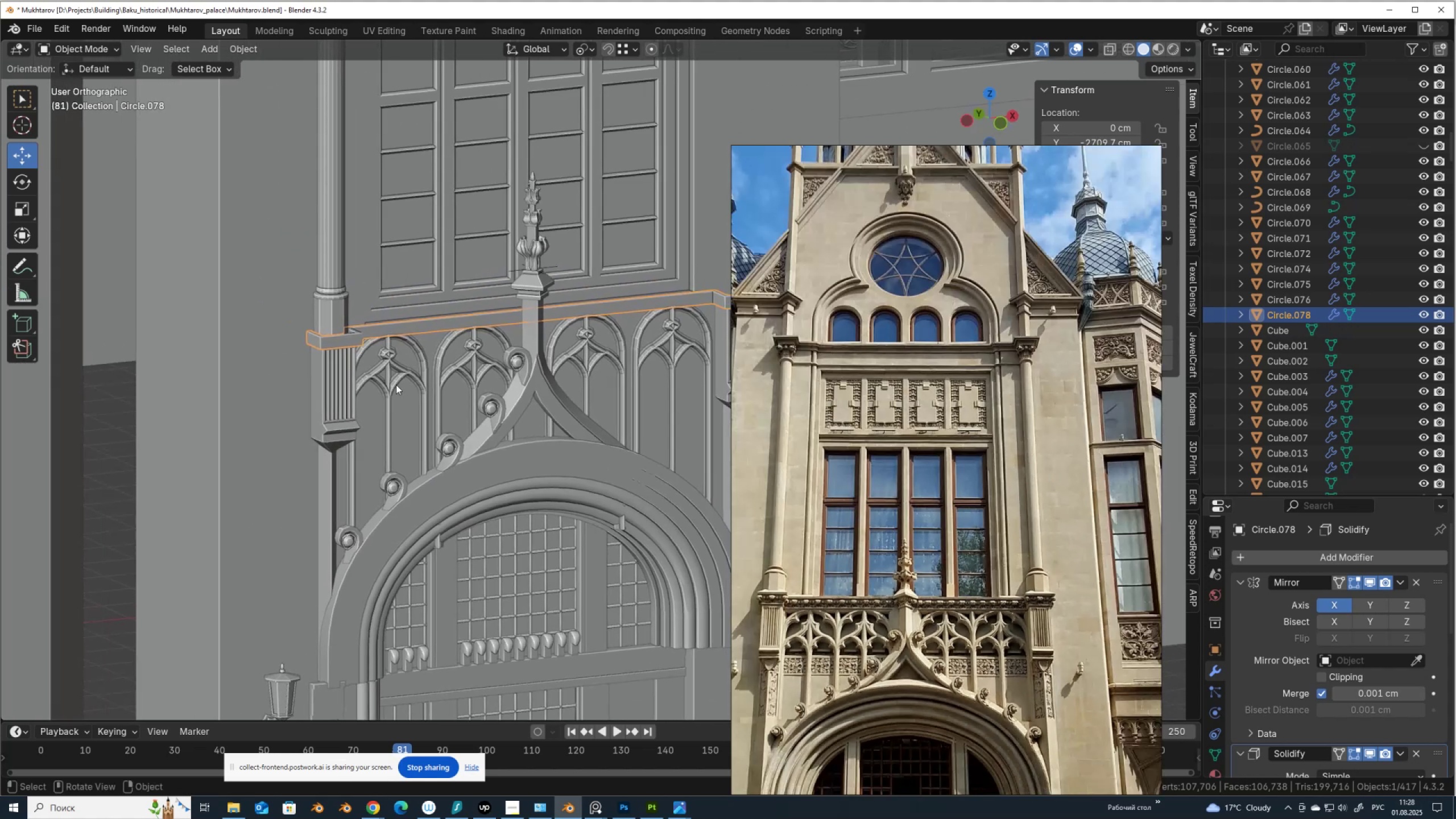 
scroll: coordinate [396, 384], scroll_direction: up, amount: 2.0
 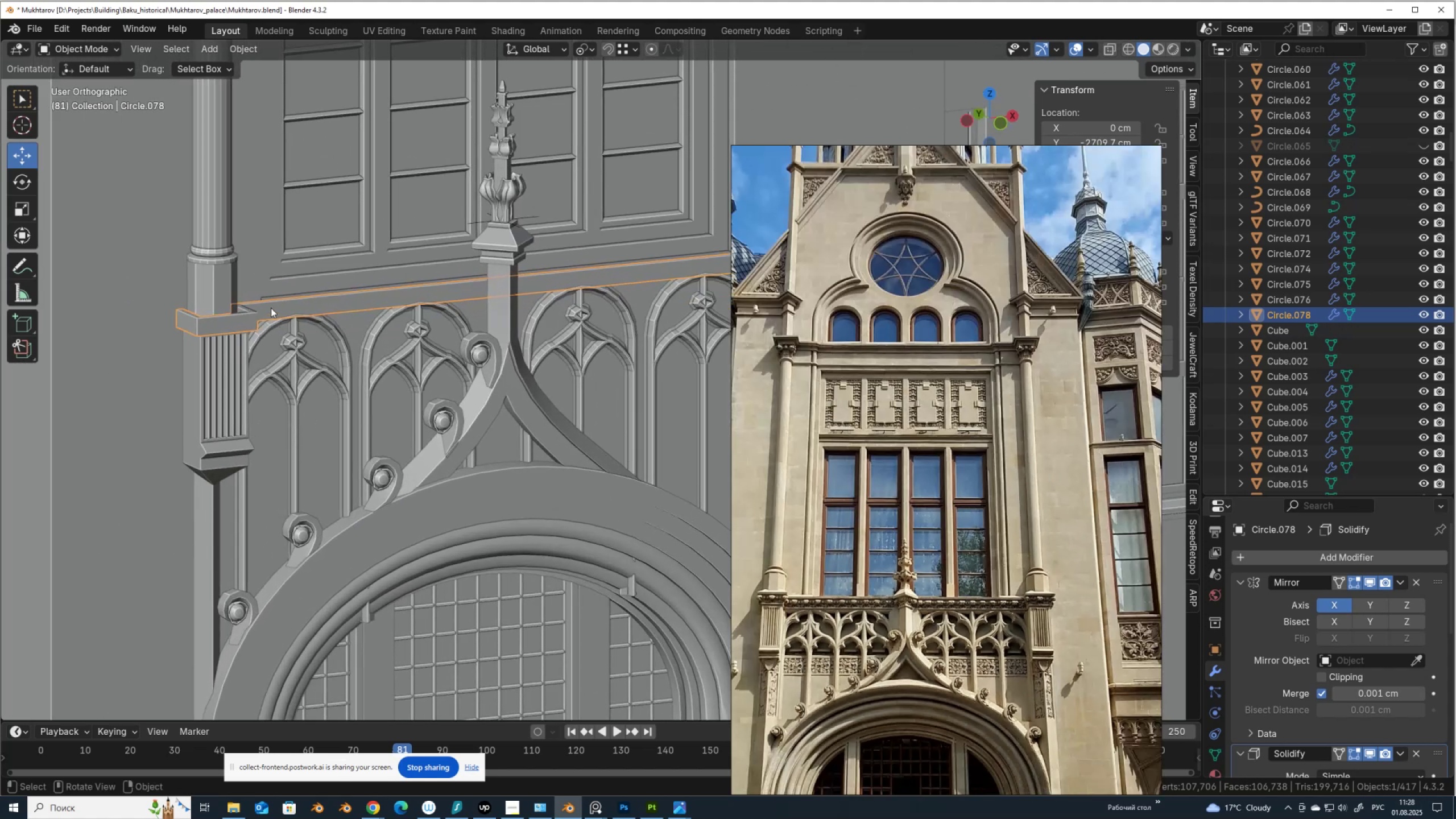 
key(Tab)
 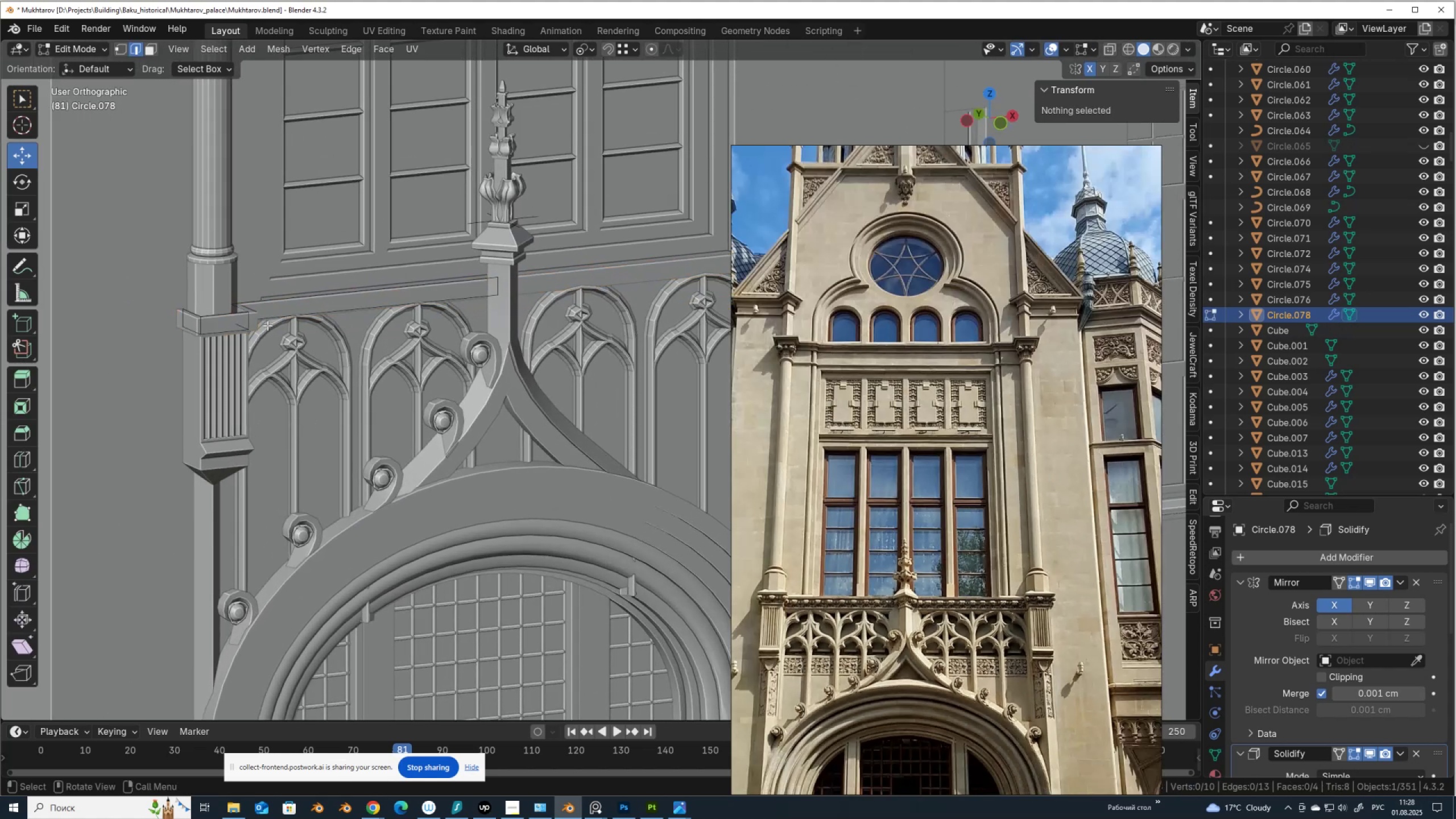 
scroll: coordinate [267, 325], scroll_direction: up, amount: 1.0
 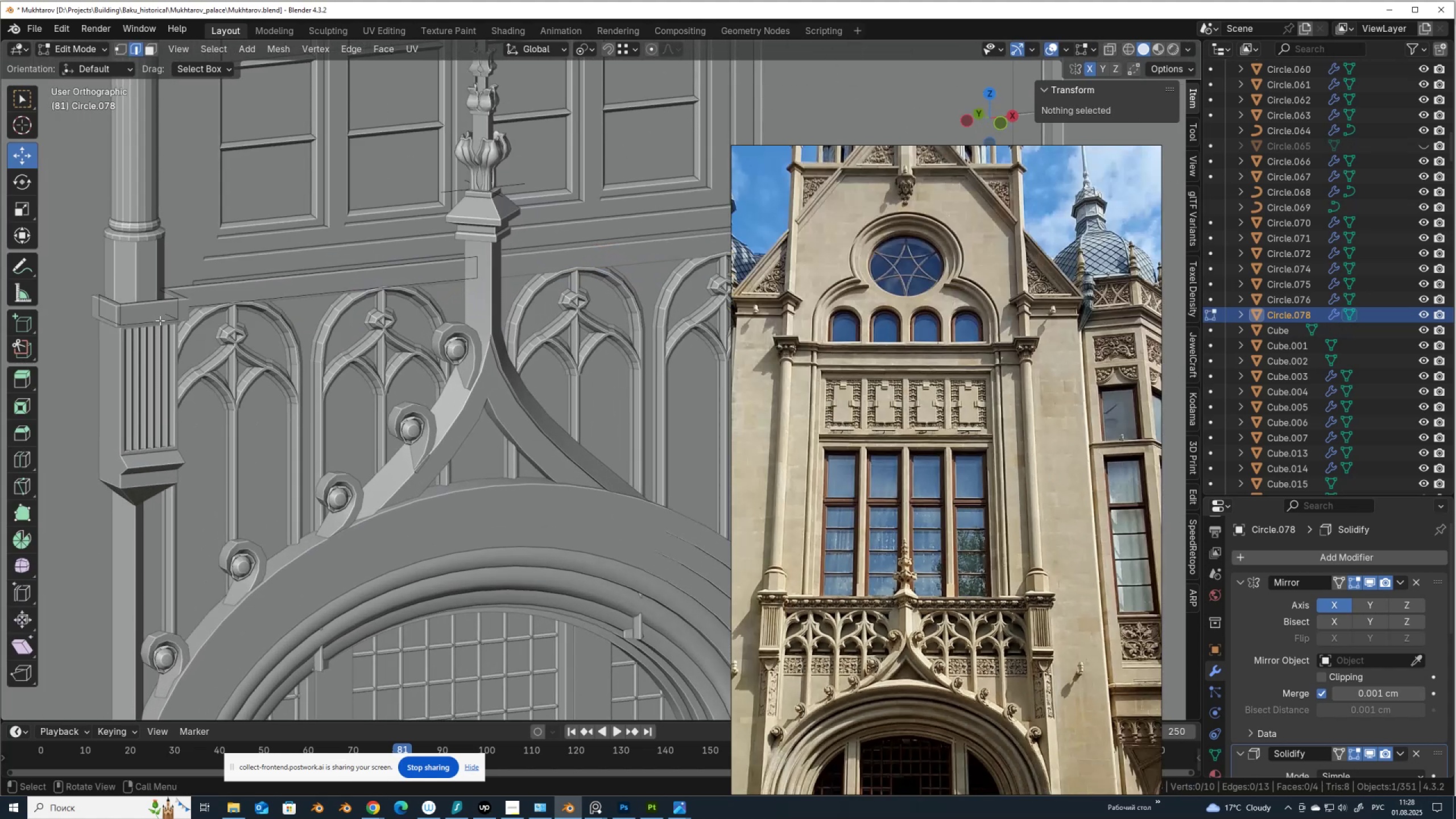 
key(Tab)
 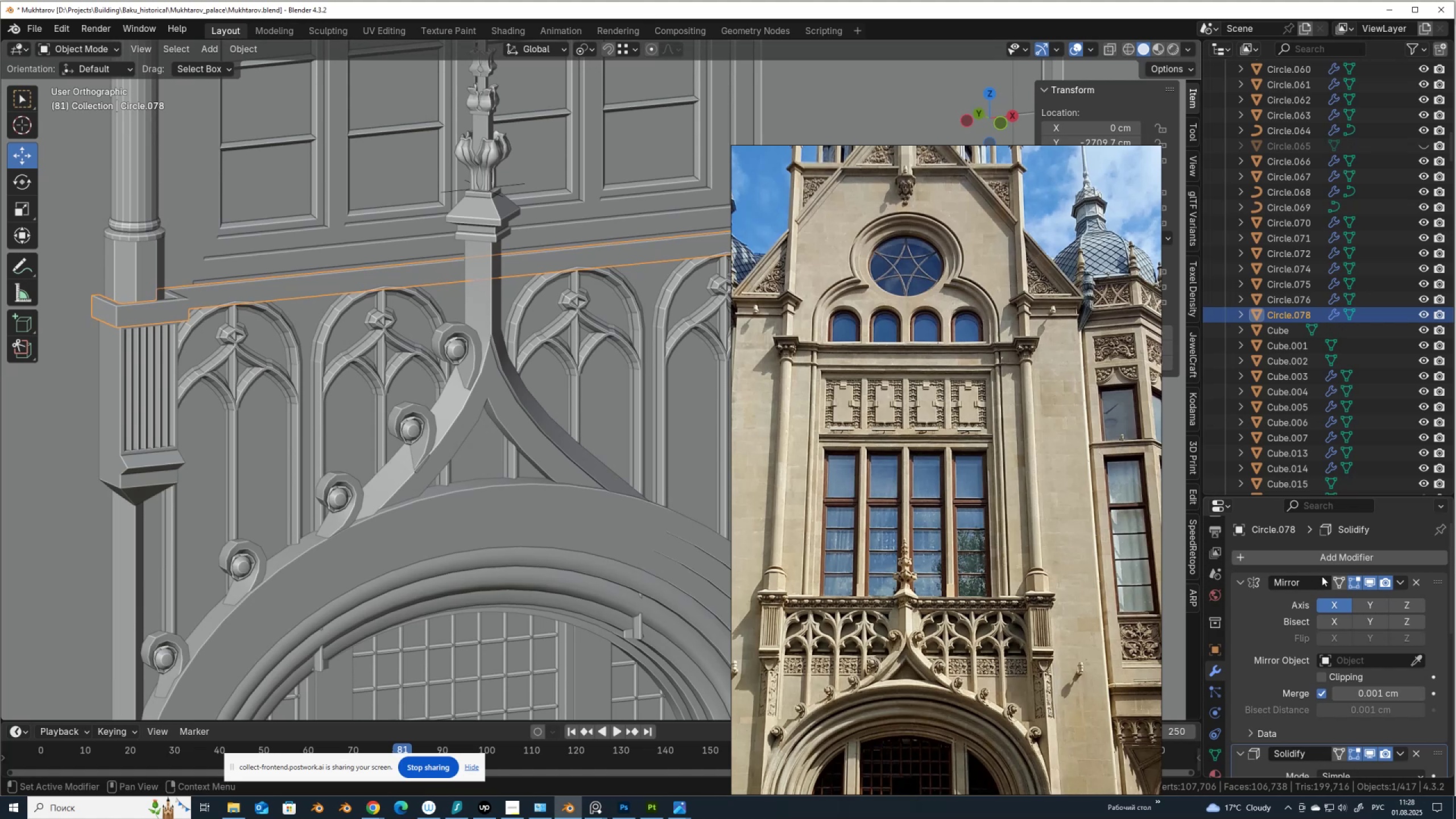 
wait(6.42)
 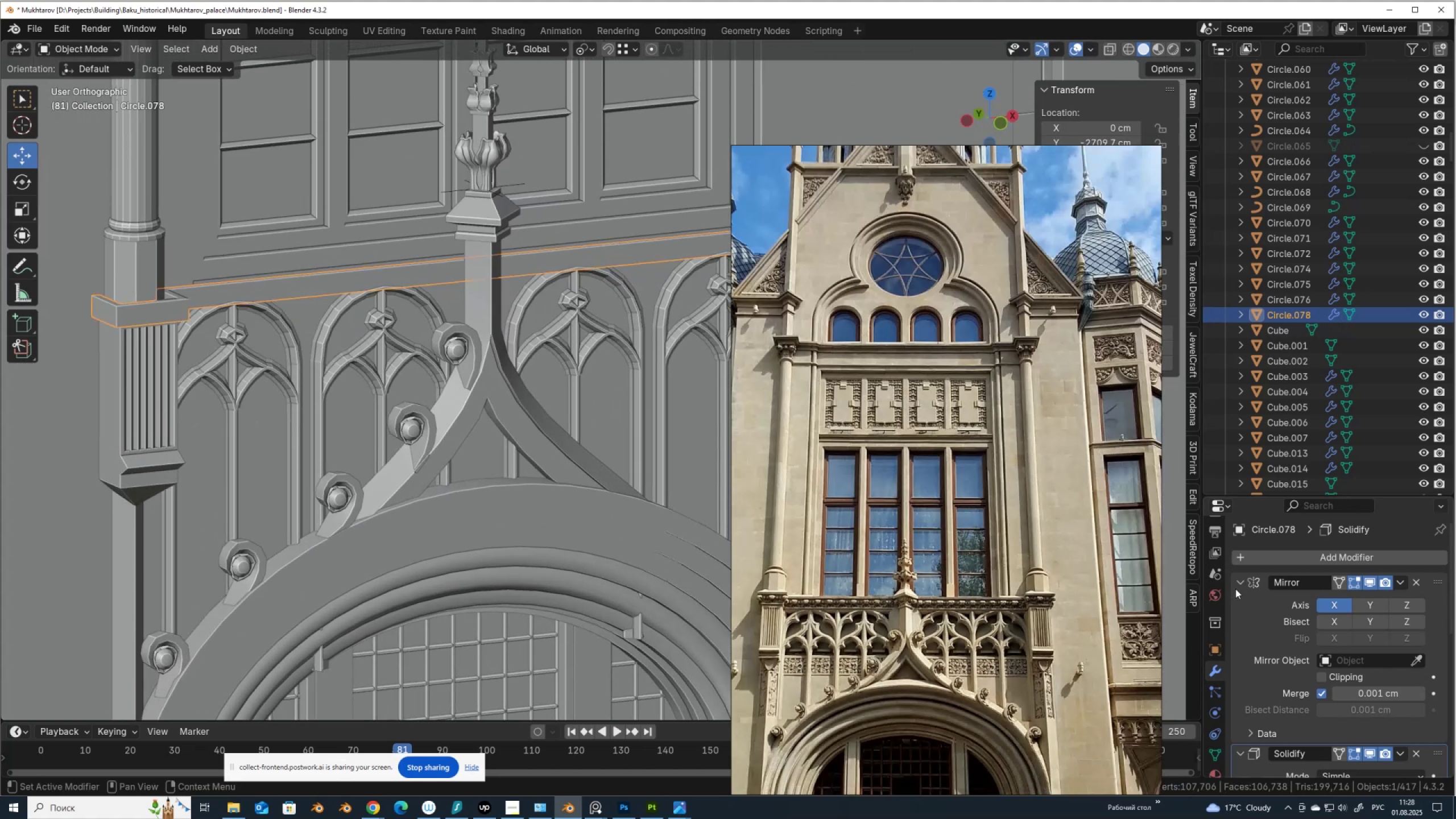 
key(Tab)
 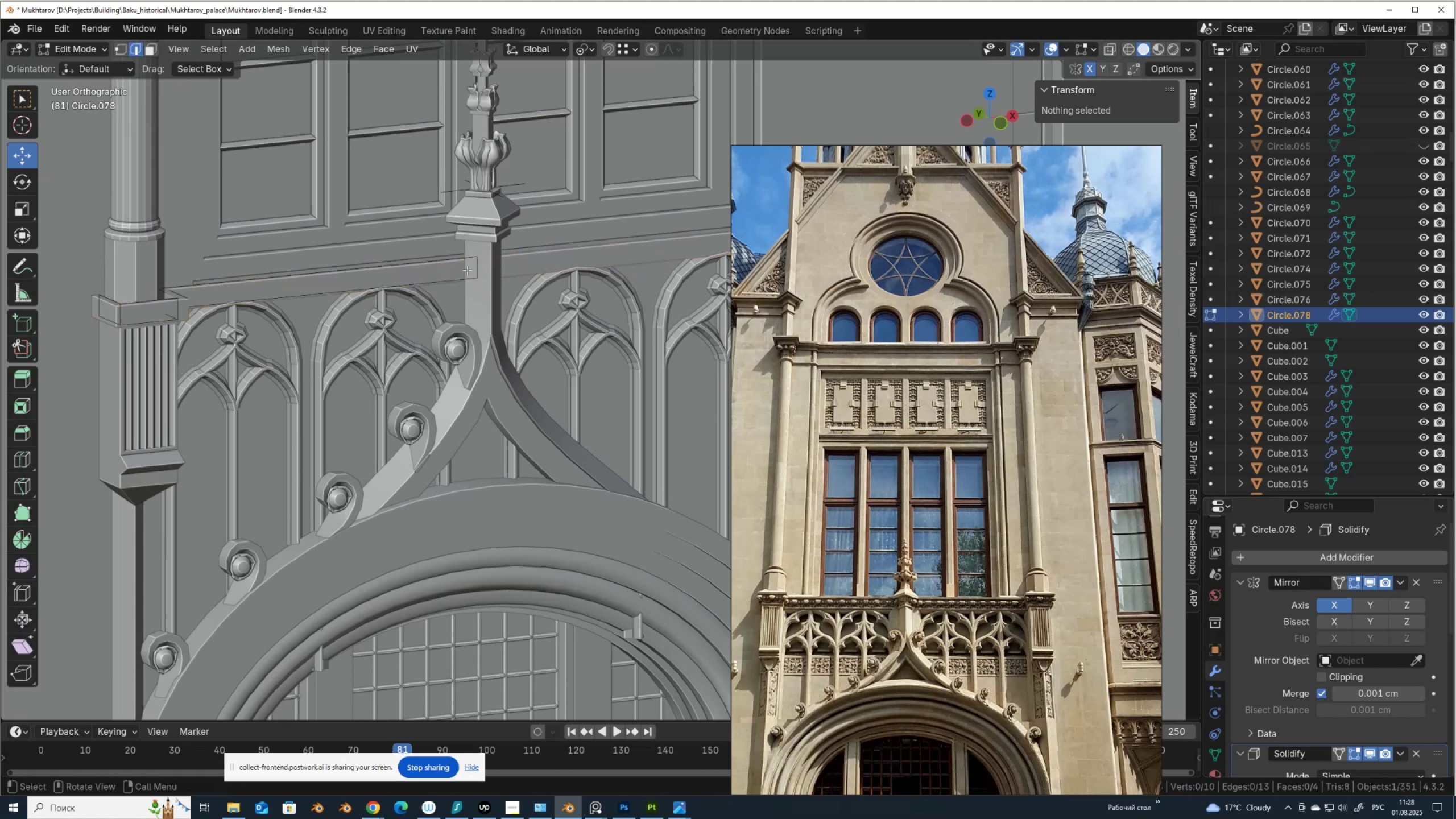 
scroll: coordinate [473, 279], scroll_direction: up, amount: 1.0
 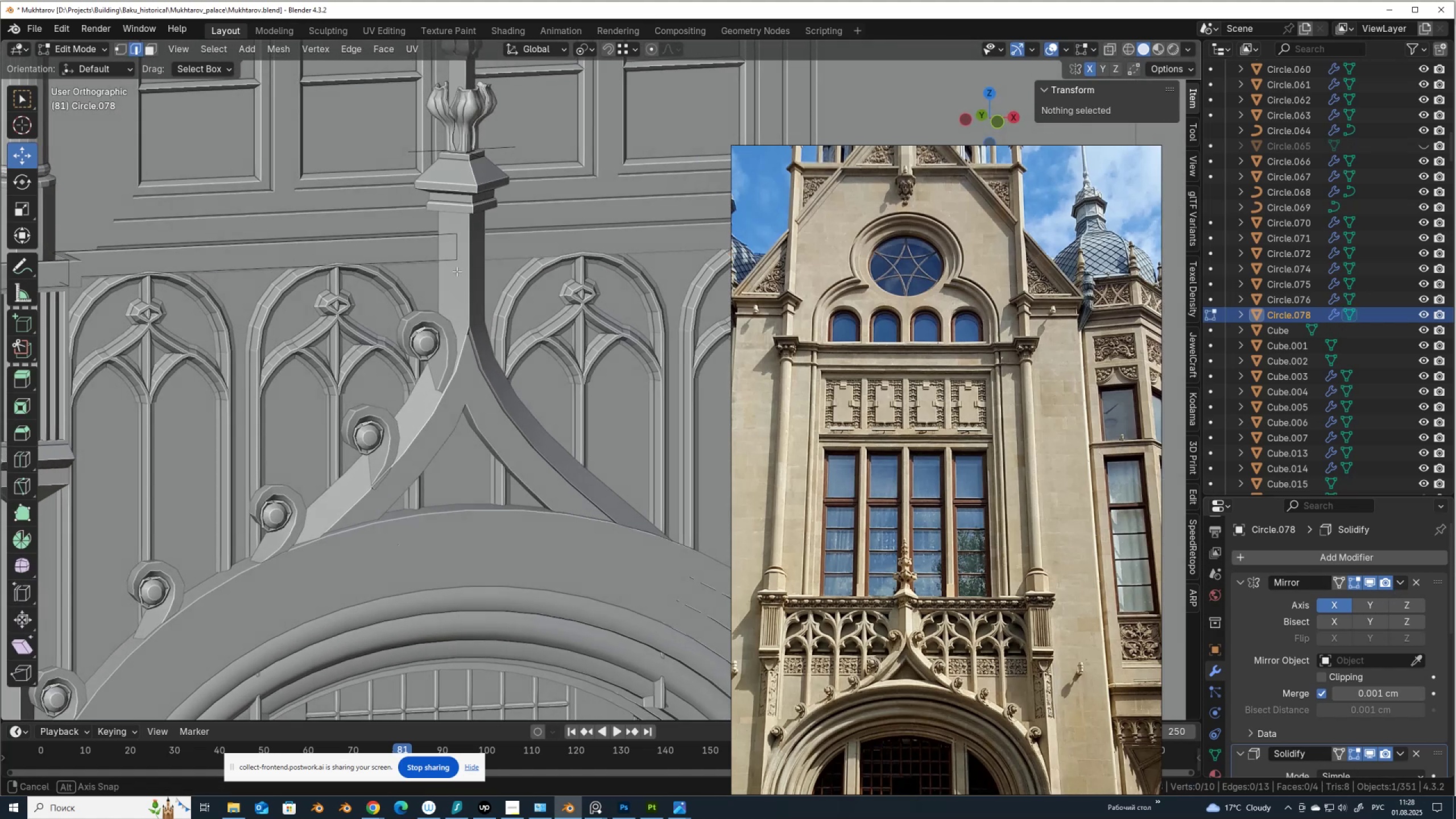 
key(Control+R)
 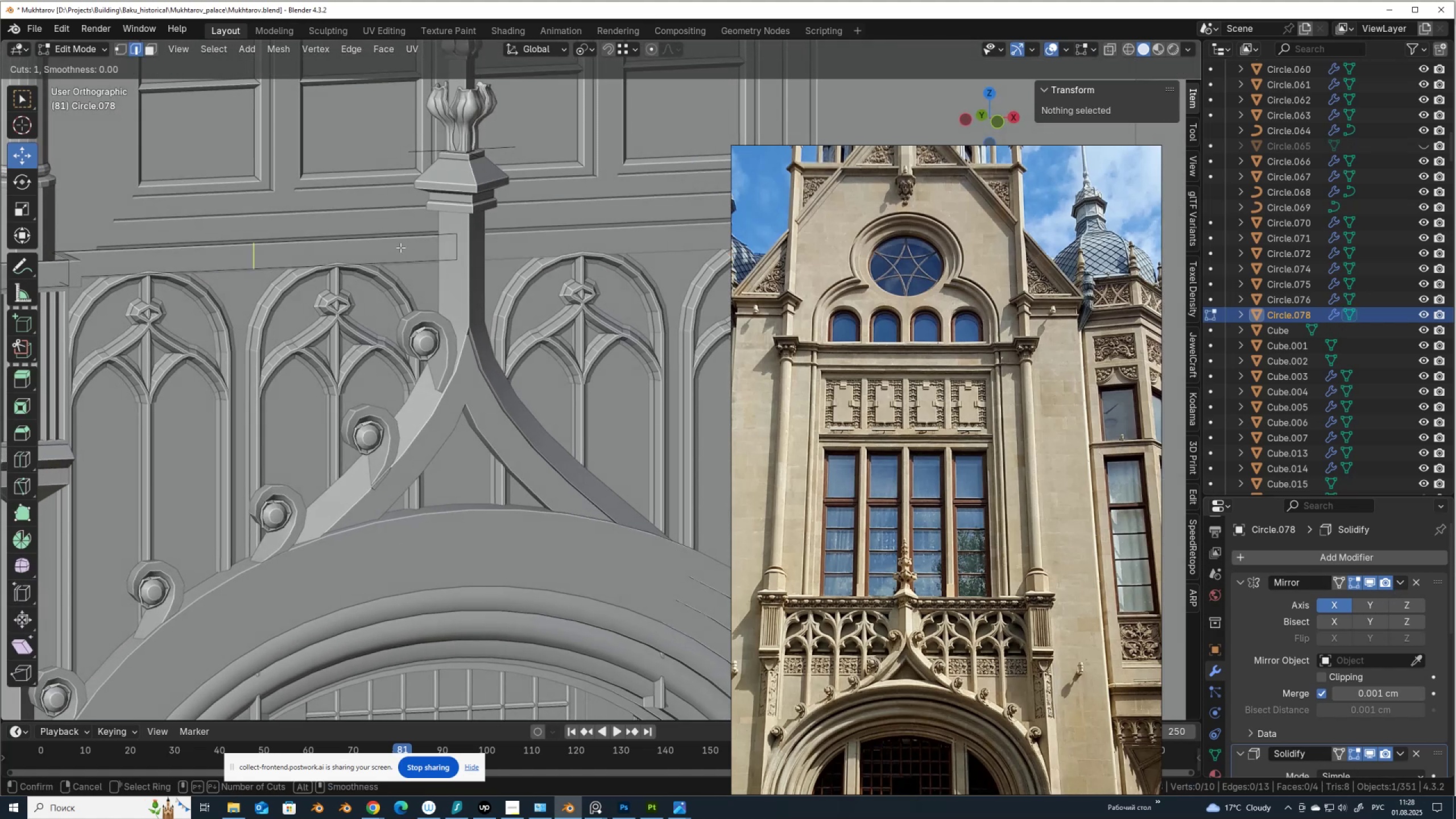 
left_click([400, 247])
 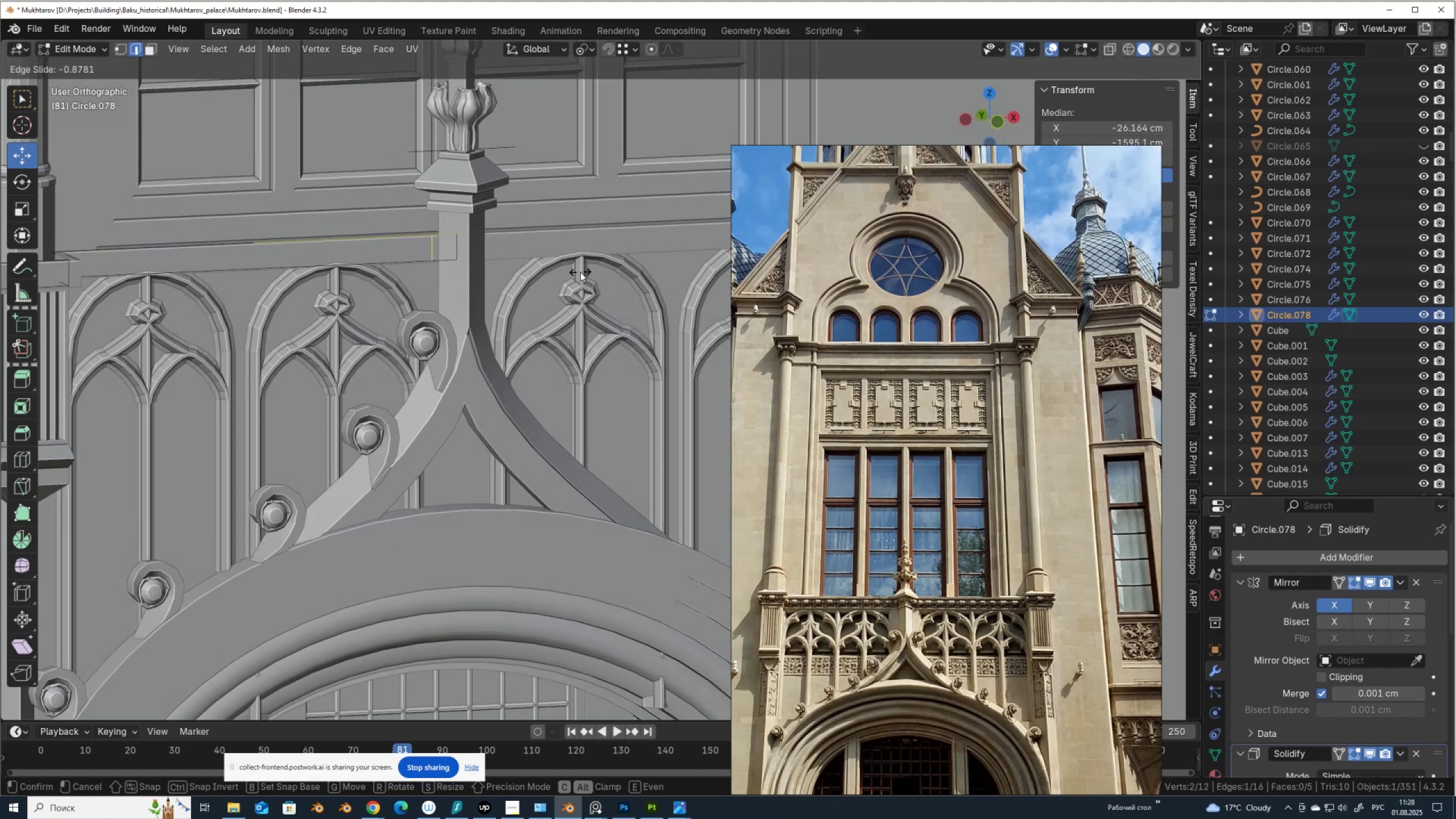 
left_click([581, 272])
 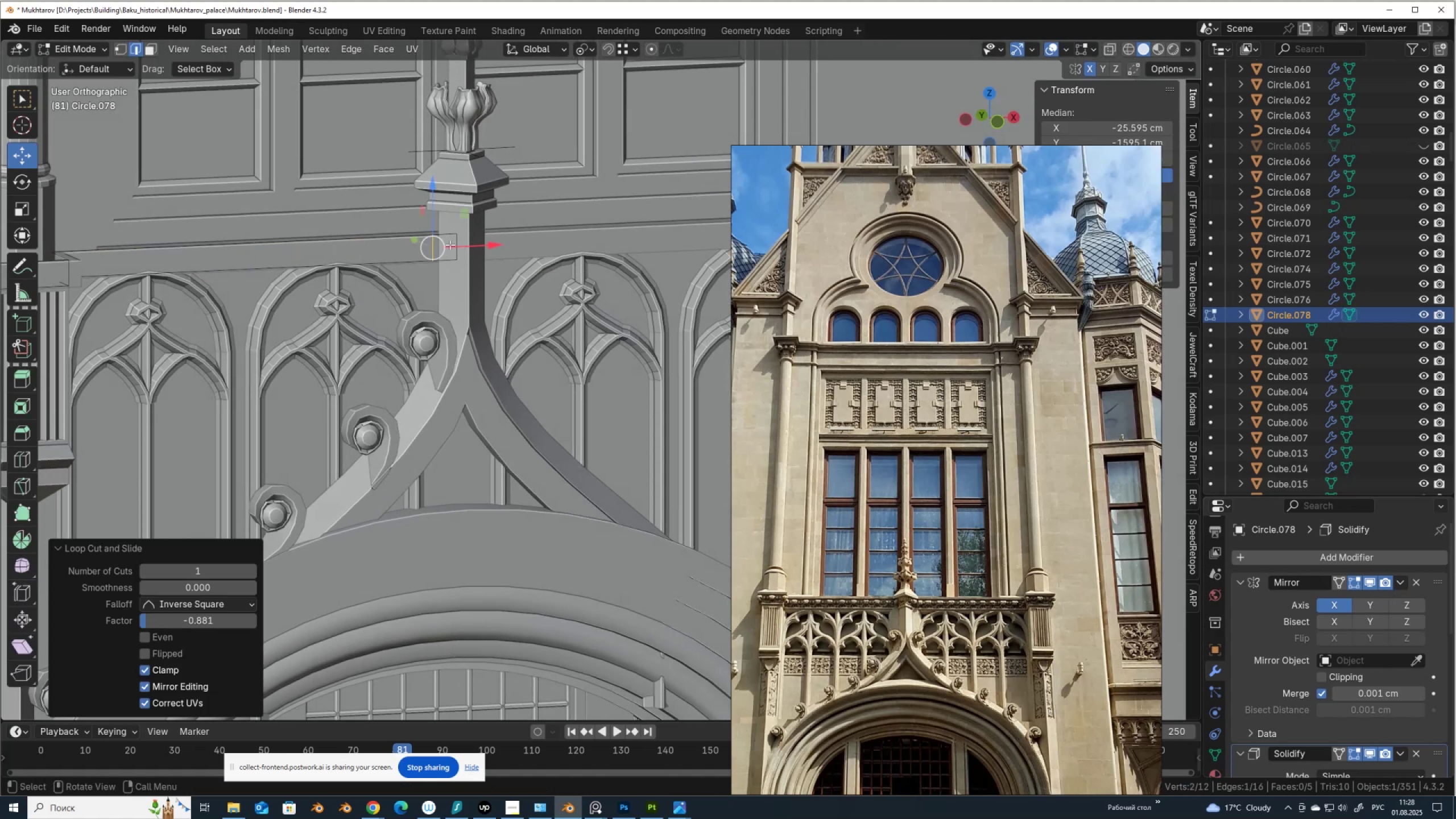 
left_click([450, 245])
 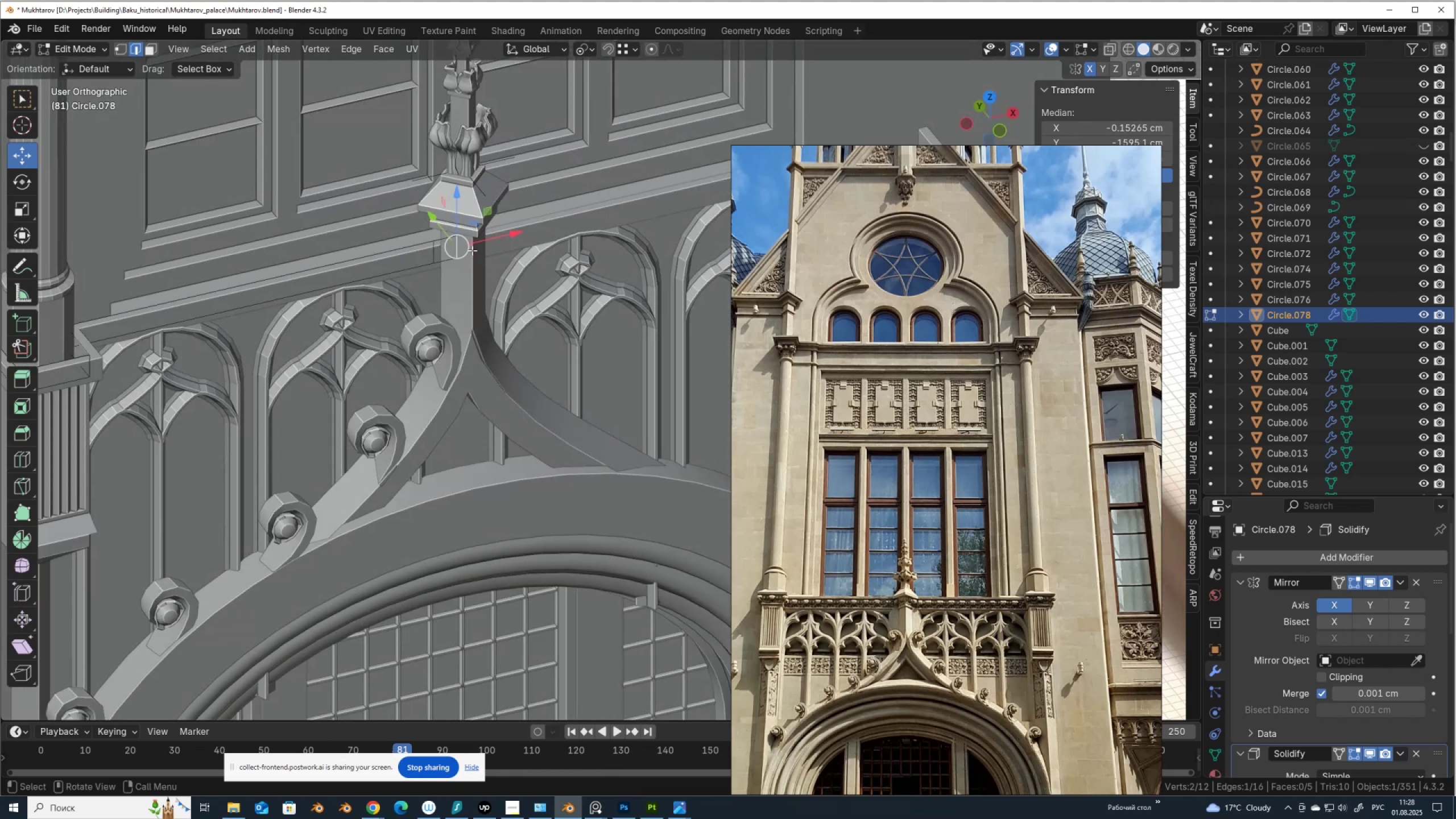 
left_click_drag(start_coordinate=[447, 228], to_coordinate=[469, 334])
 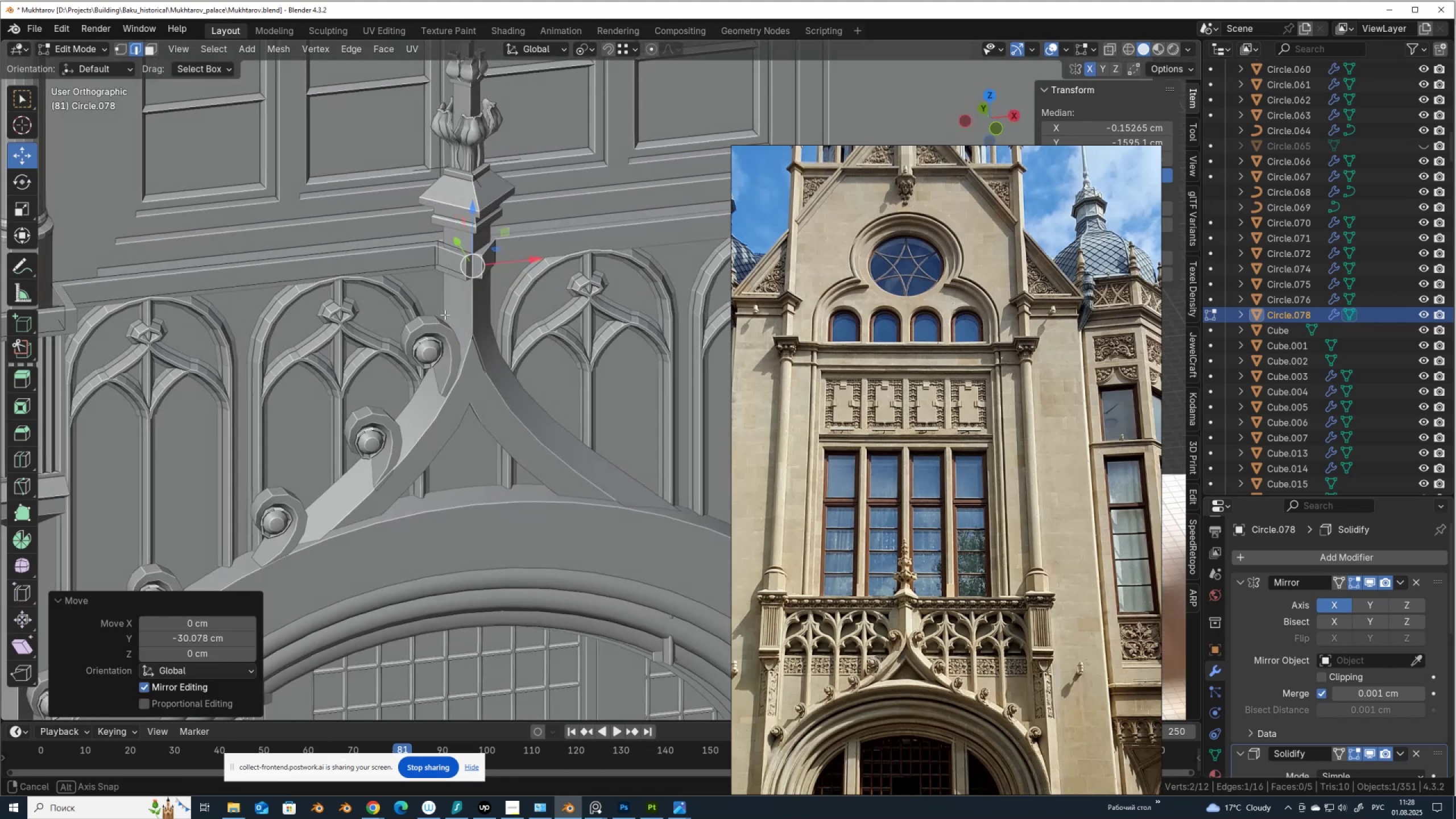 
hold_key(key=ControlLeft, duration=1.44)
 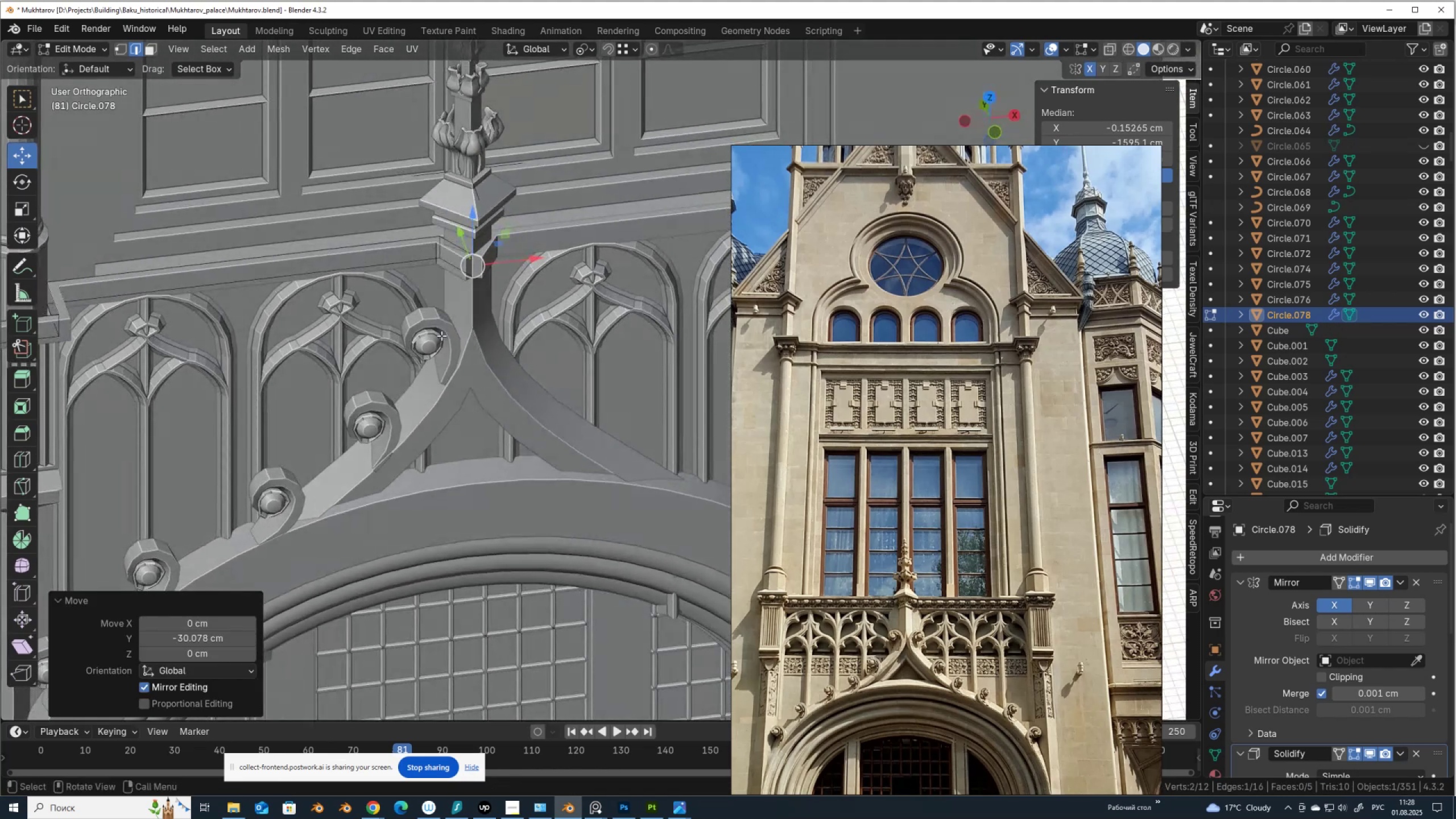 
scroll: coordinate [1338, 633], scroll_direction: up, amount: 2.0
 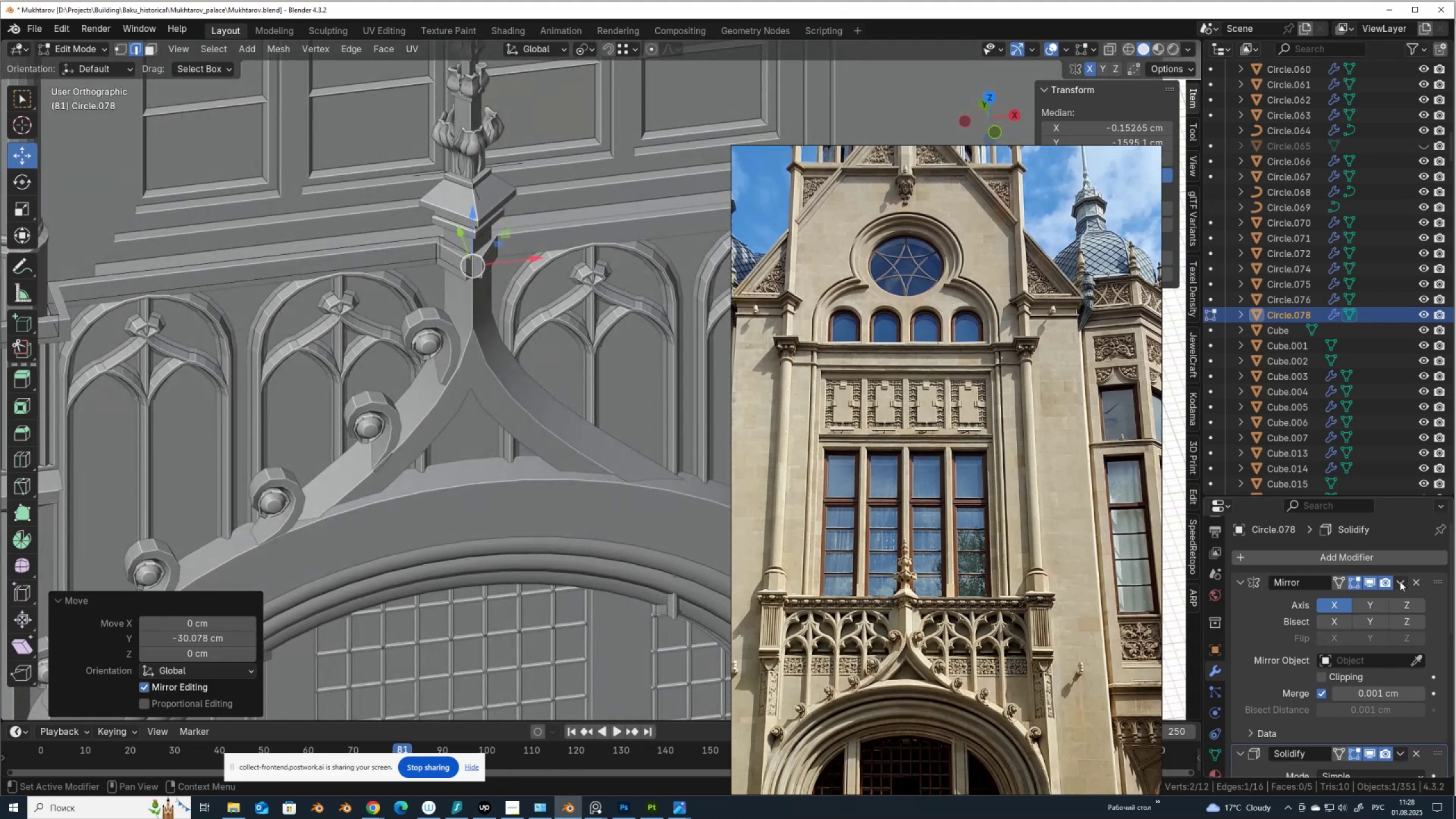 
left_click([1400, 581])
 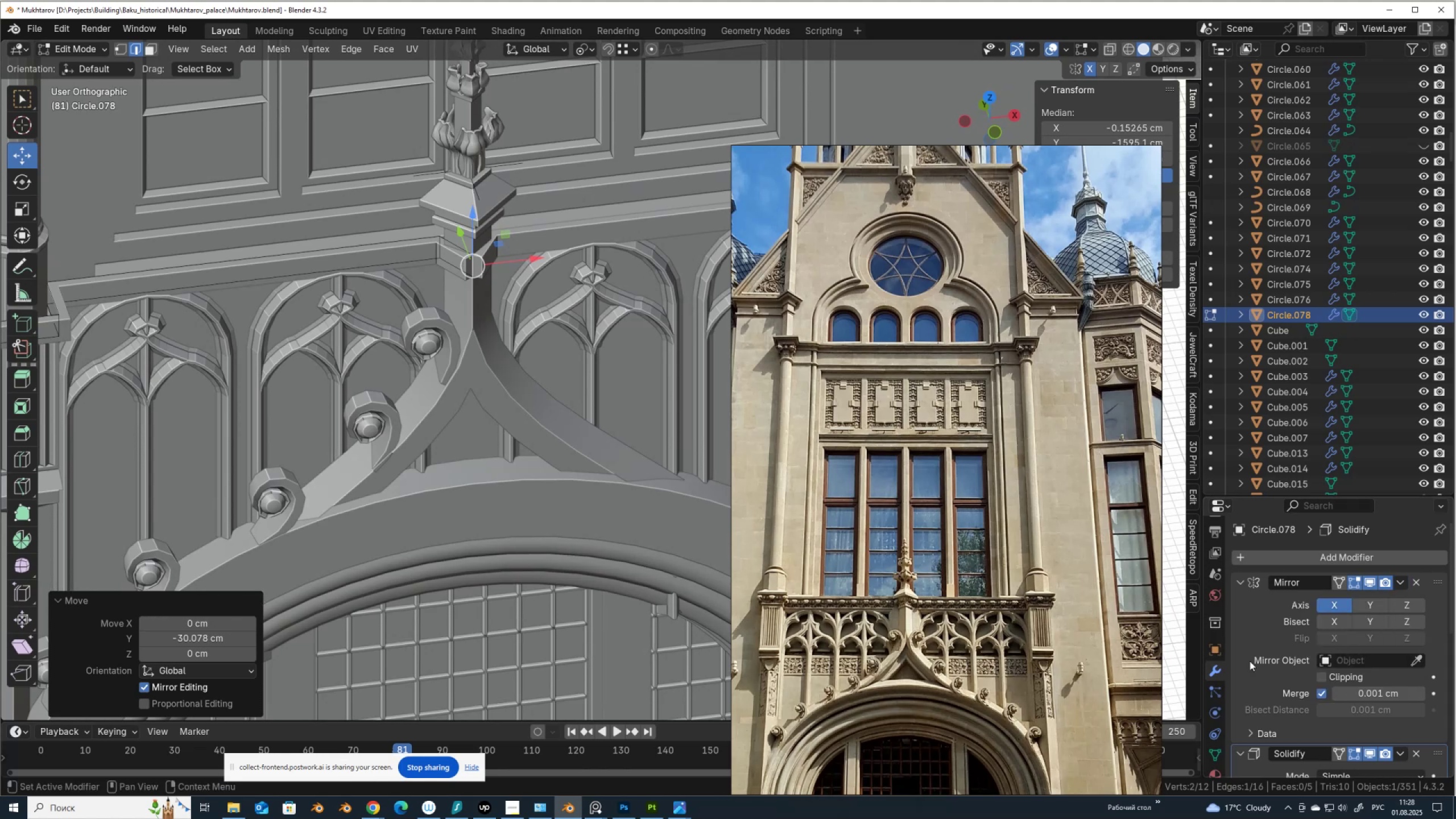 
left_click([1321, 675])
 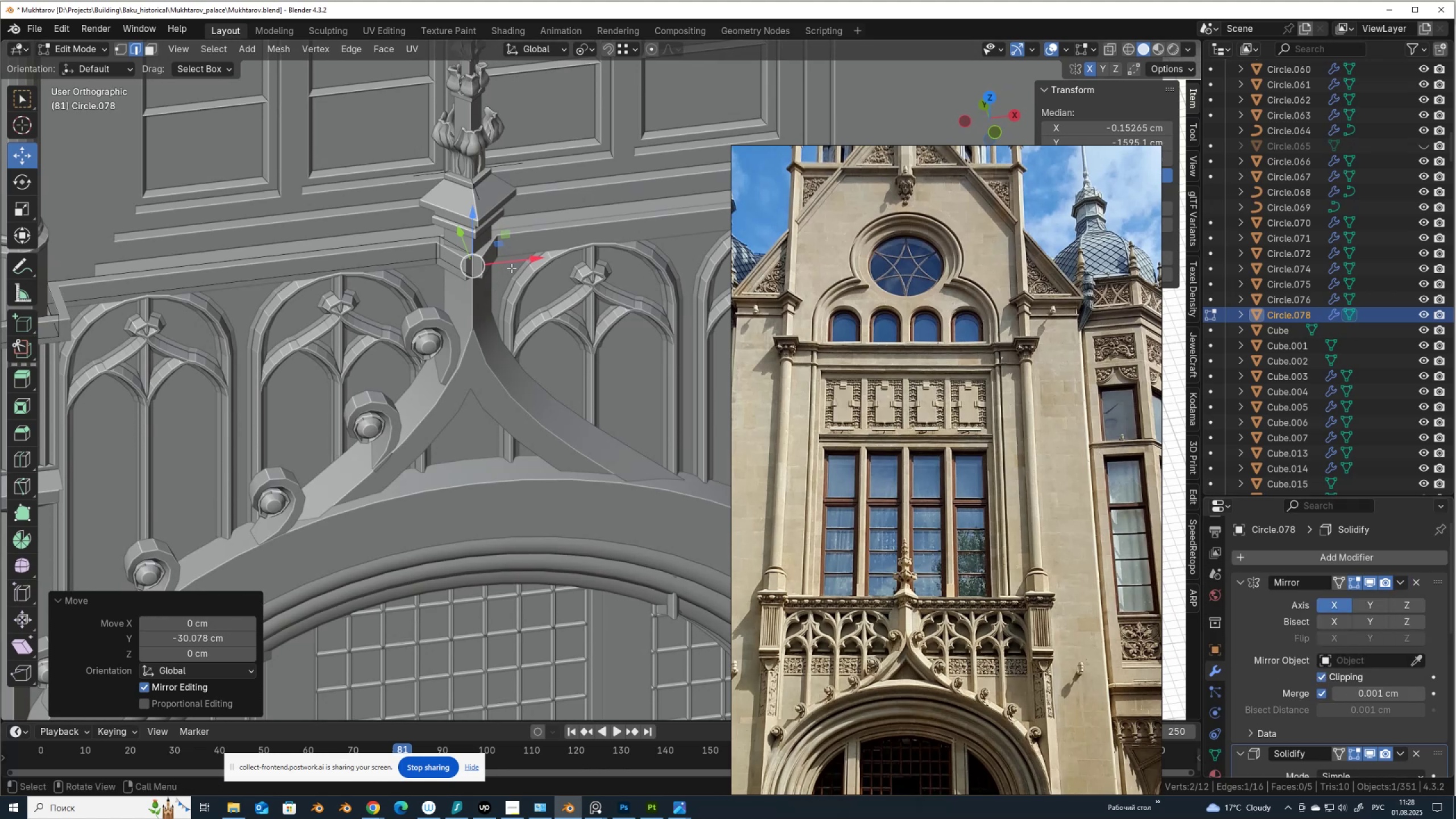 
left_click_drag(start_coordinate=[518, 259], to_coordinate=[531, 269])
 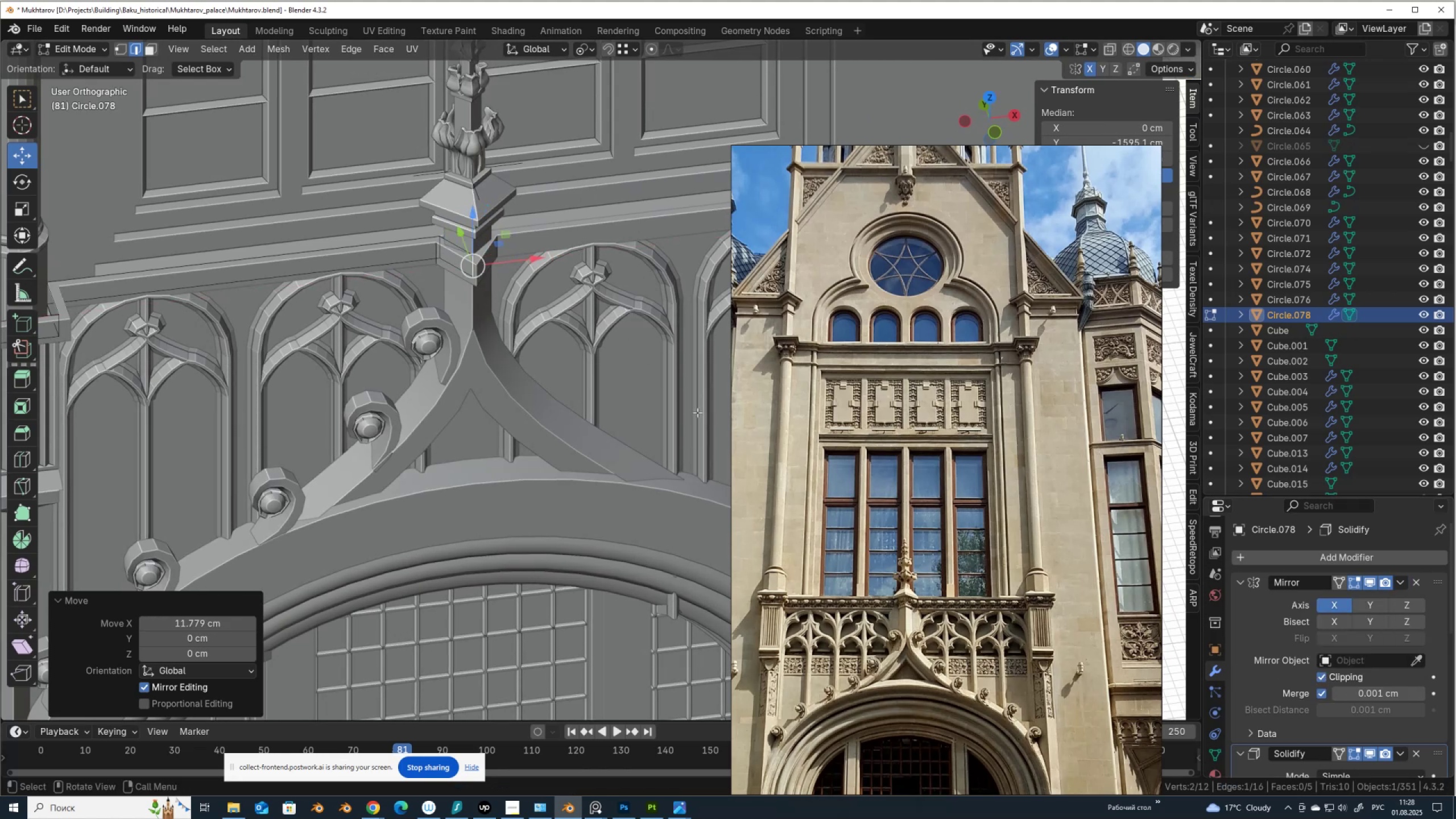 
scroll: coordinate [482, 296], scroll_direction: up, amount: 2.0
 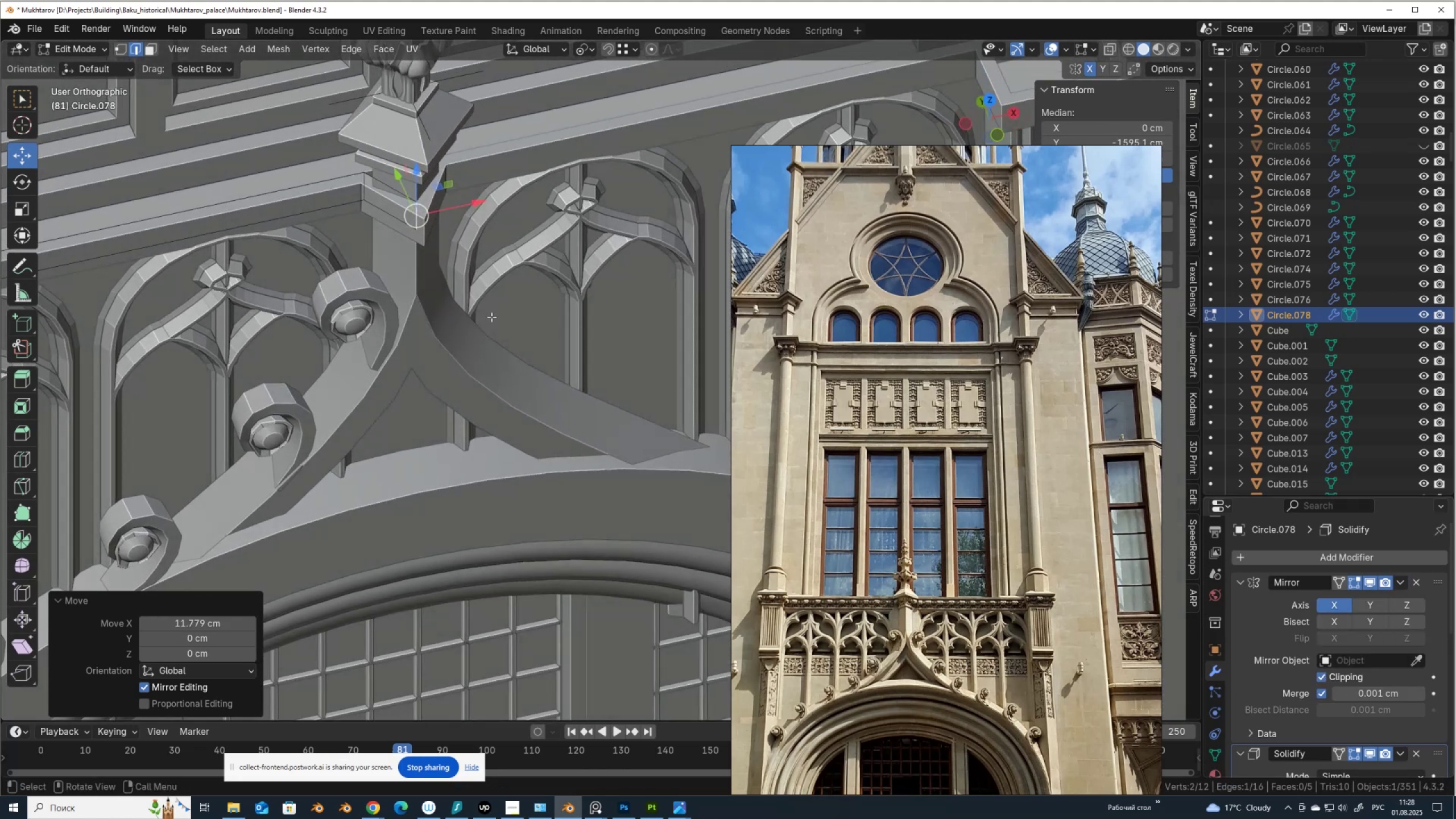 
left_click([372, 181])
 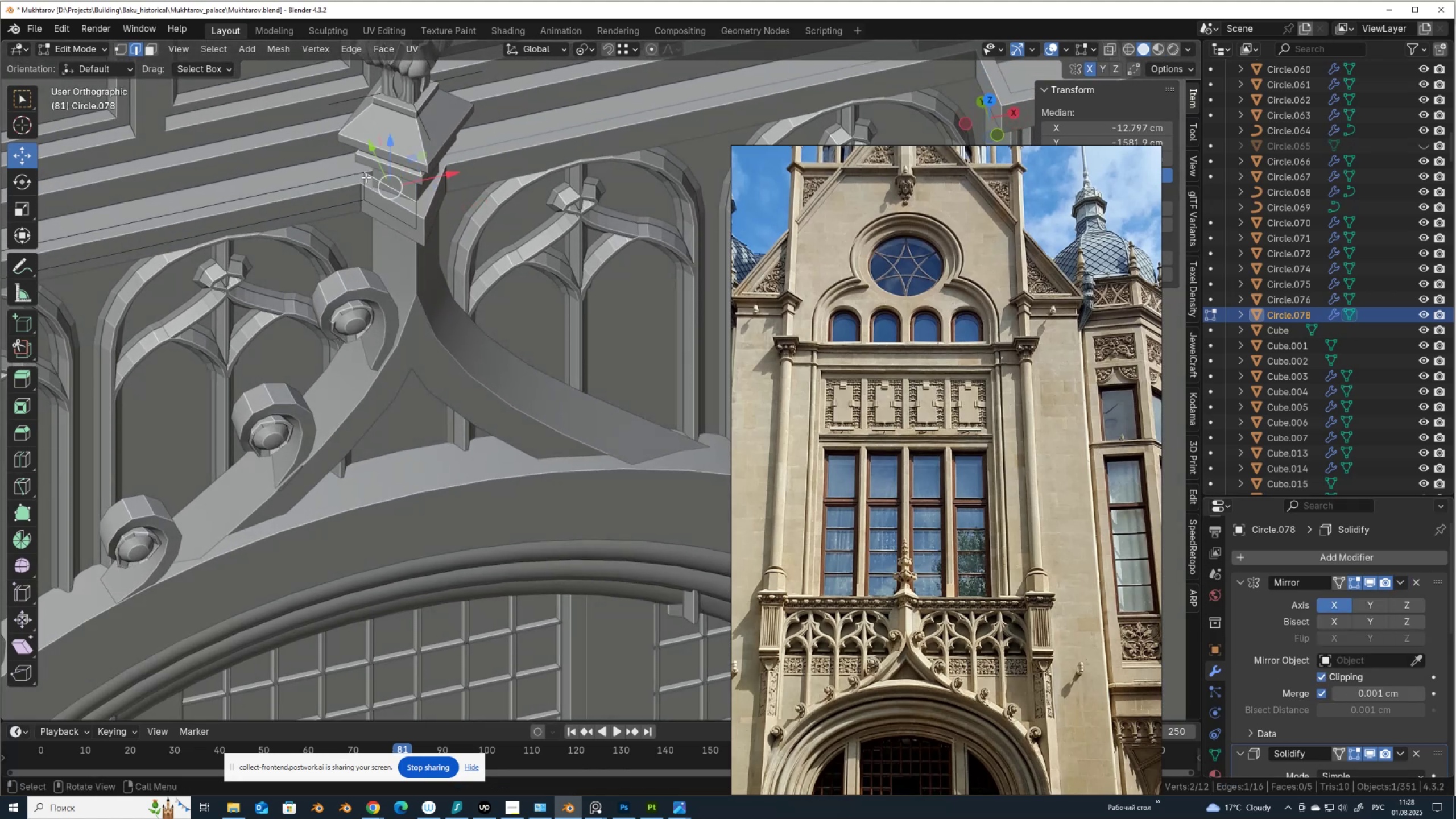 
left_click([366, 177])
 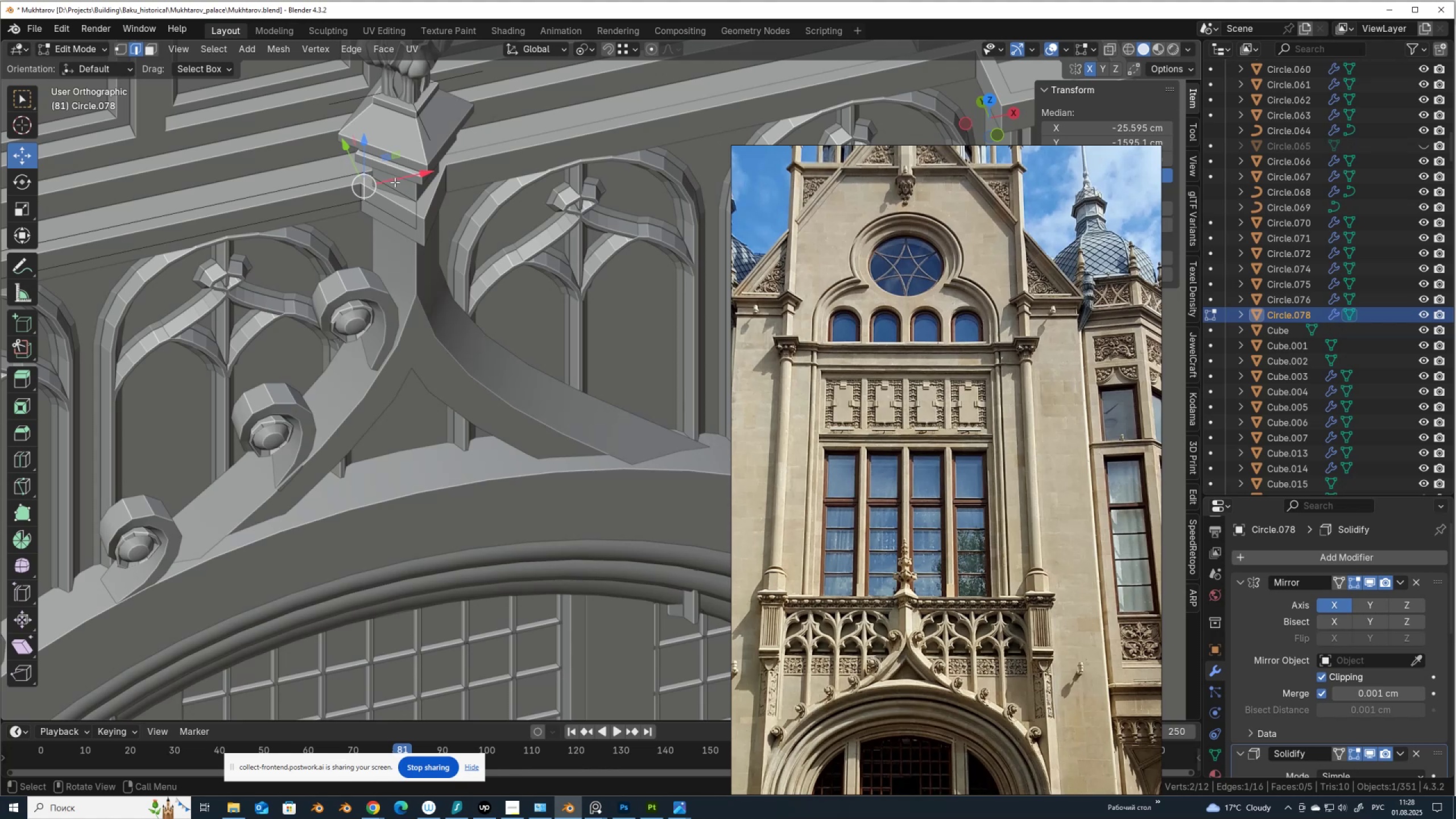 
left_click_drag(start_coordinate=[399, 179], to_coordinate=[381, 179])
 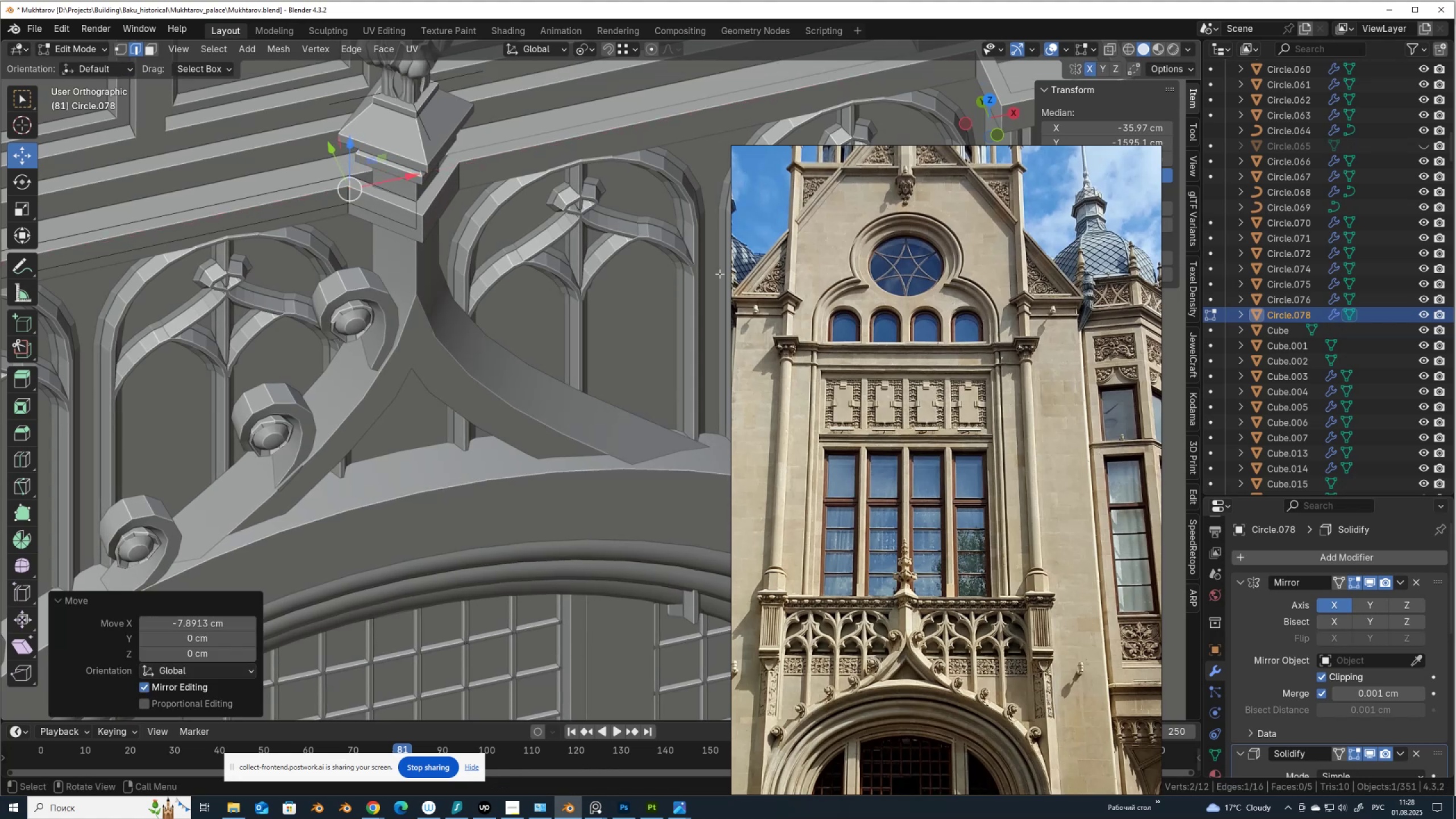 
scroll: coordinate [408, 333], scroll_direction: down, amount: 5.0
 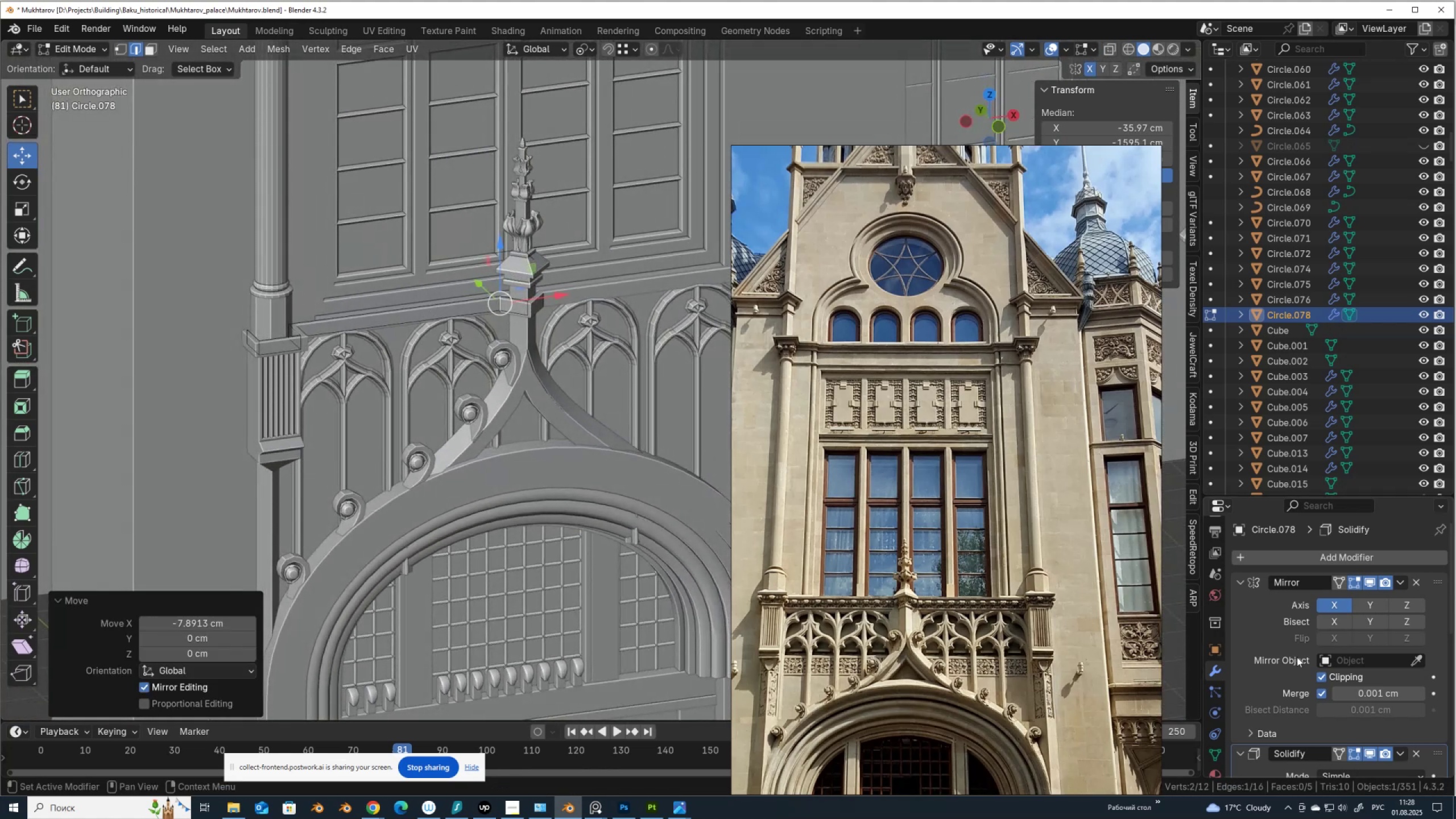 
left_click([1395, 586])
 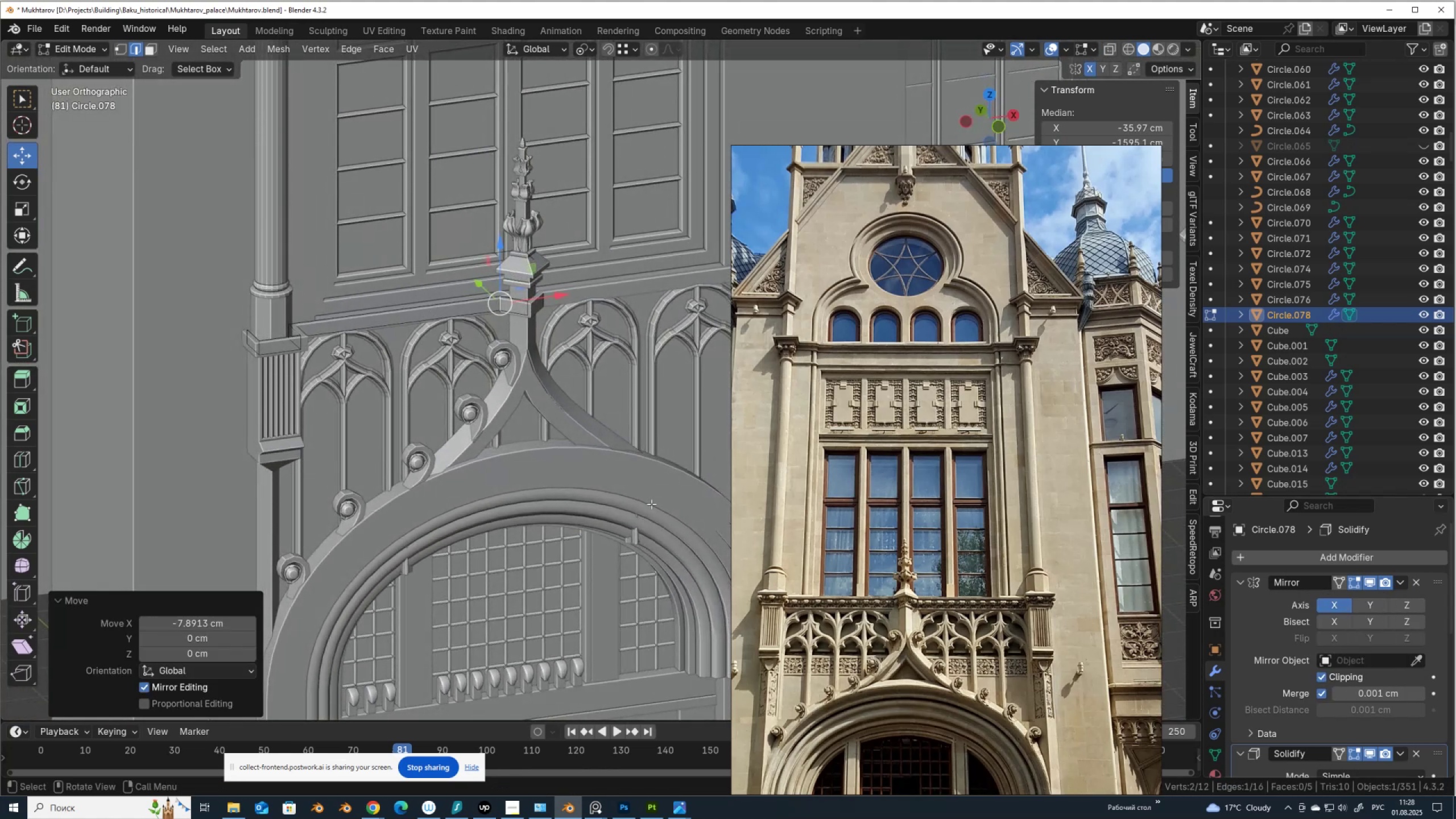 
key(Tab)
 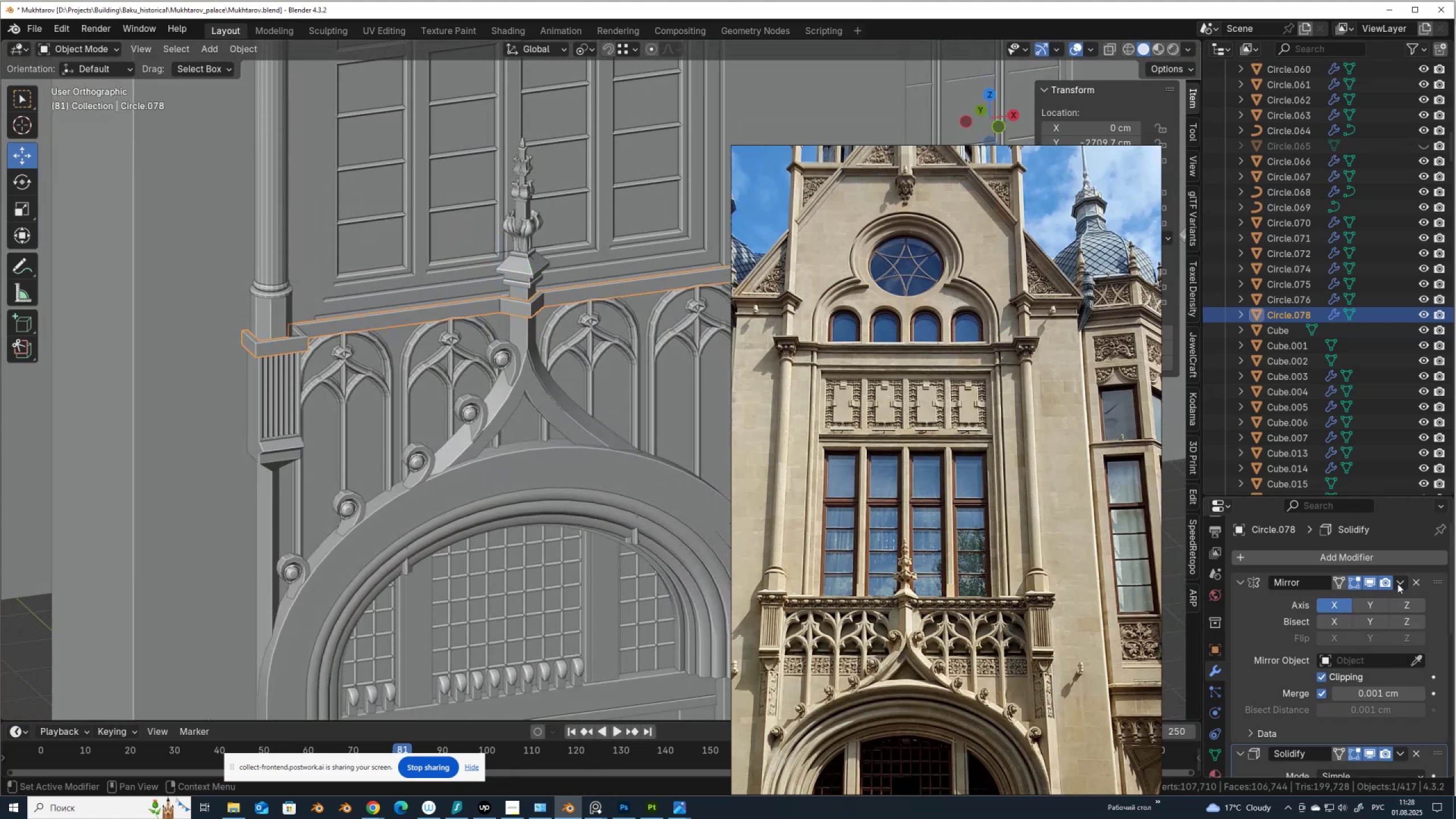 
left_click([1401, 585])
 